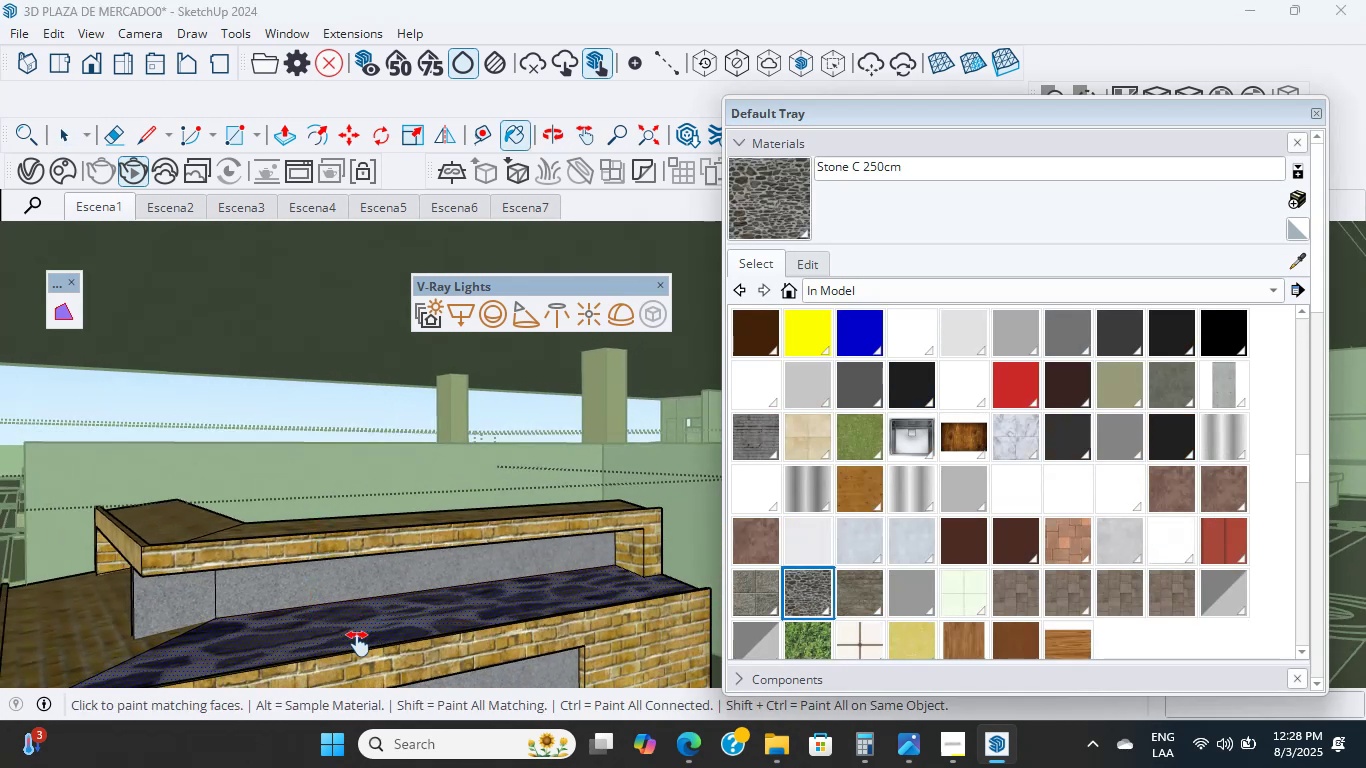 
hold_key(key=ShiftLeft, duration=0.53)
 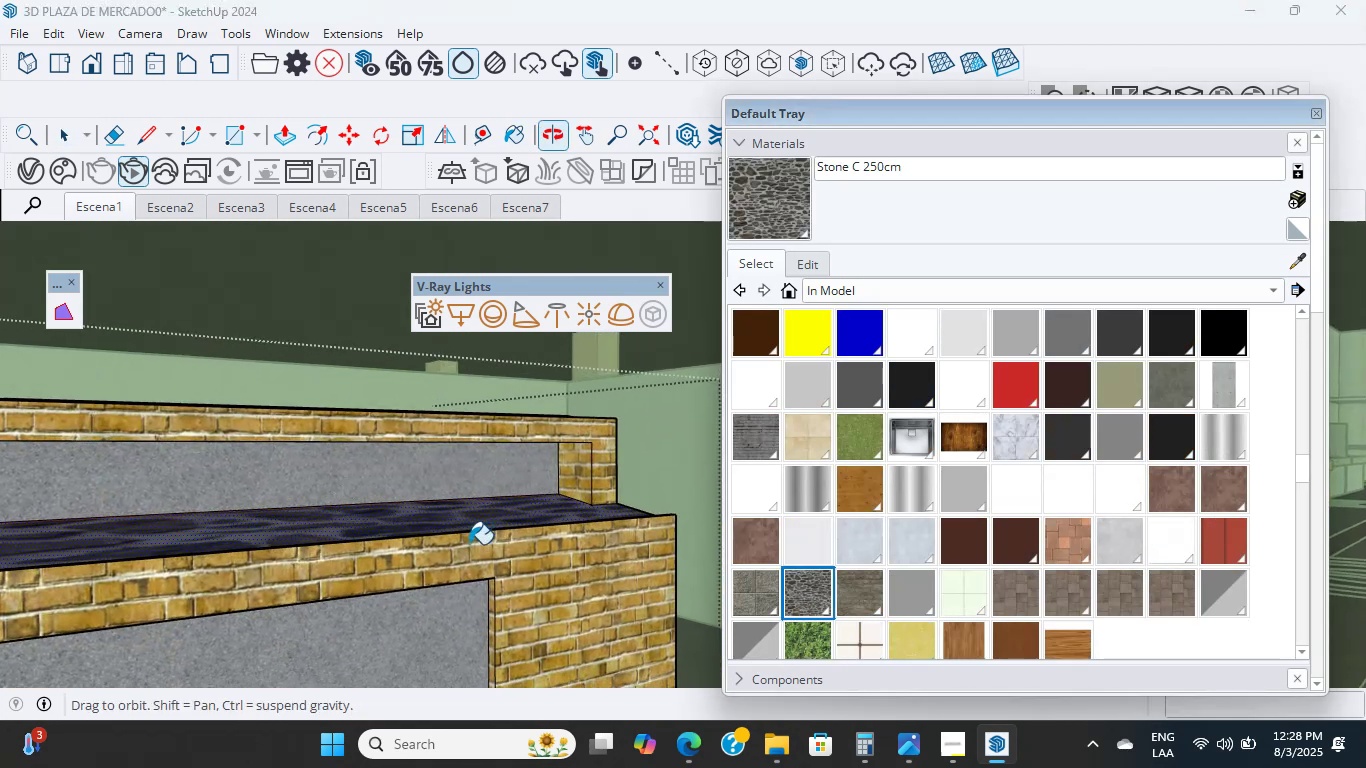 
scroll: coordinate [465, 610], scroll_direction: up, amount: 41.0
 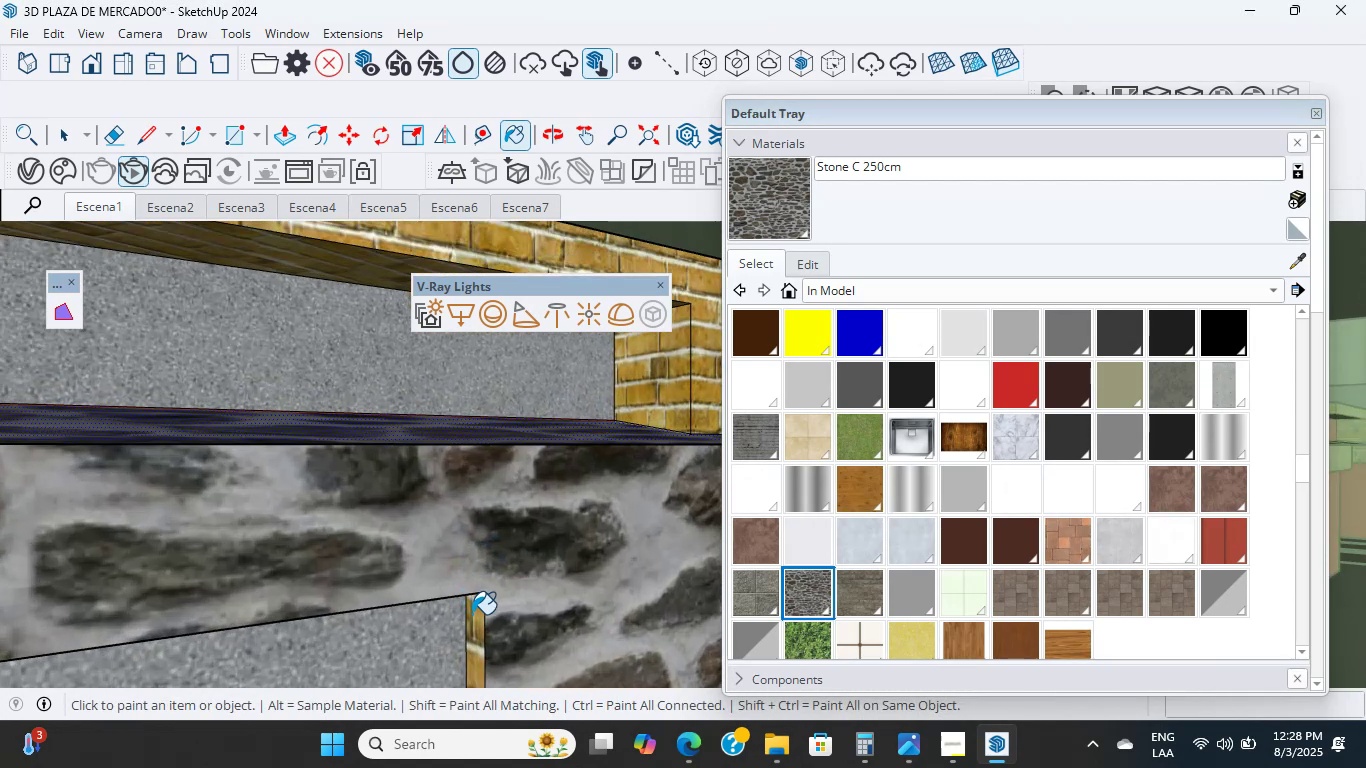 
left_click([472, 614])
 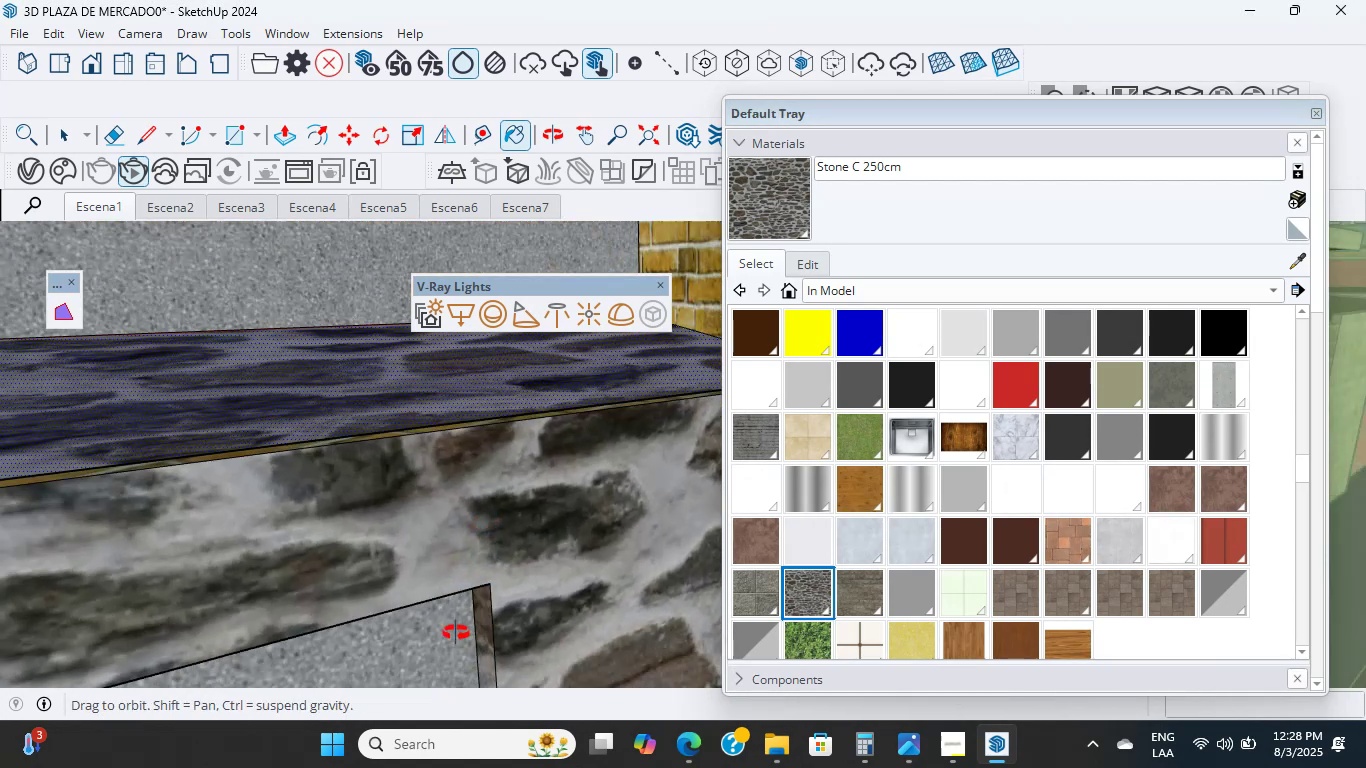 
scroll: coordinate [387, 435], scroll_direction: up, amount: 10.0
 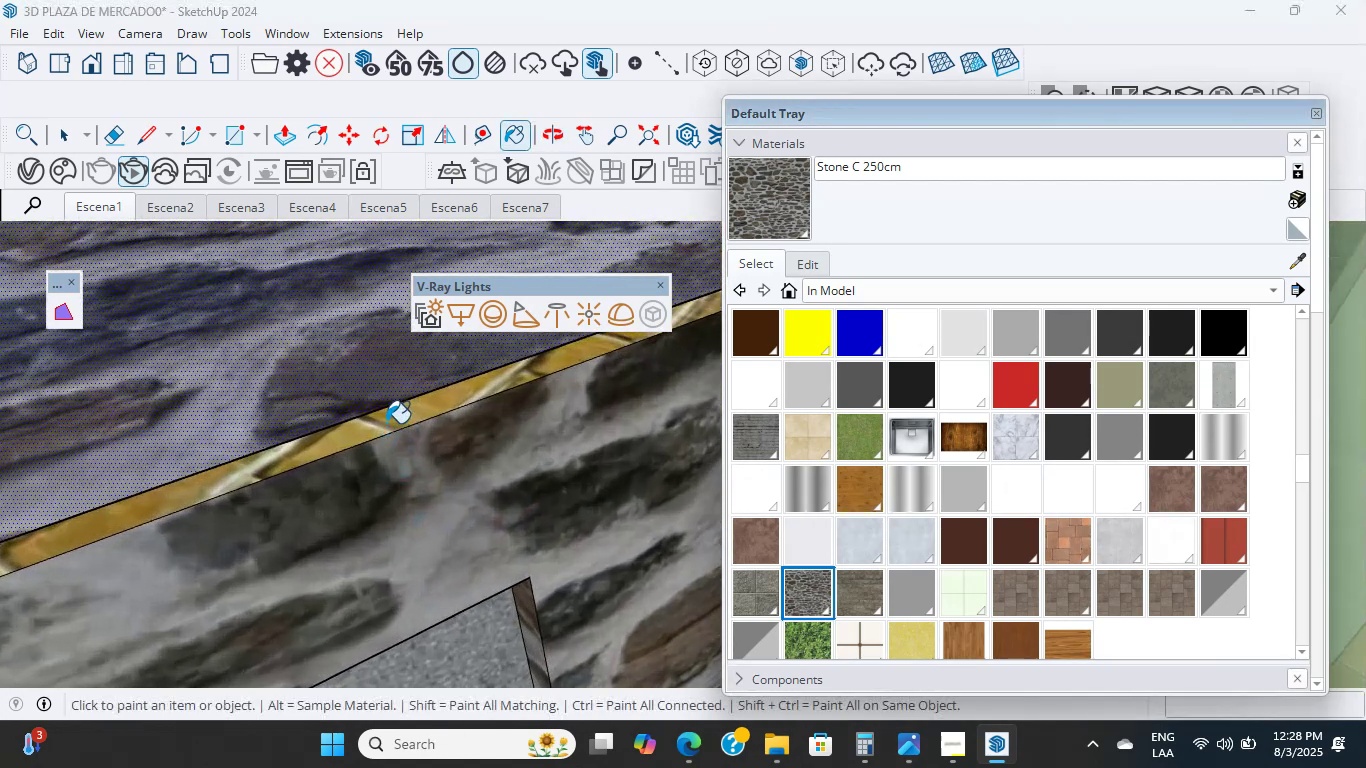 
left_click([386, 423])
 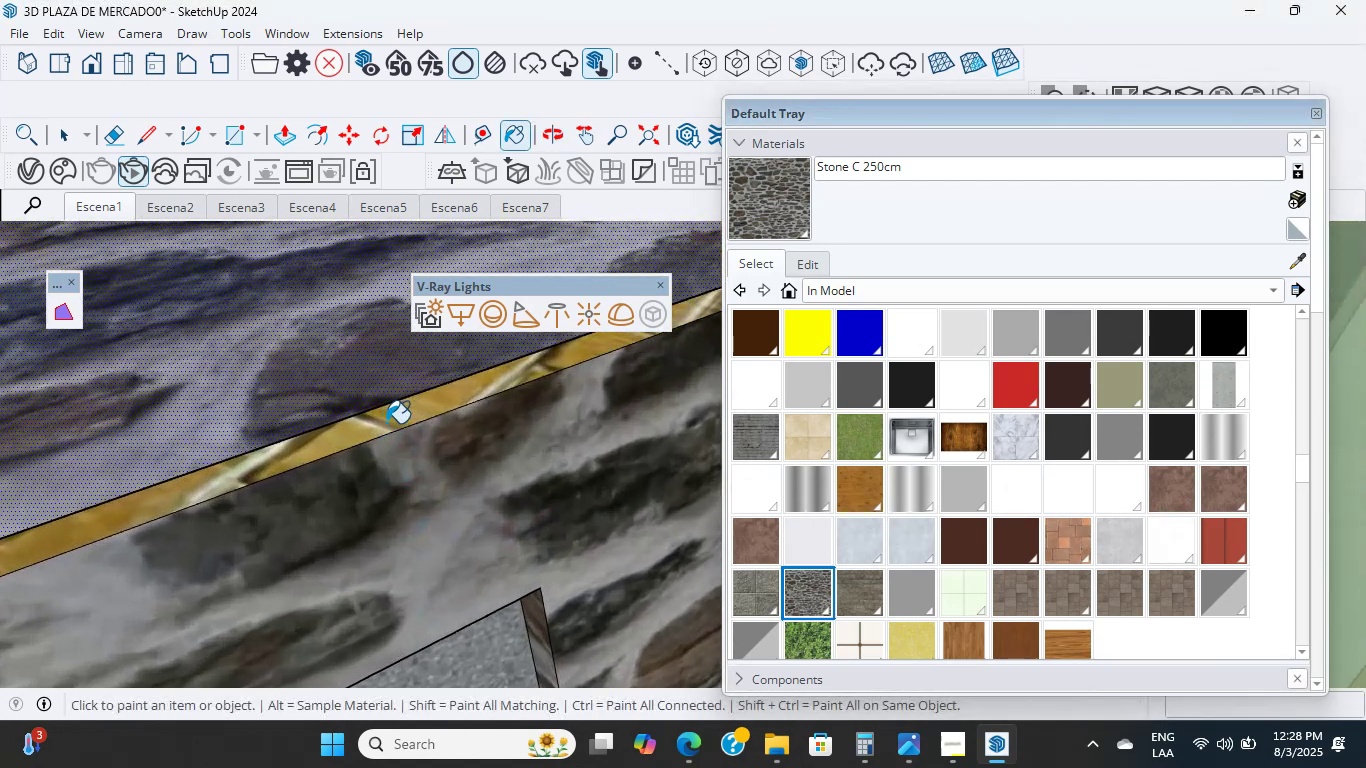 
scroll: coordinate [325, 379], scroll_direction: down, amount: 36.0
 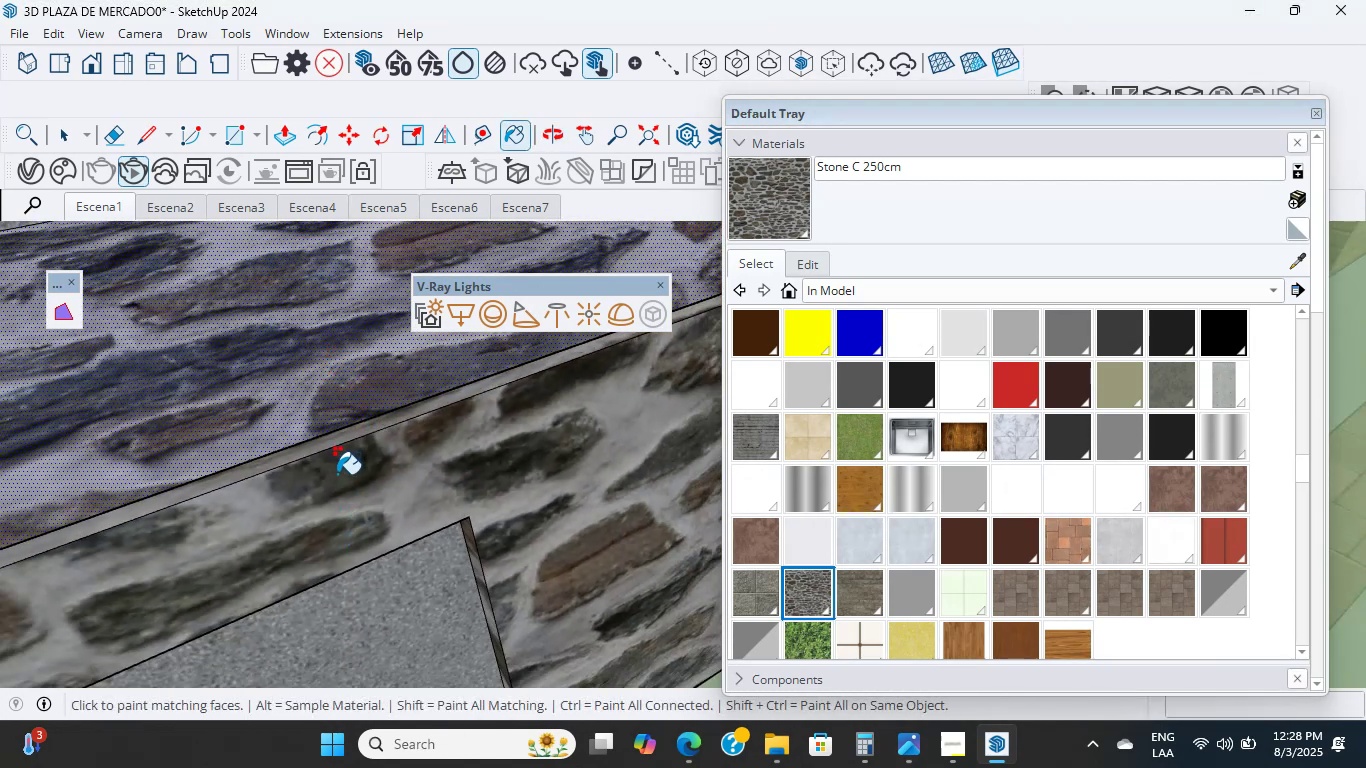 
hold_key(key=ShiftLeft, duration=0.96)
 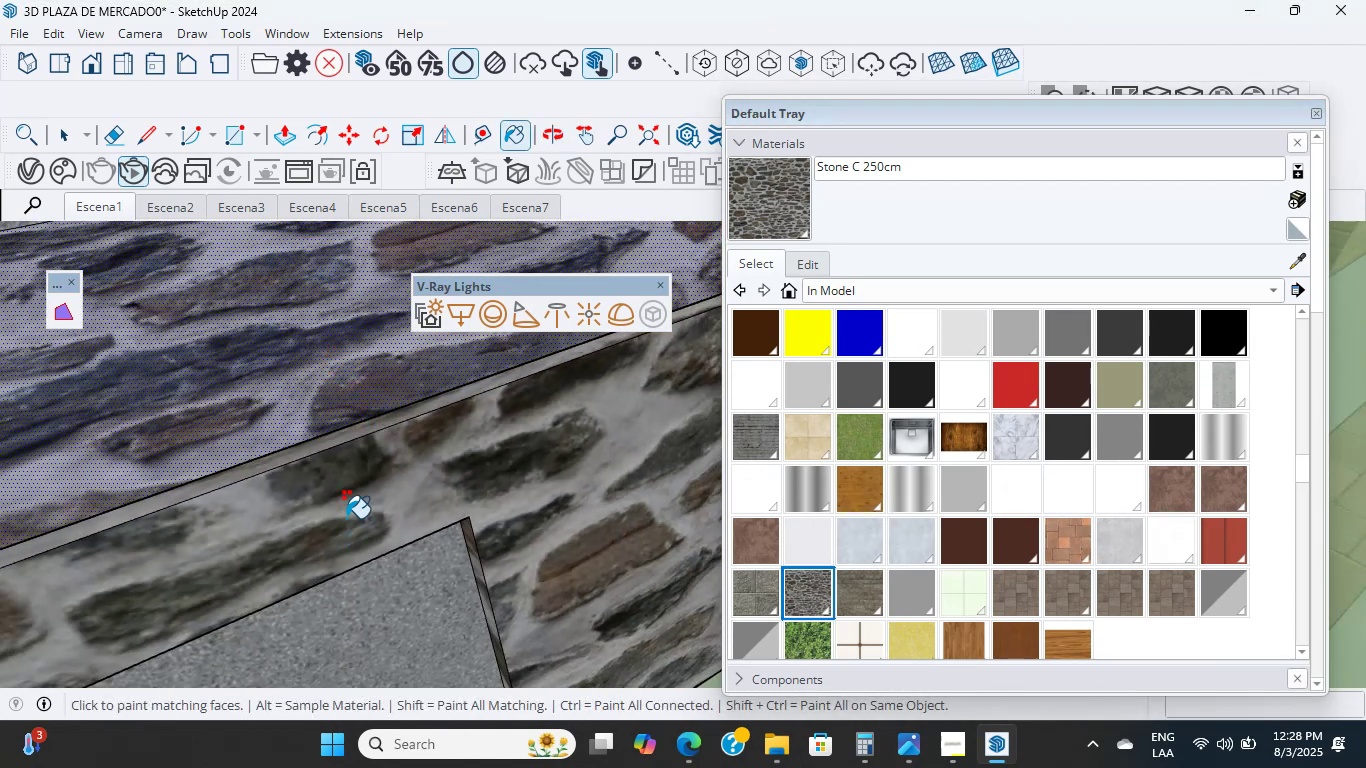 
scroll: coordinate [284, 377], scroll_direction: down, amount: 22.0
 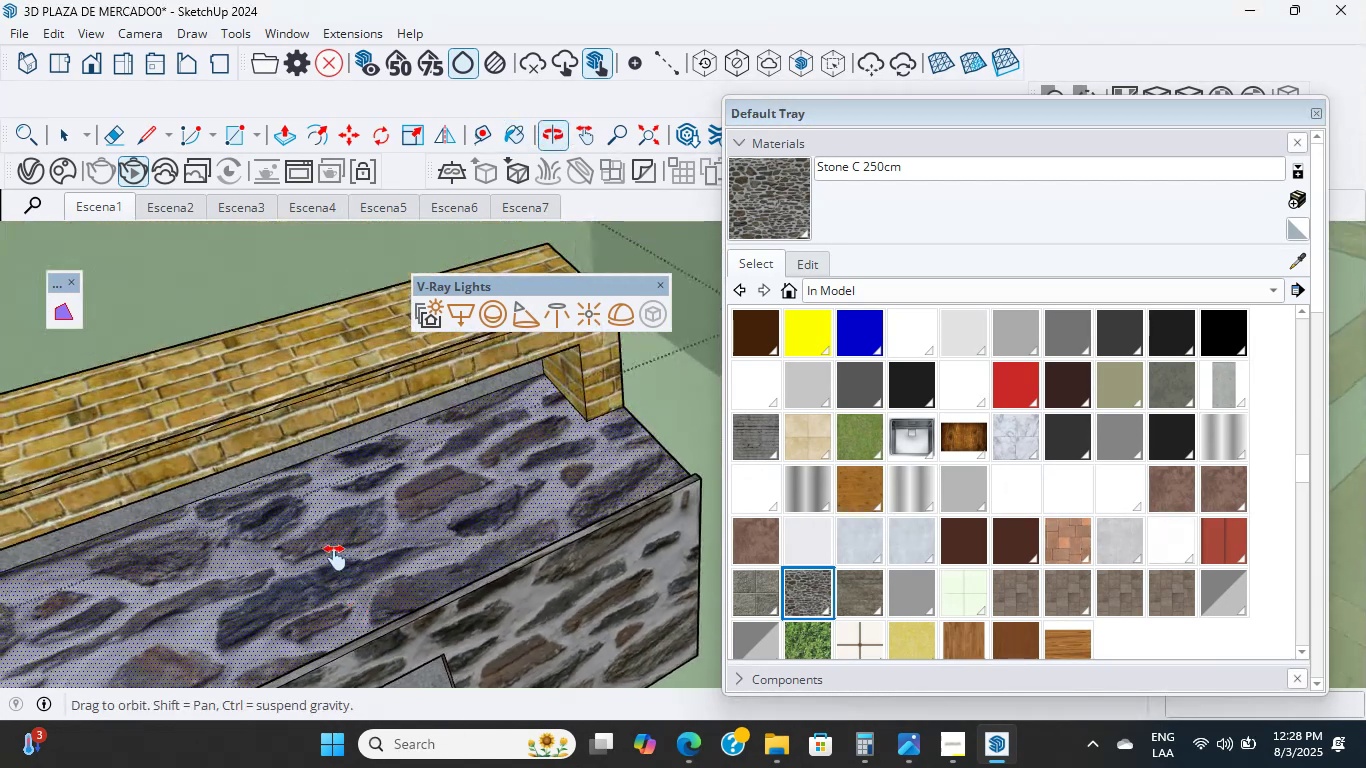 
hold_key(key=ShiftLeft, duration=0.52)
scroll: coordinate [282, 411], scroll_direction: up, amount: 13.0
 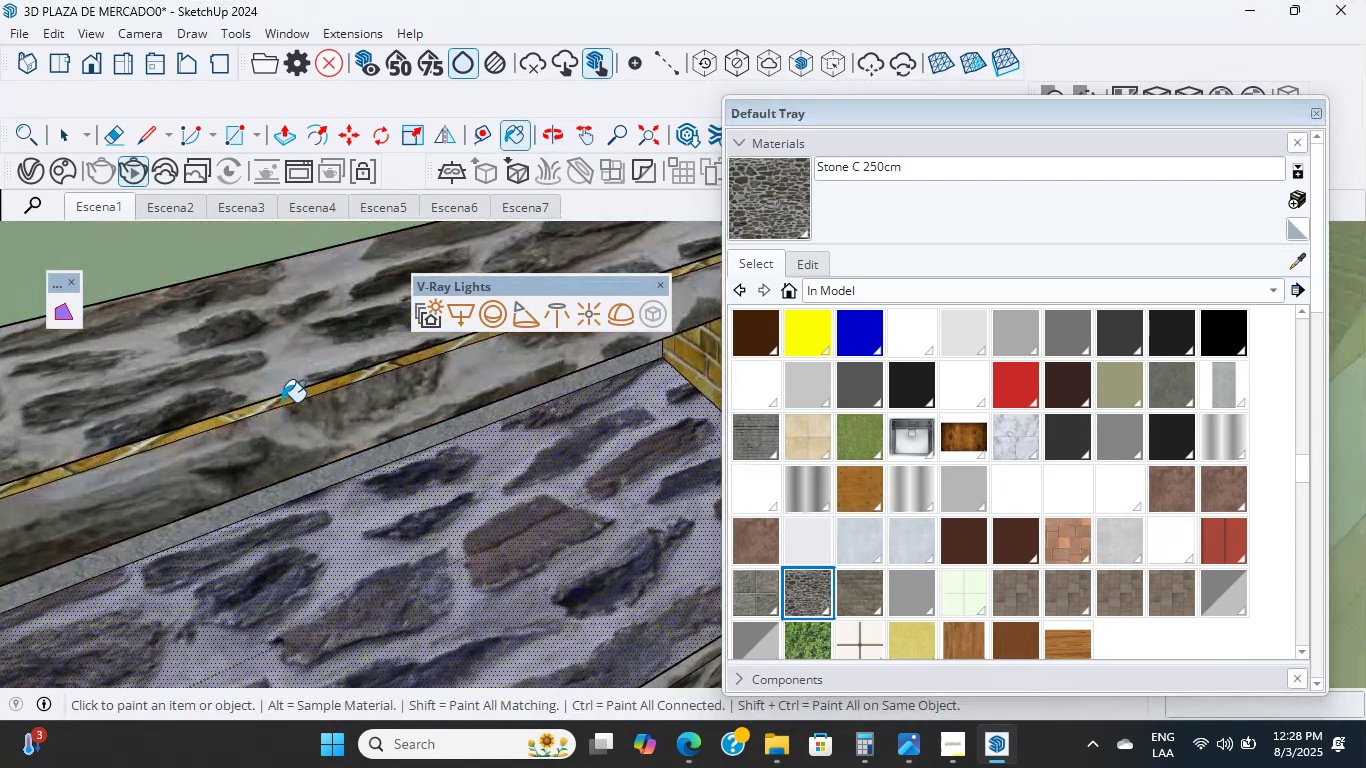 
left_click([265, 367])
 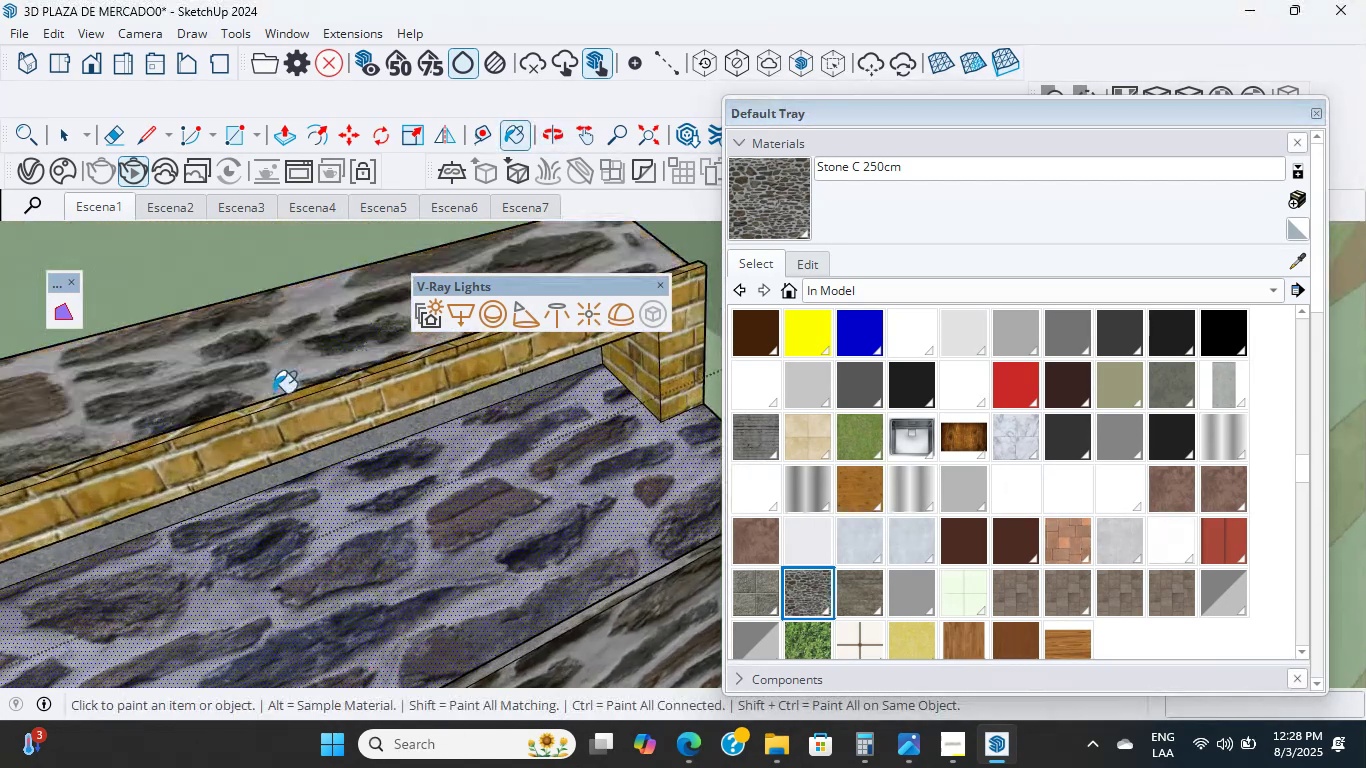 
left_click([282, 411])
 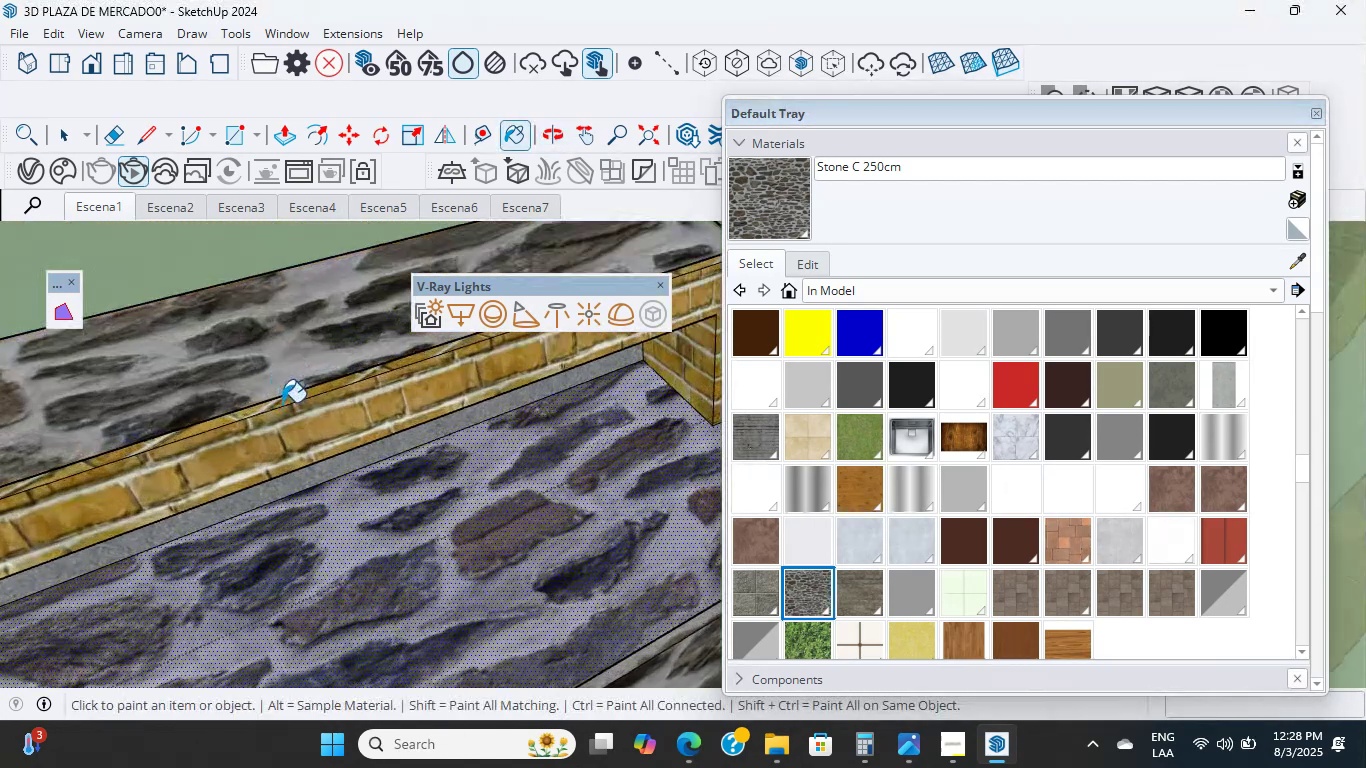 
left_click([282, 402])
 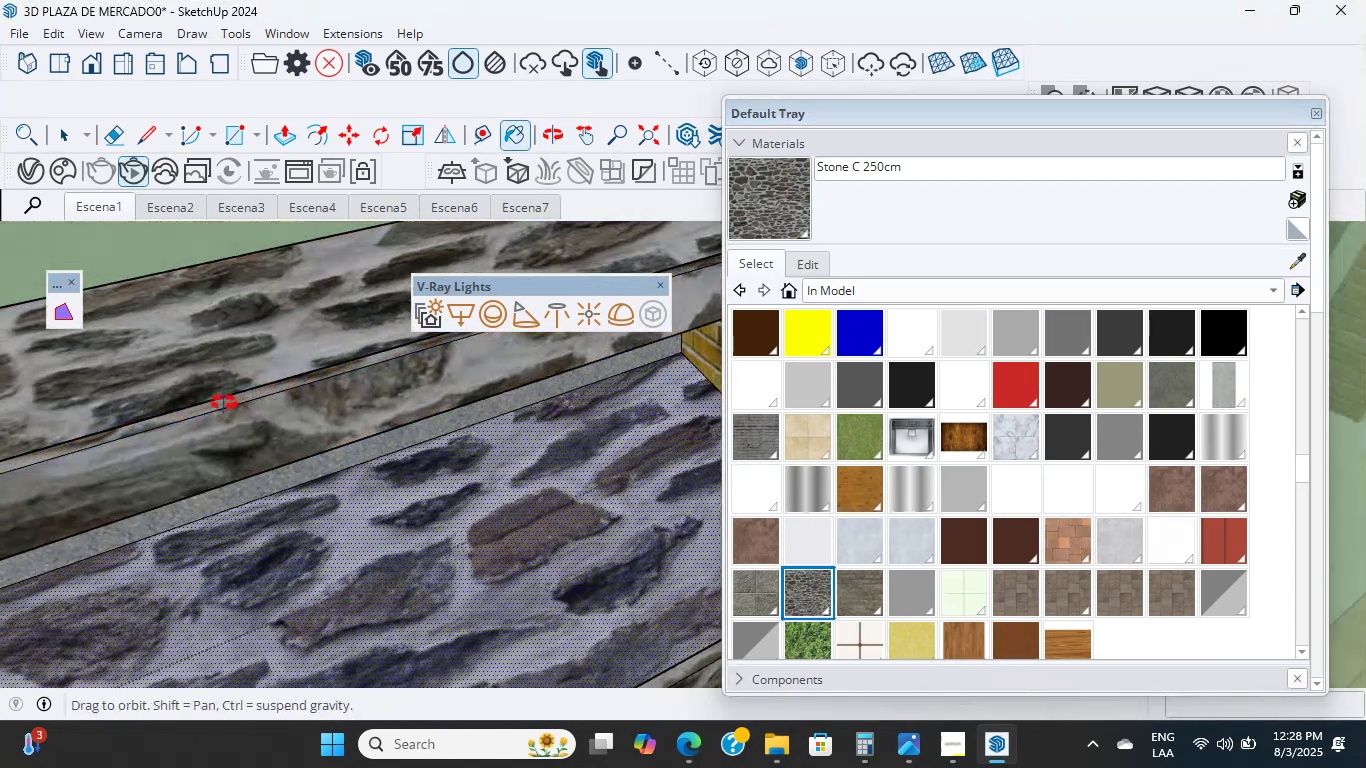 
scroll: coordinate [308, 415], scroll_direction: down, amount: 10.0
 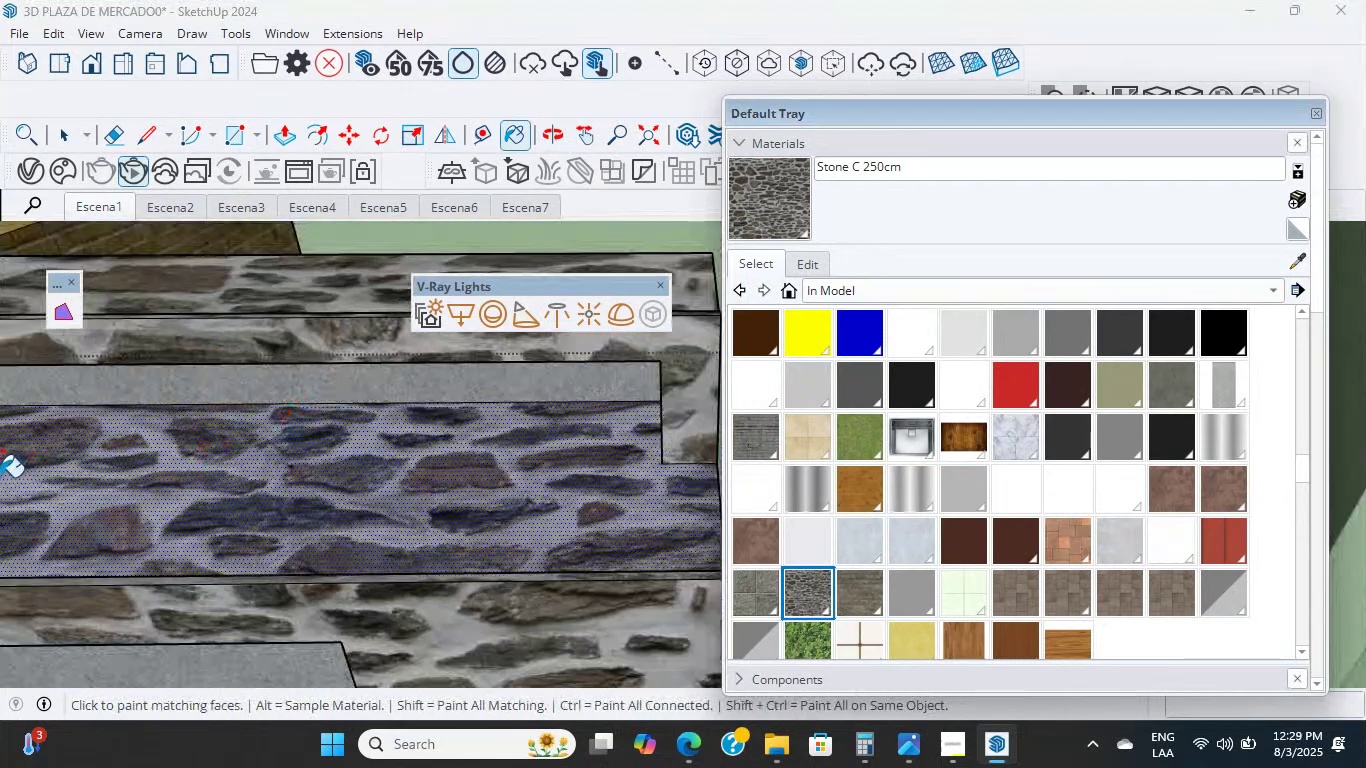 
hold_key(key=ShiftLeft, duration=0.96)
 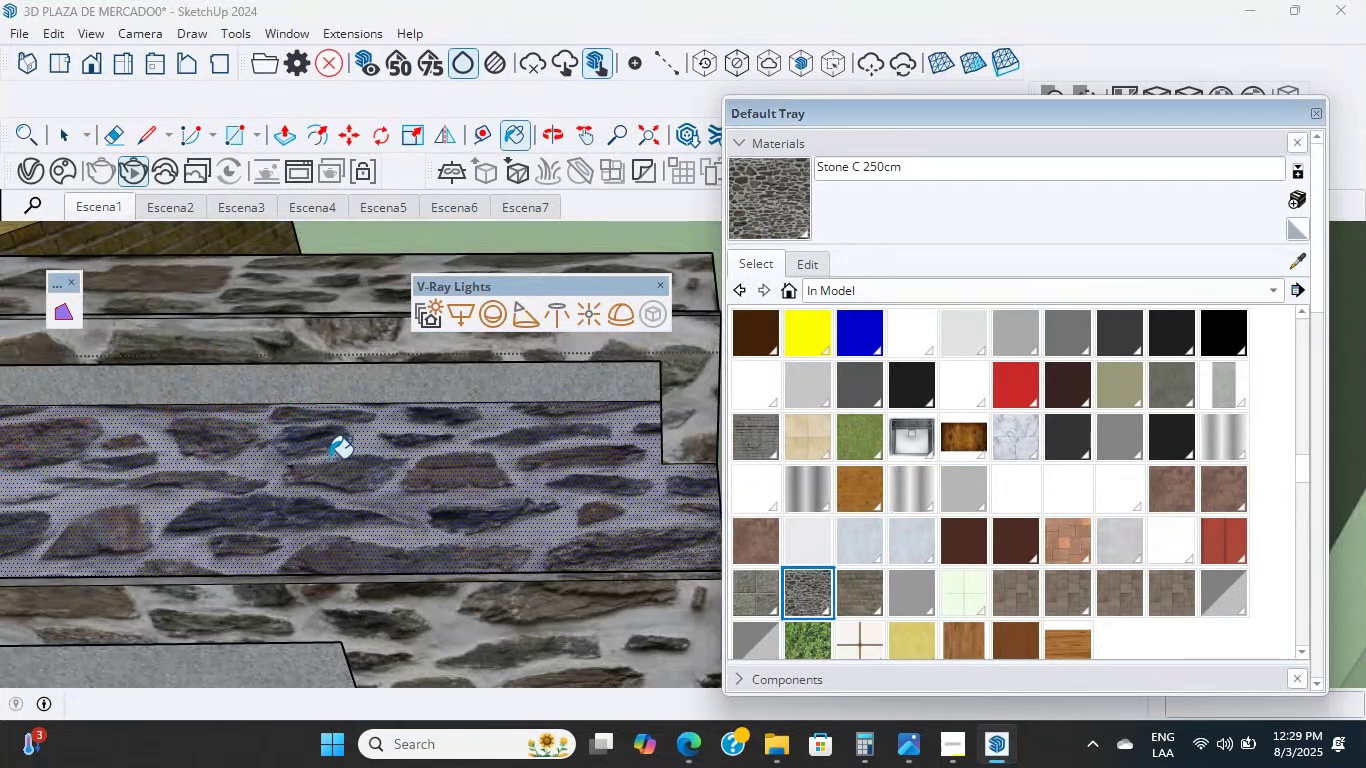 
hold_key(key=ShiftLeft, duration=0.34)
 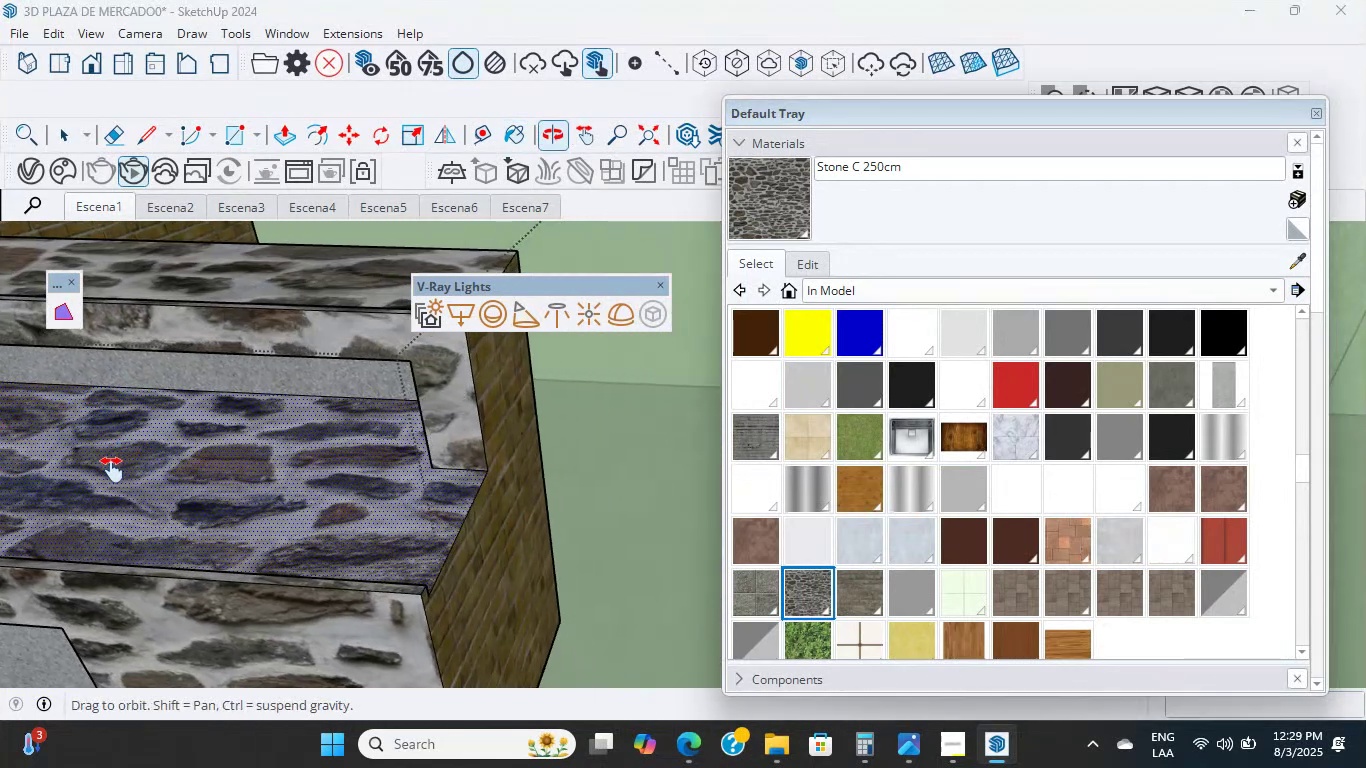 
scroll: coordinate [454, 437], scroll_direction: up, amount: 2.0
 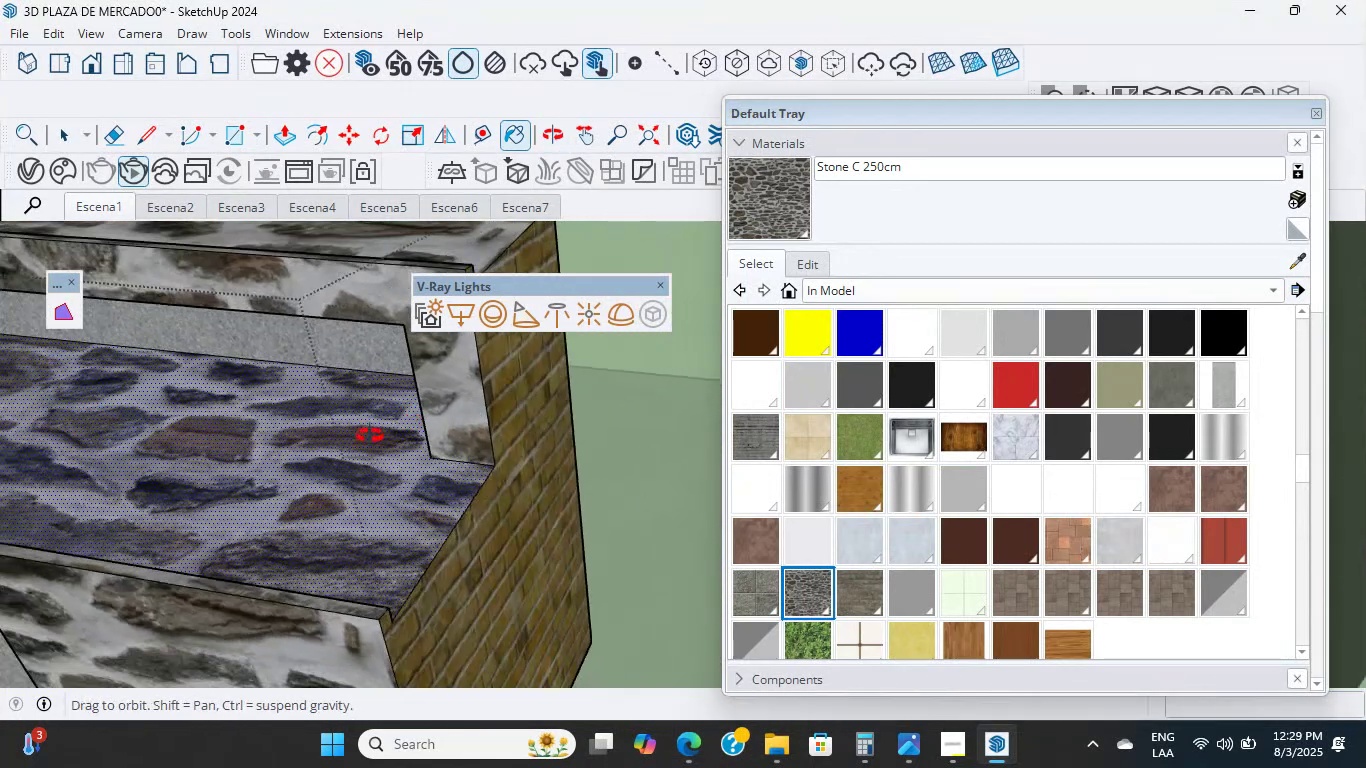 
left_click([488, 501])
 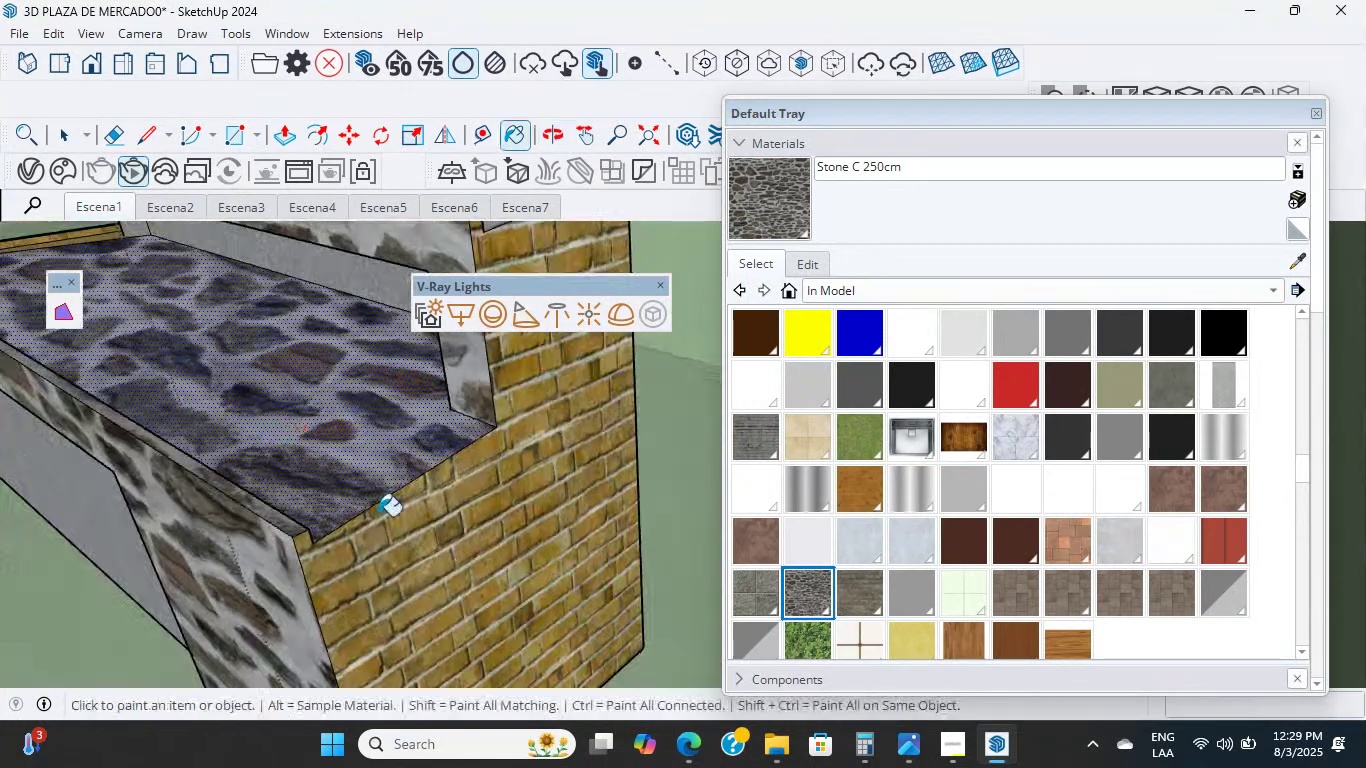 
scroll: coordinate [320, 428], scroll_direction: down, amount: 3.0
 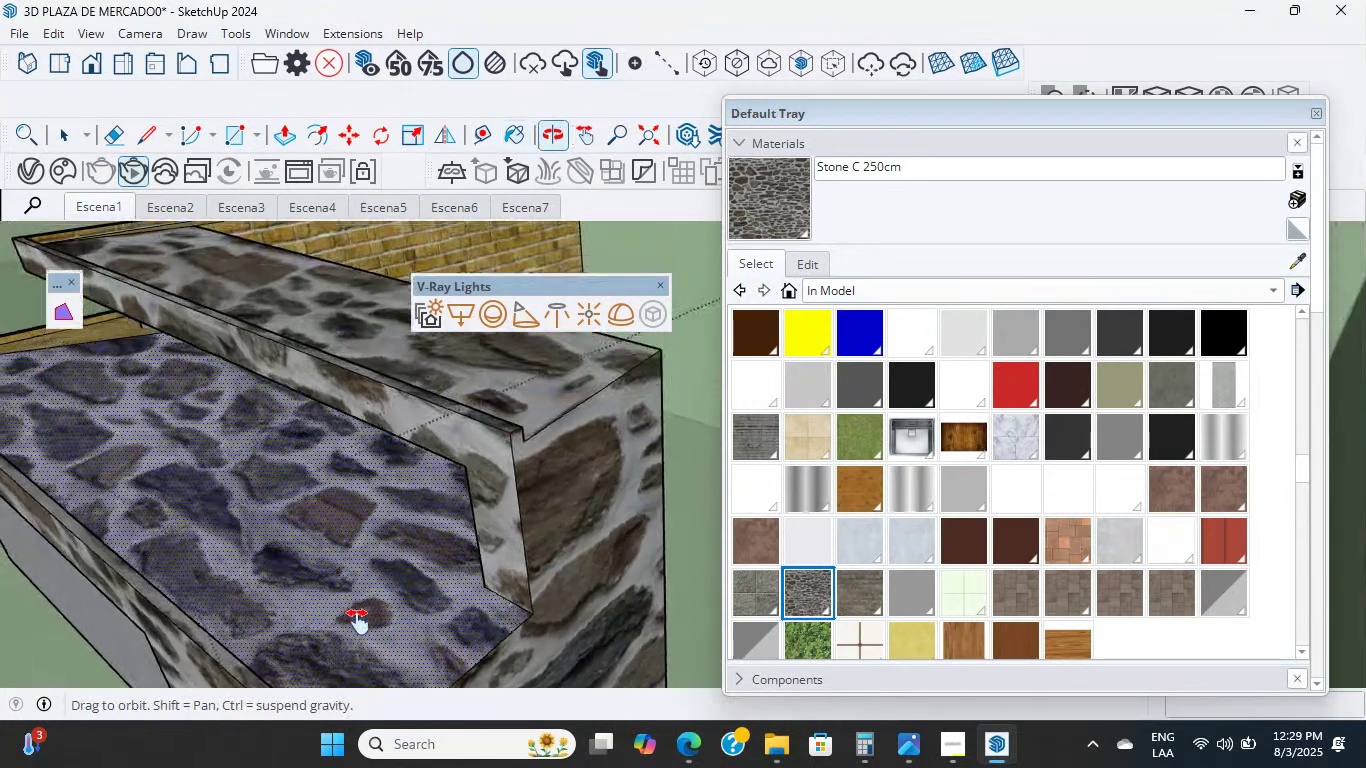 
hold_key(key=ShiftLeft, duration=0.66)
 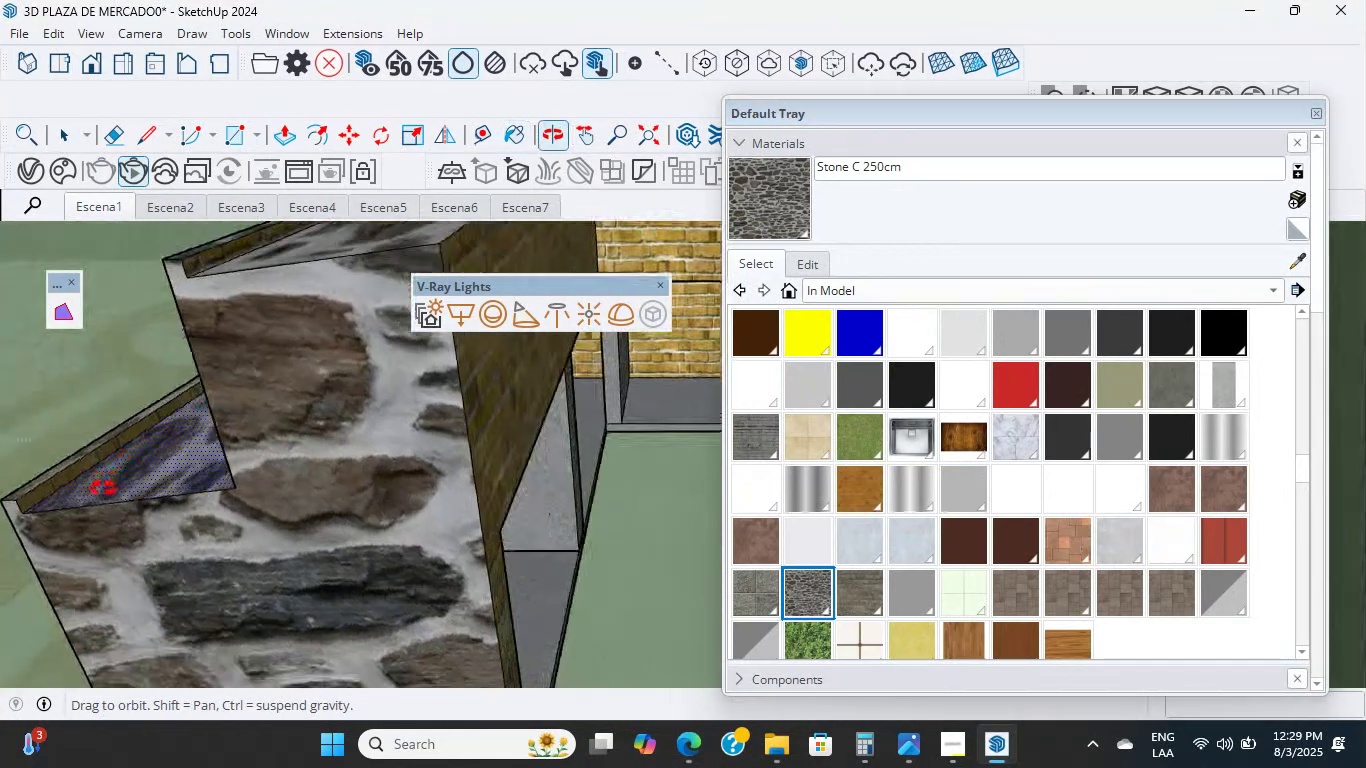 
hold_key(key=ShiftLeft, duration=1.12)
scroll: coordinate [172, 344], scroll_direction: up, amount: 1.0
 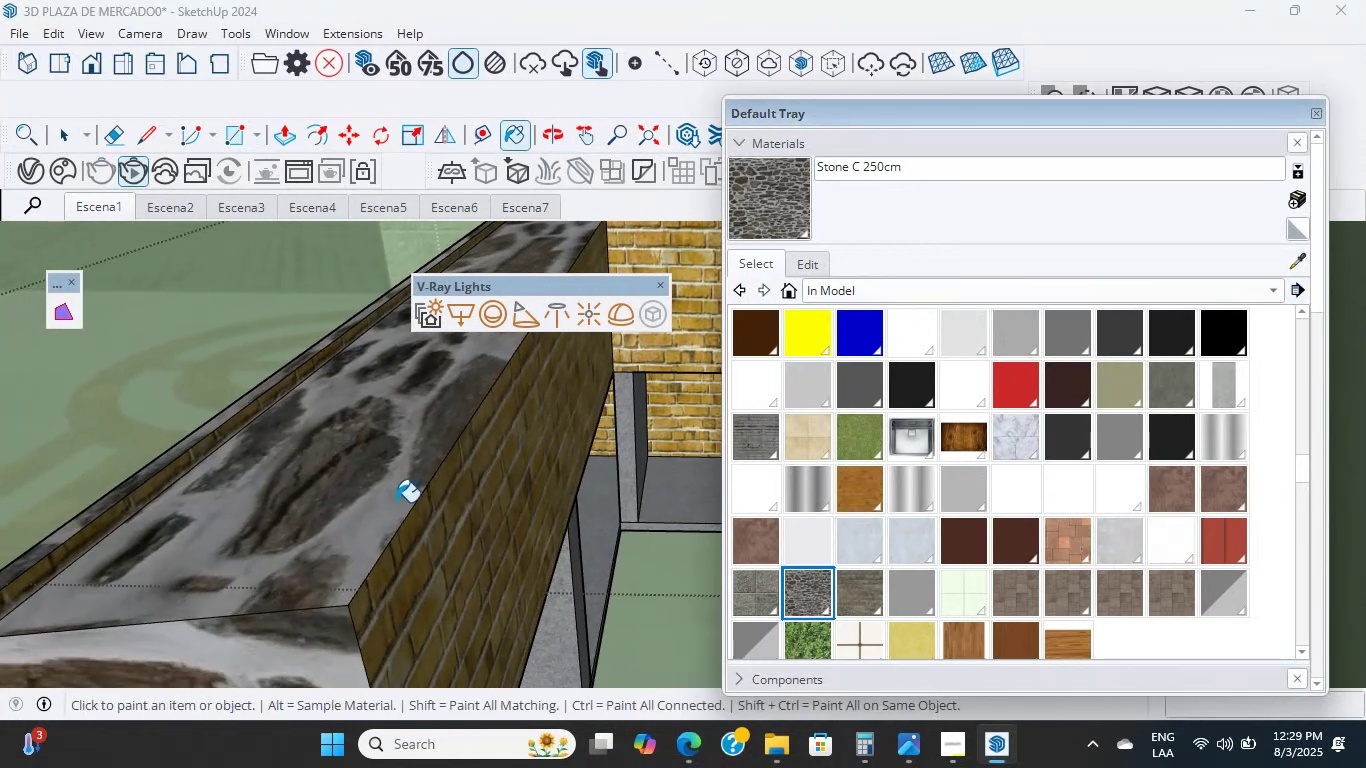 
left_click_drag(start_coordinate=[436, 544], to_coordinate=[429, 537])
 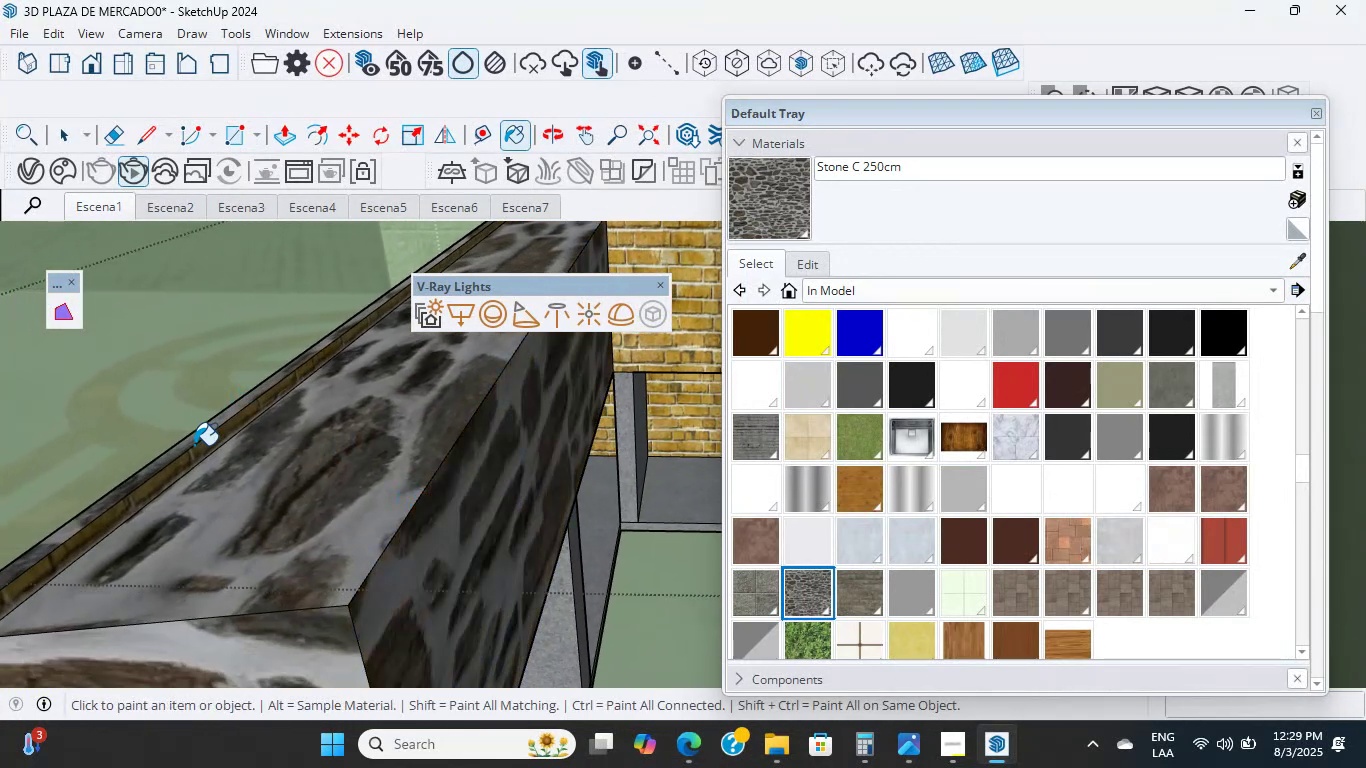 
left_click([194, 449])
 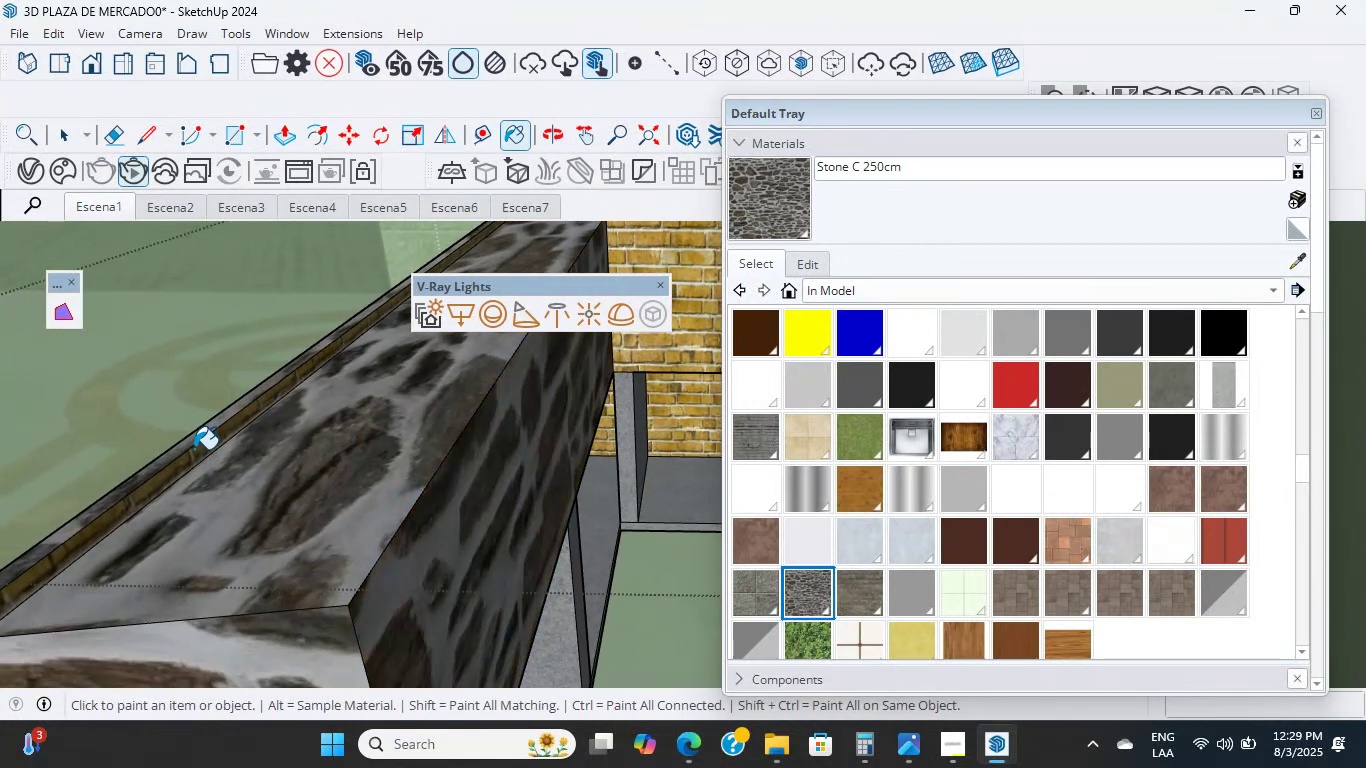 
hold_key(key=ShiftLeft, duration=1.41)
scroll: coordinate [149, 472], scroll_direction: down, amount: 24.0
 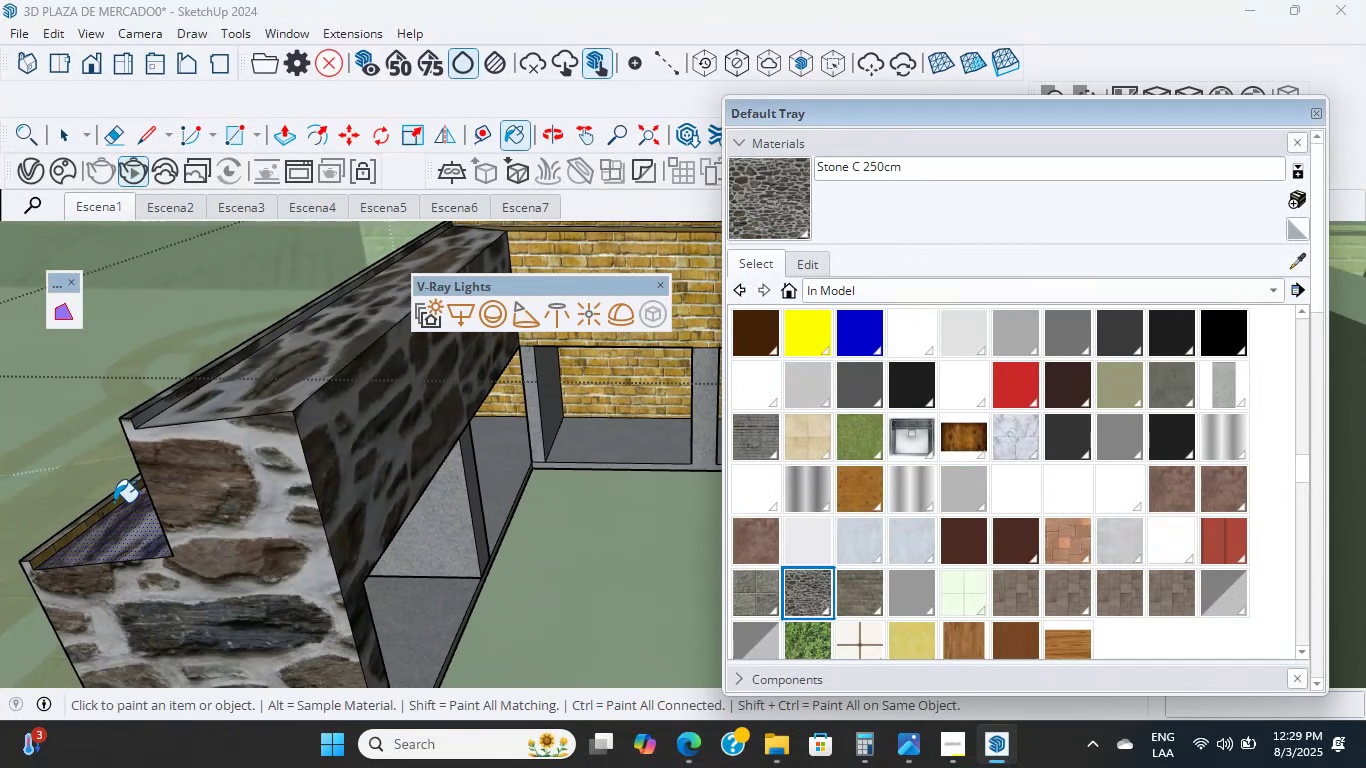 
hold_key(key=ShiftLeft, duration=0.32)
 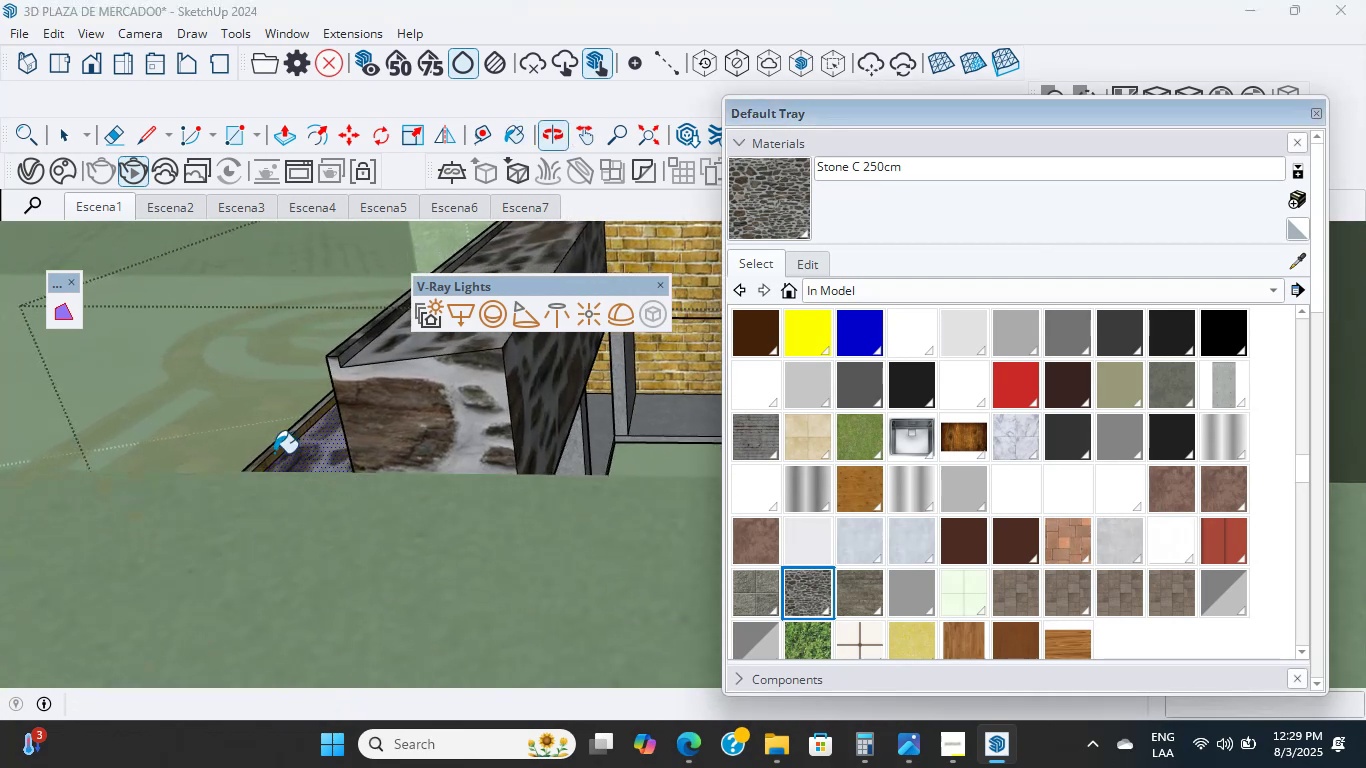 
scroll: coordinate [261, 466], scroll_direction: up, amount: 25.0
 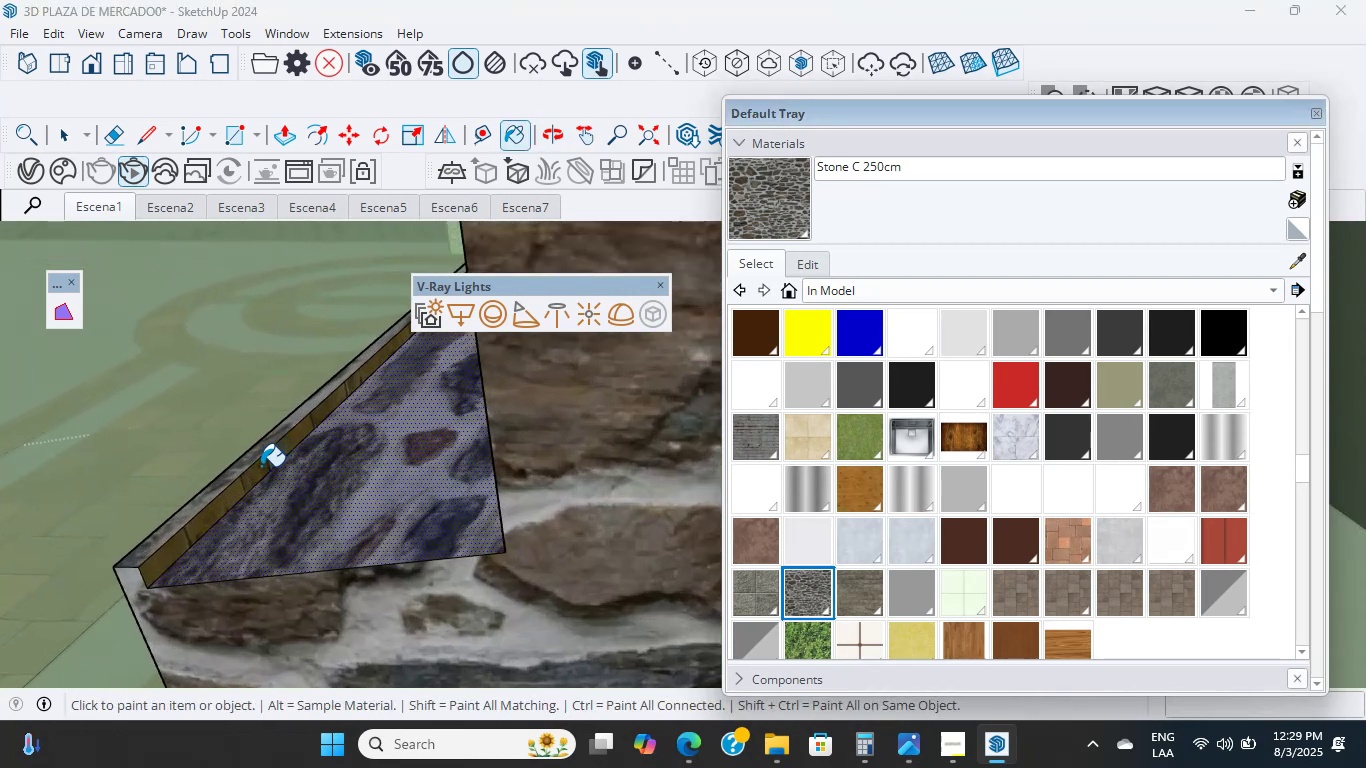 
left_click([261, 466])
 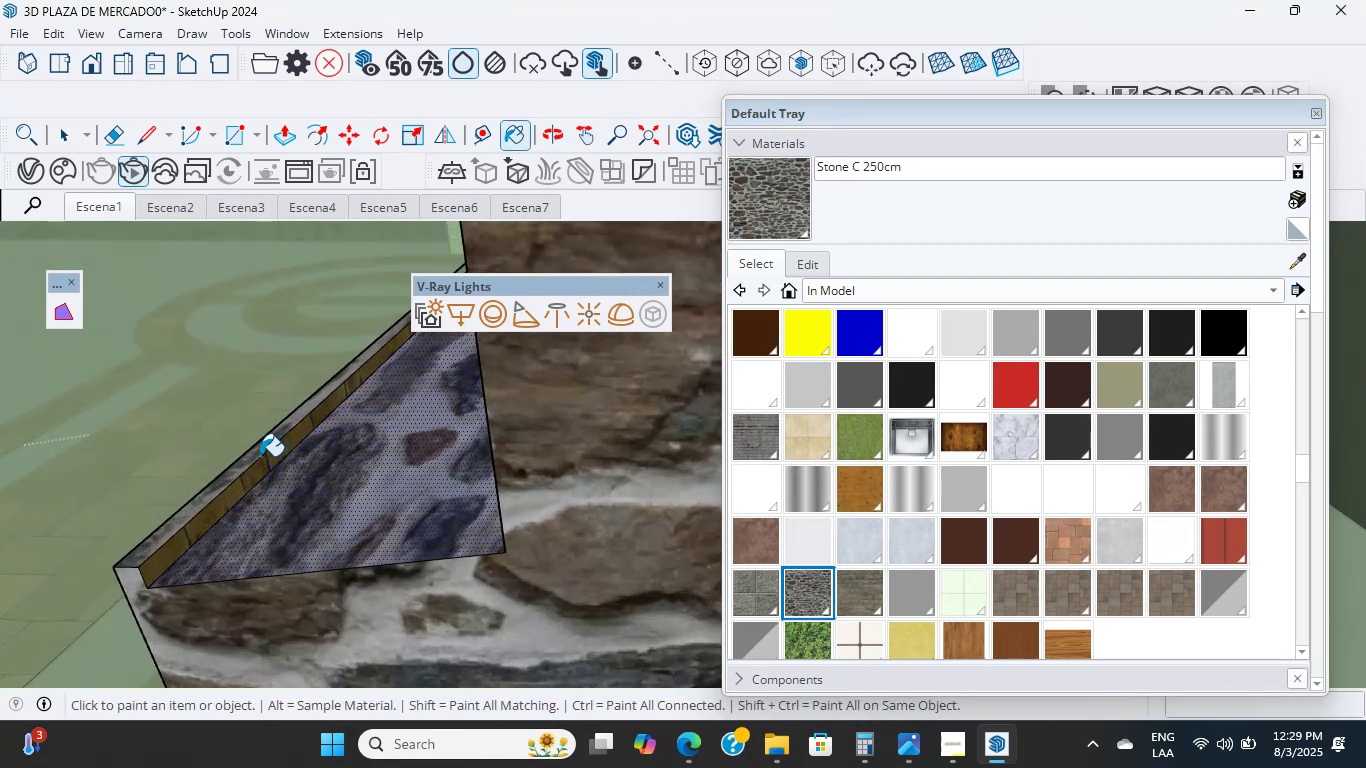 
hold_key(key=ShiftLeft, duration=0.36)
scroll: coordinate [272, 370], scroll_direction: down, amount: 1.0
 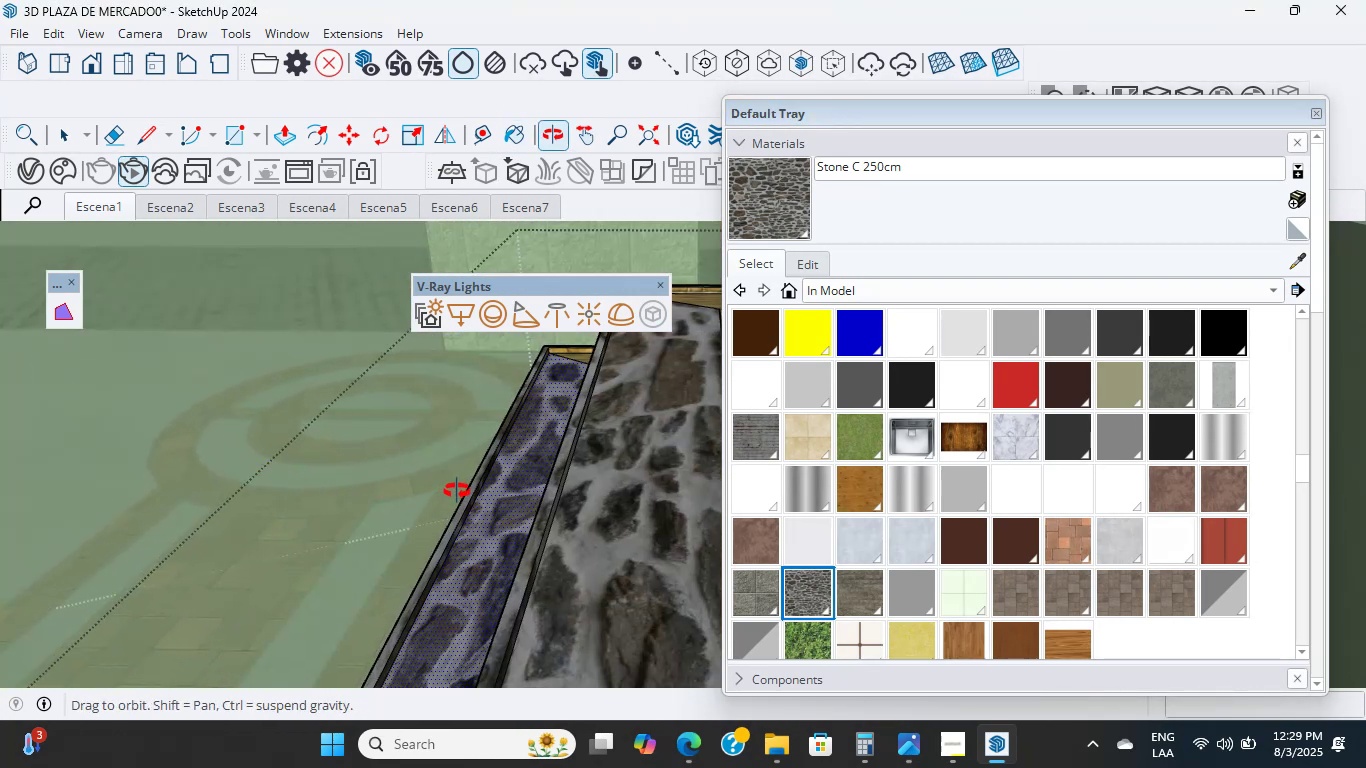 
hold_key(key=ShiftLeft, duration=0.55)
 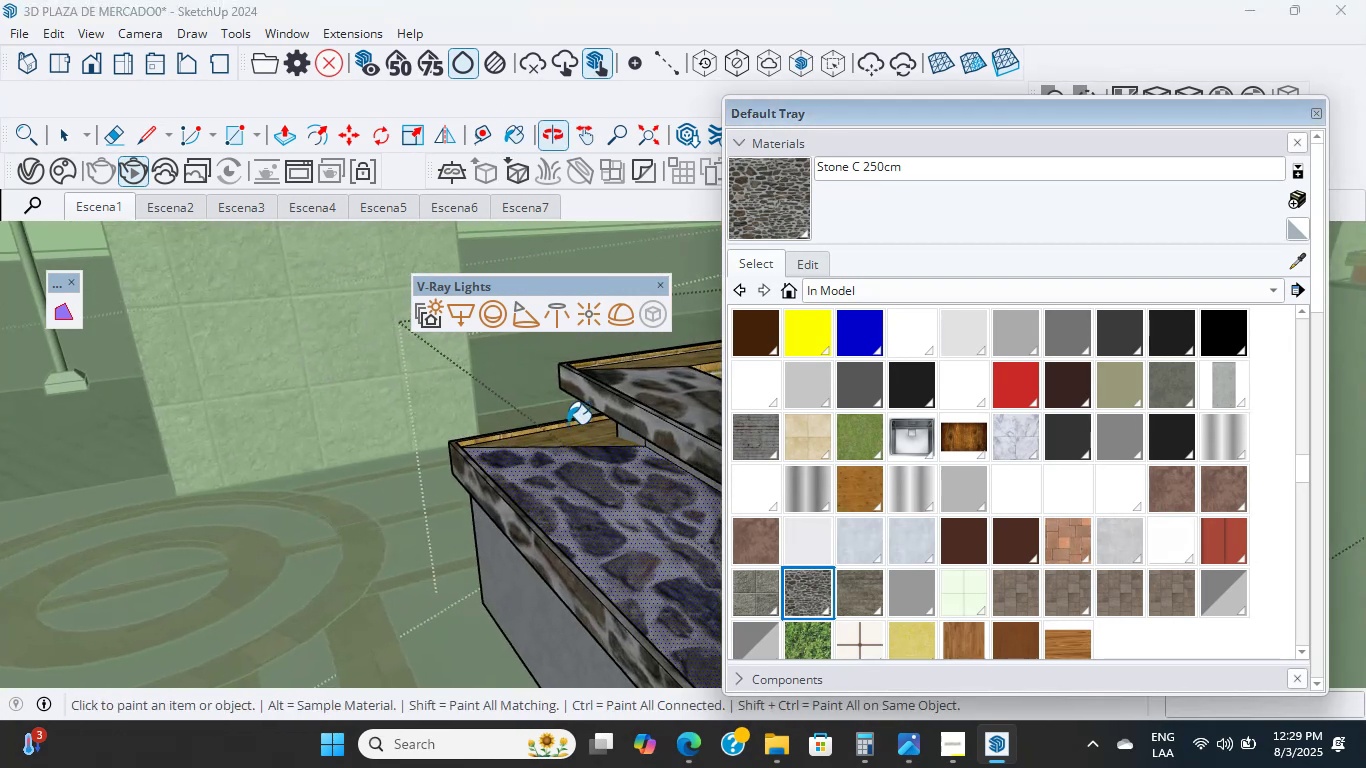 
scroll: coordinate [539, 448], scroll_direction: up, amount: 17.0
 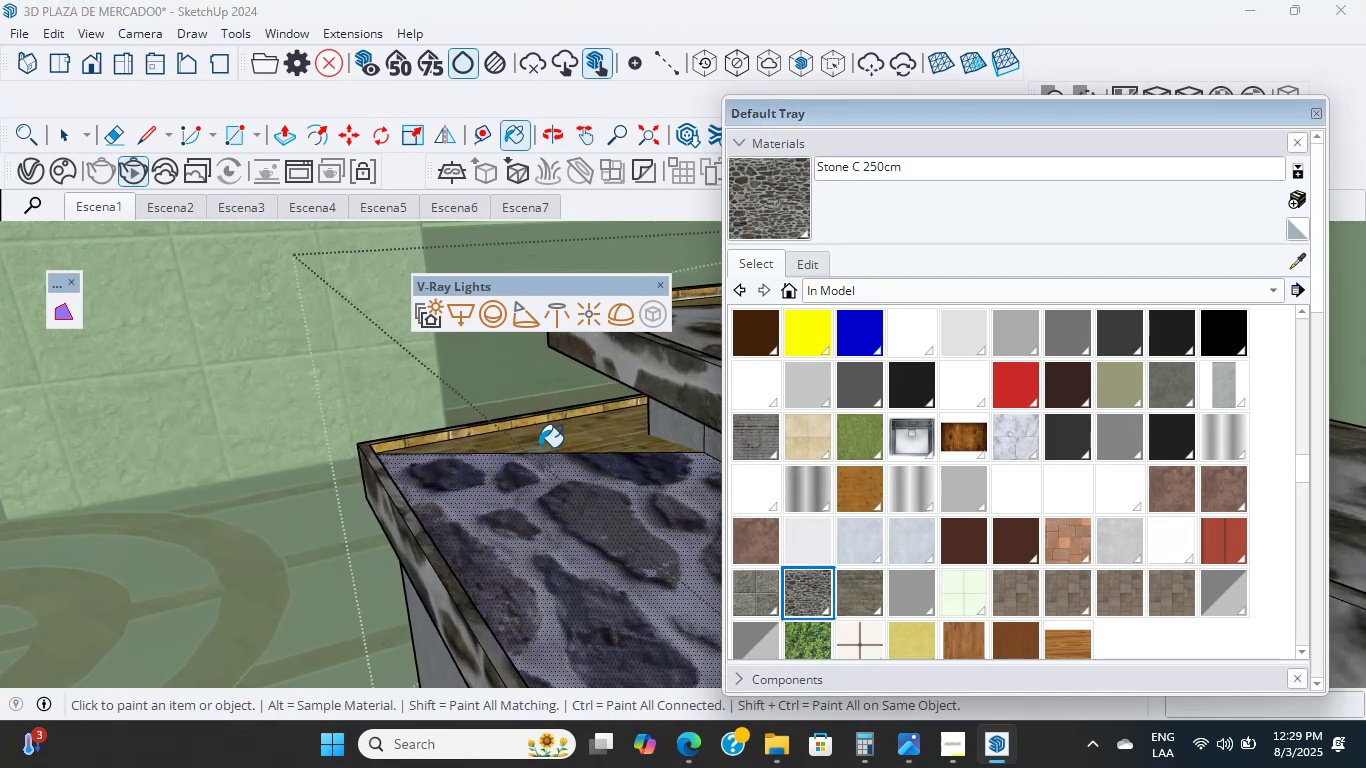 
left_click([539, 446])
 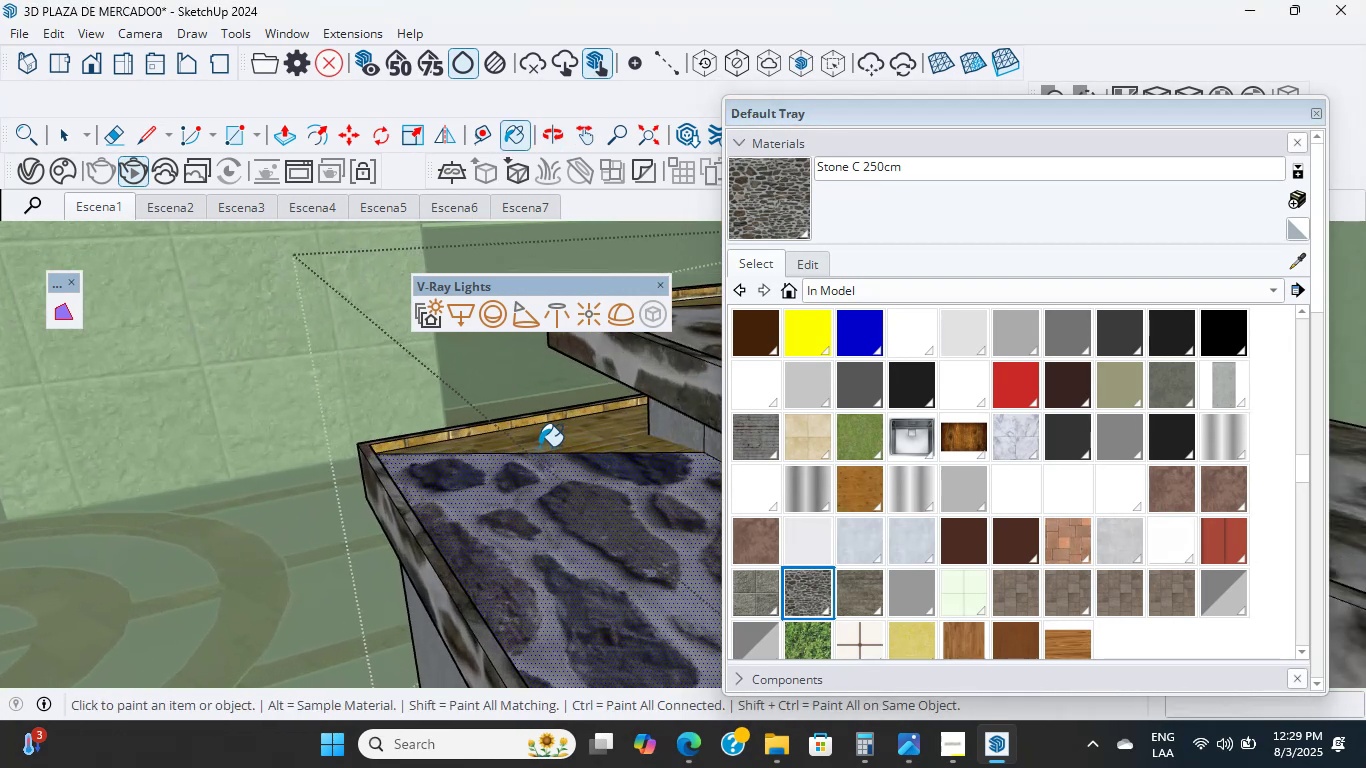 
scroll: coordinate [485, 408], scroll_direction: up, amount: 42.0
 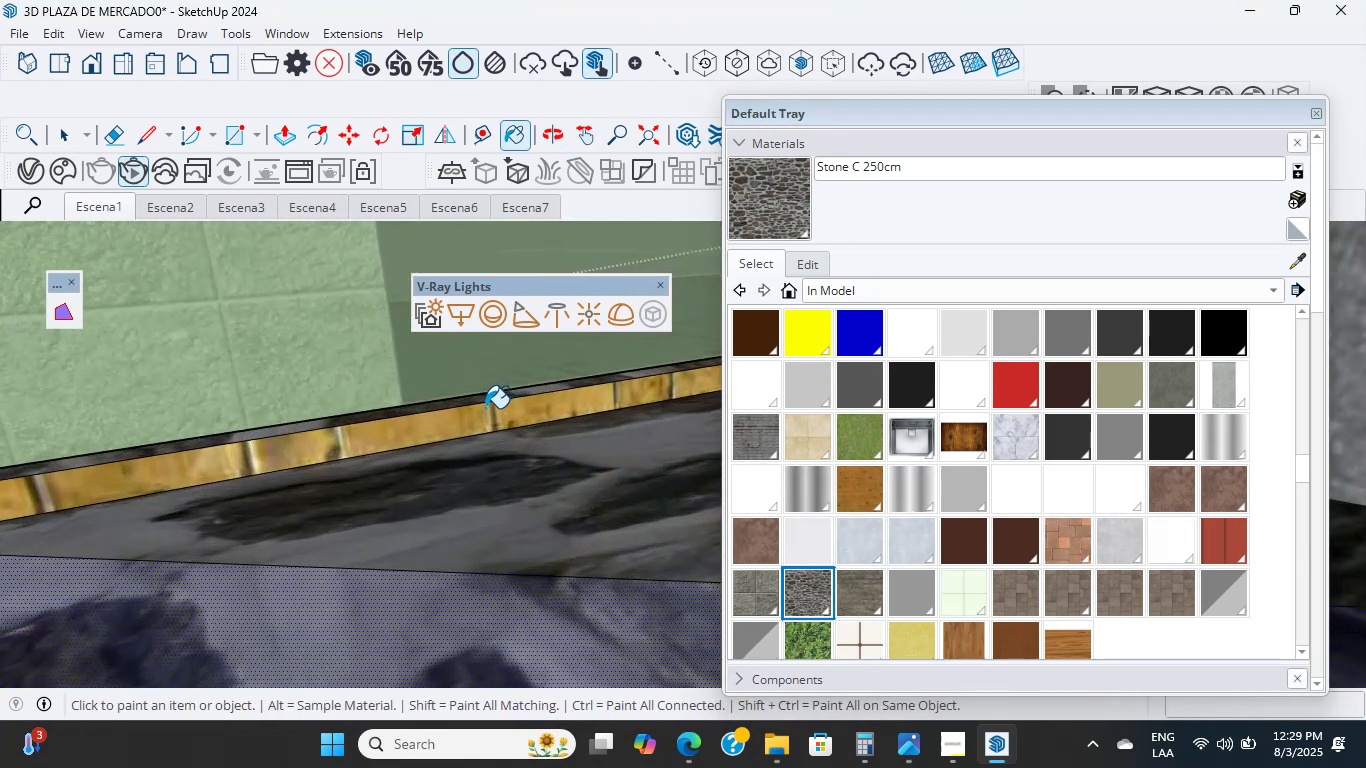 
left_click([485, 408])
 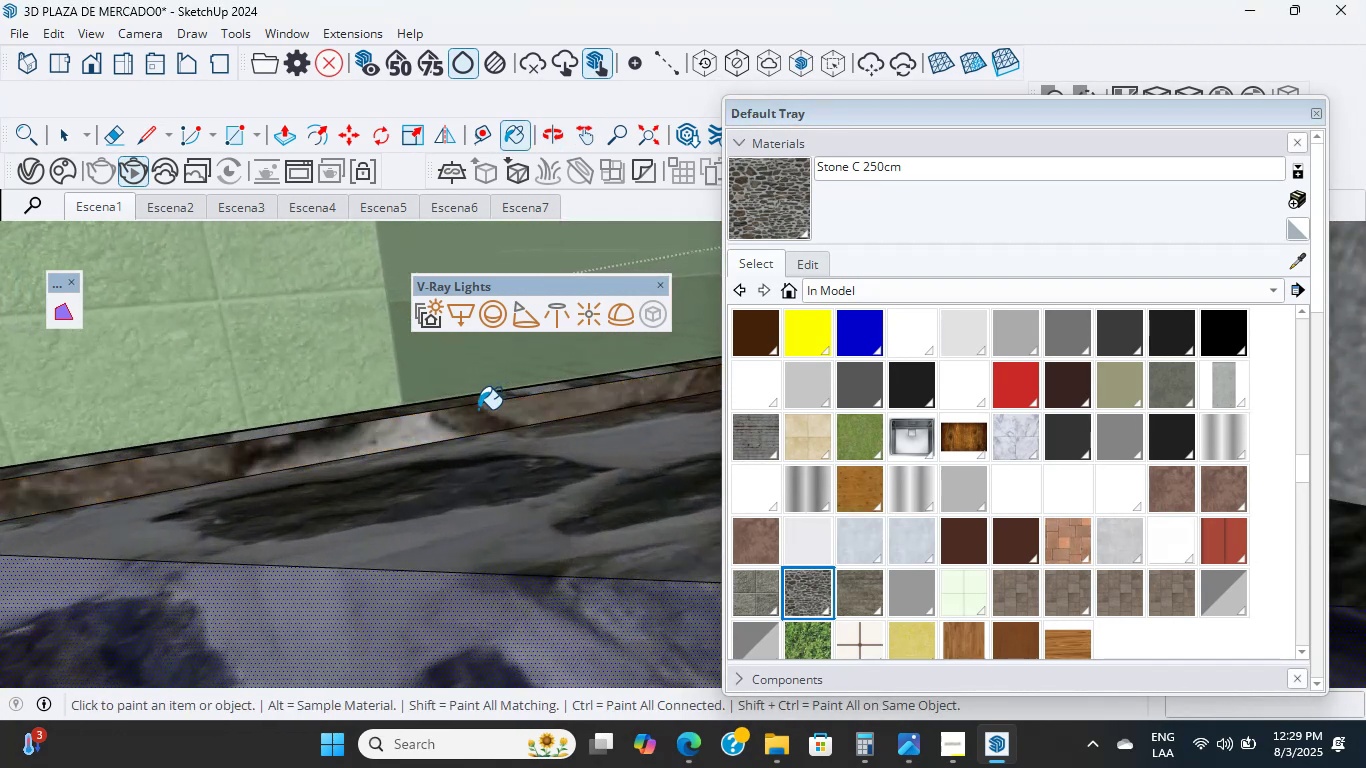 
scroll: coordinate [410, 466], scroll_direction: down, amount: 14.0
 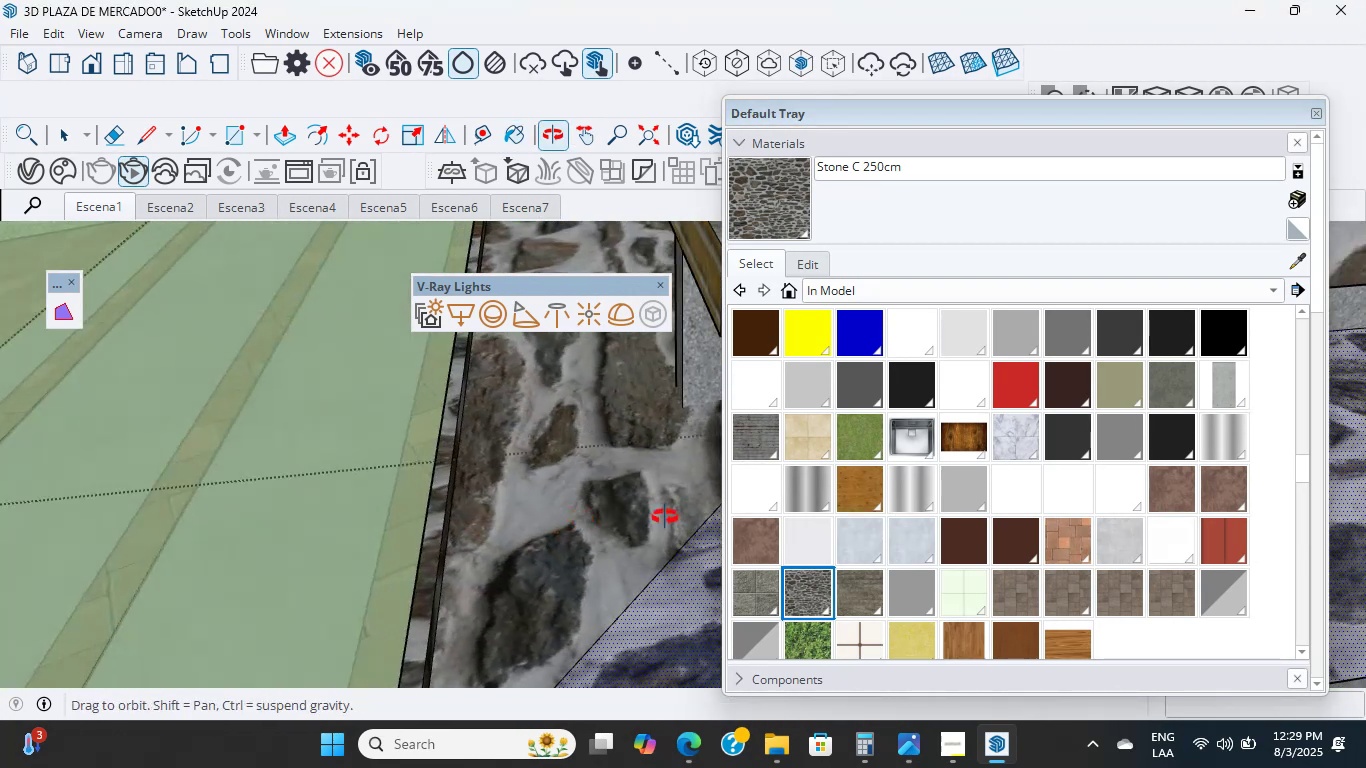 
hold_key(key=ShiftLeft, duration=1.15)
scroll: coordinate [184, 528], scroll_direction: up, amount: 7.0
 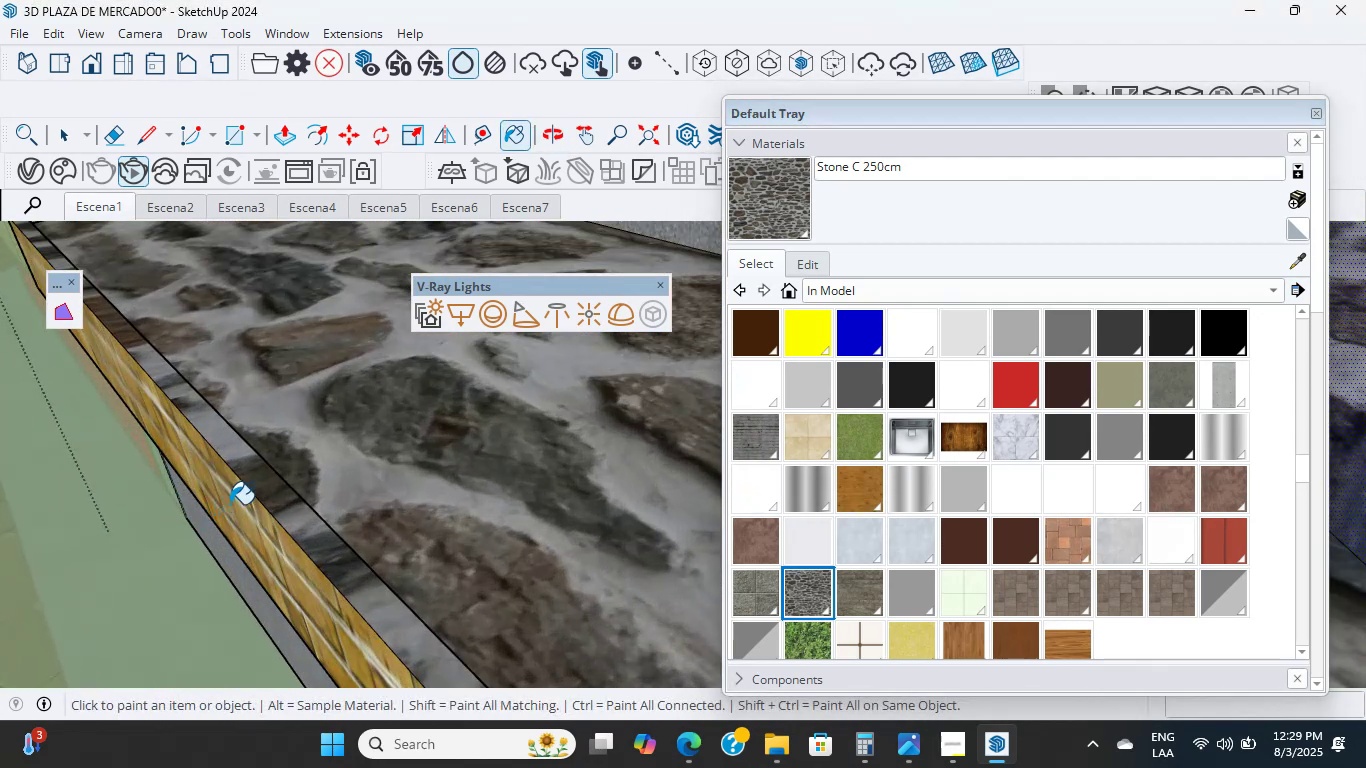 
scroll: coordinate [220, 488], scroll_direction: down, amount: 20.0
 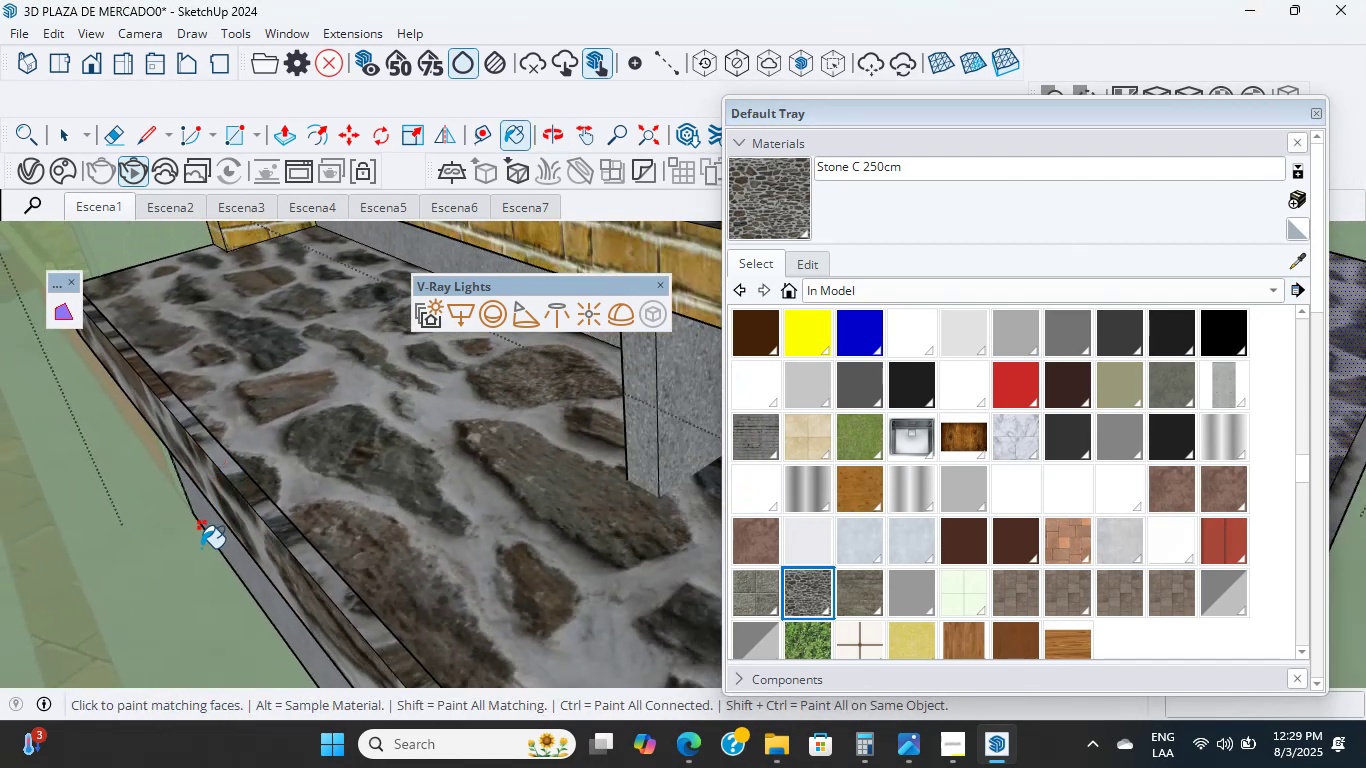 
hold_key(key=ShiftLeft, duration=0.89)
 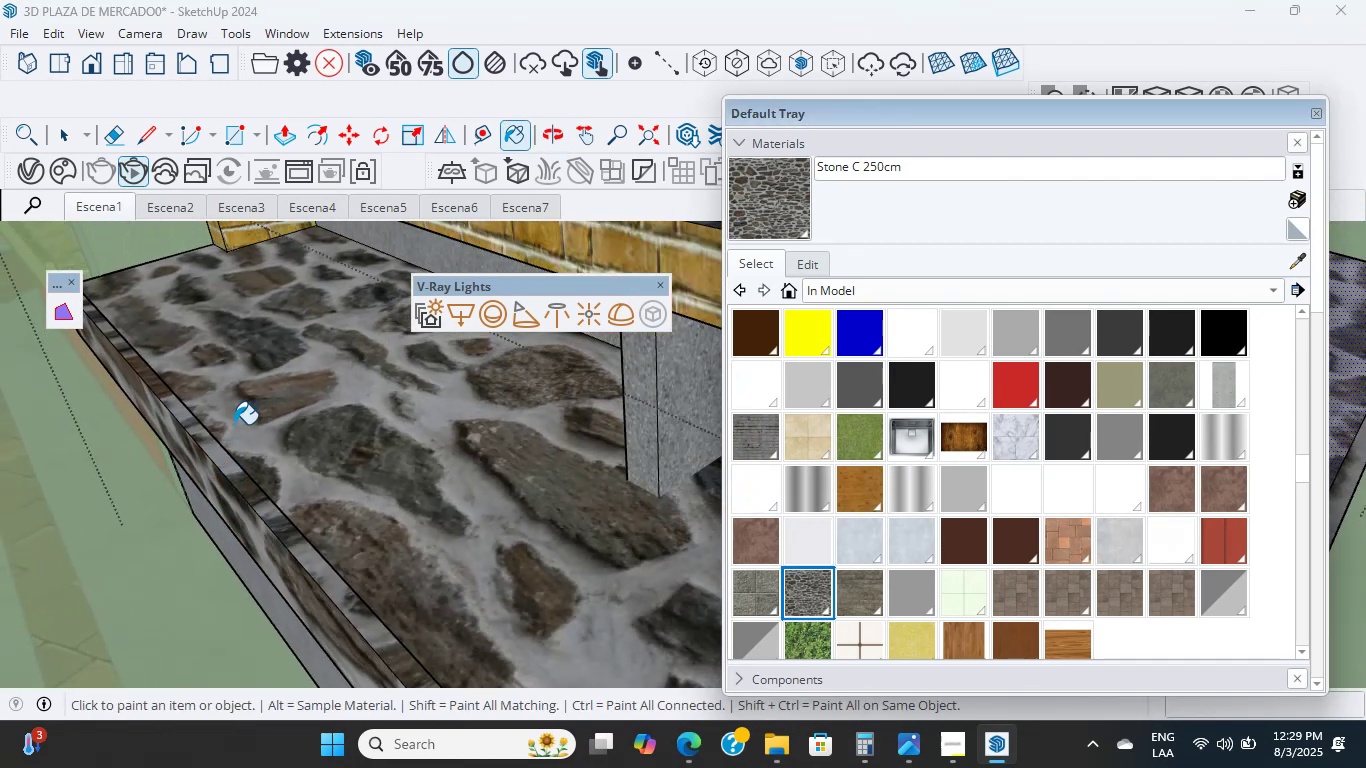 
hold_key(key=ShiftLeft, duration=1.55)
scroll: coordinate [386, 361], scroll_direction: up, amount: 4.0
 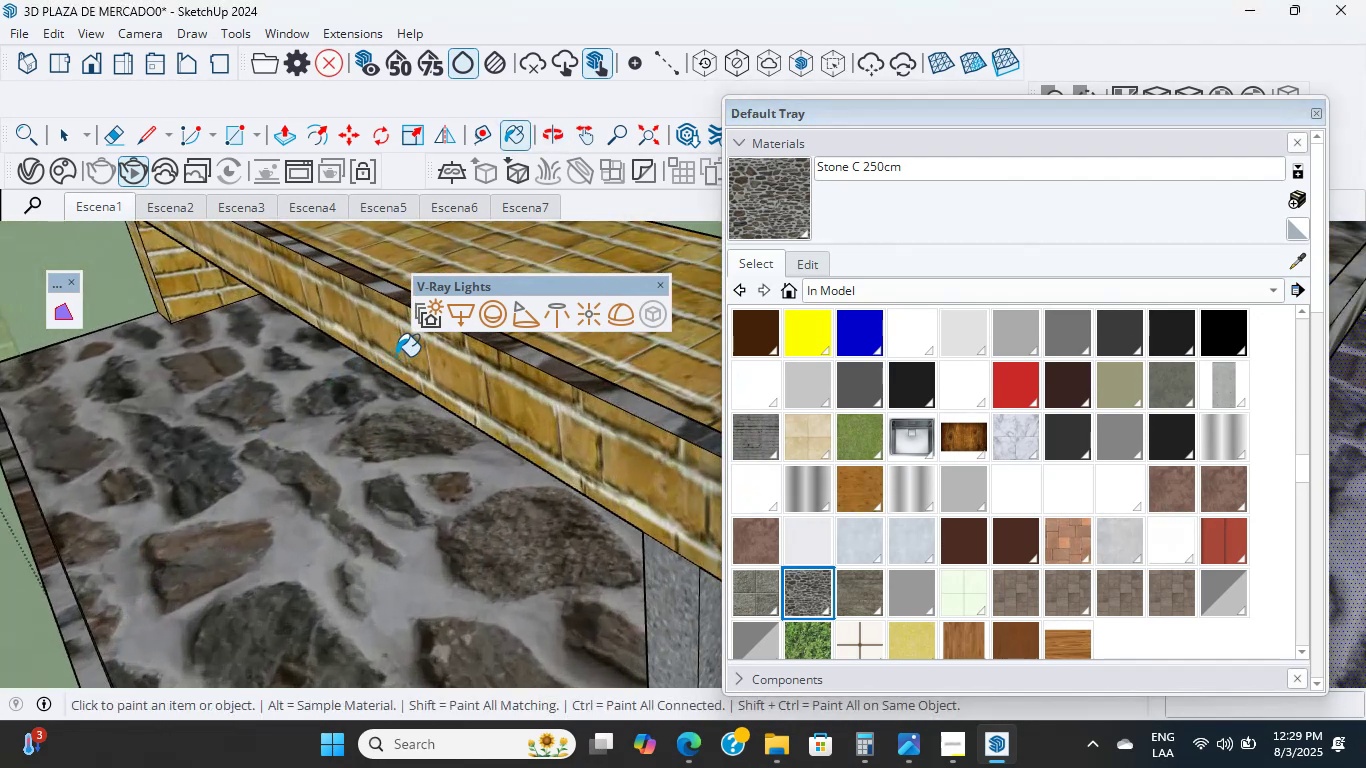 
scroll: coordinate [235, 413], scroll_direction: down, amount: 13.0
 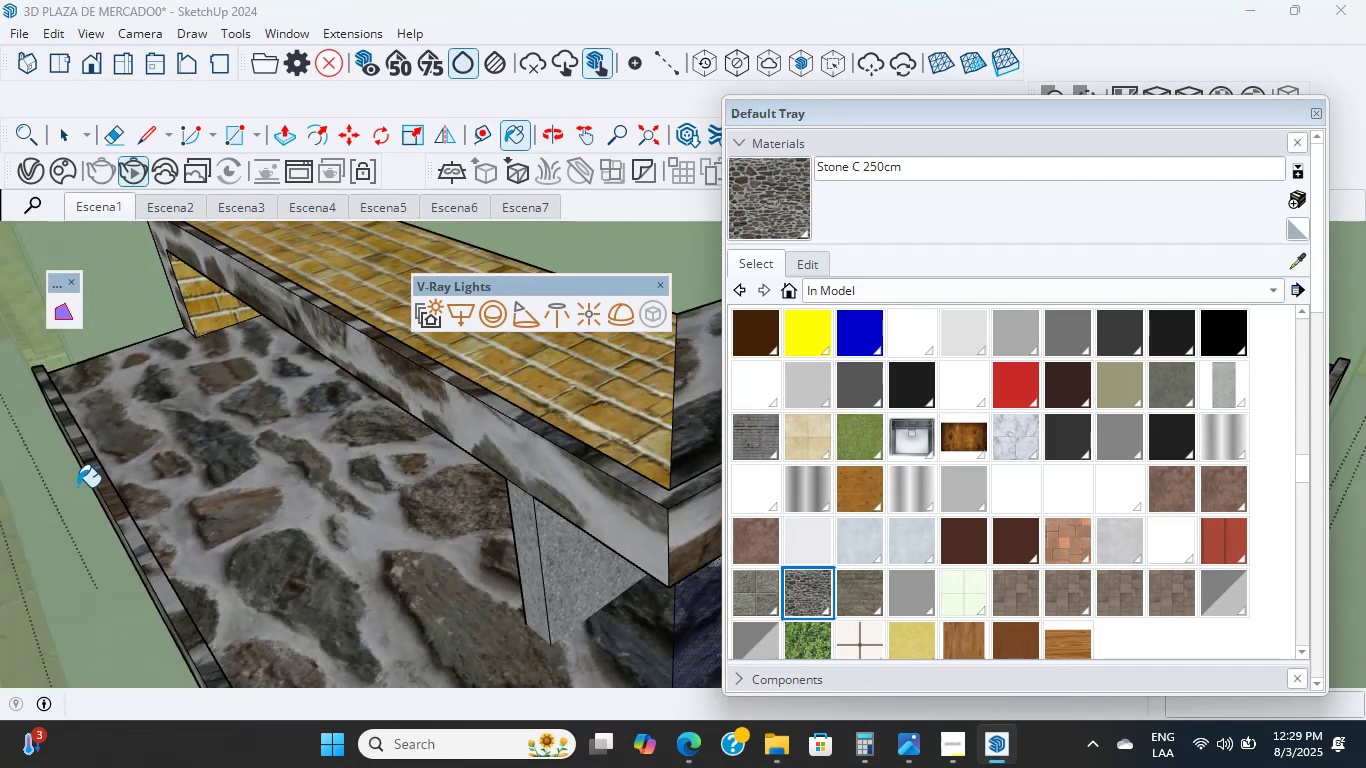 
hold_key(key=ShiftLeft, duration=0.52)
 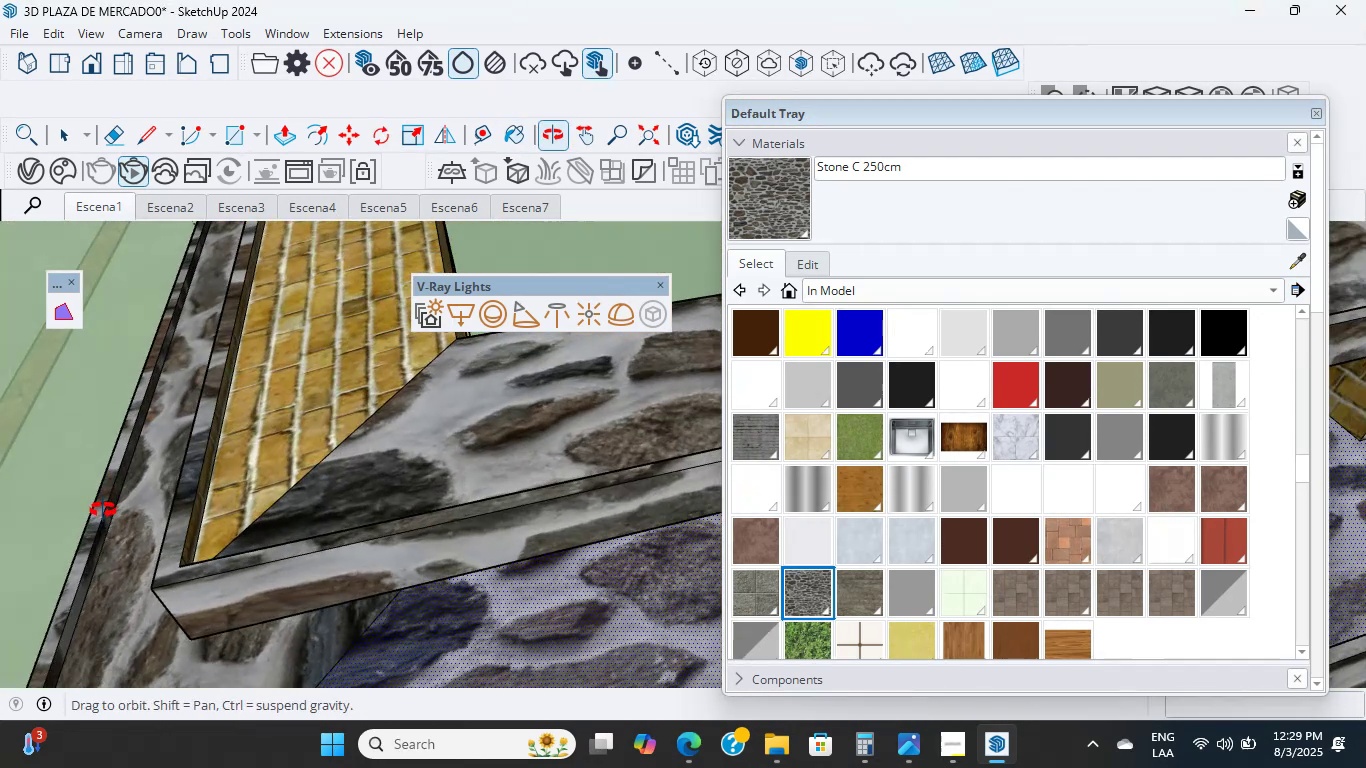 
key(Shift+ShiftLeft)
 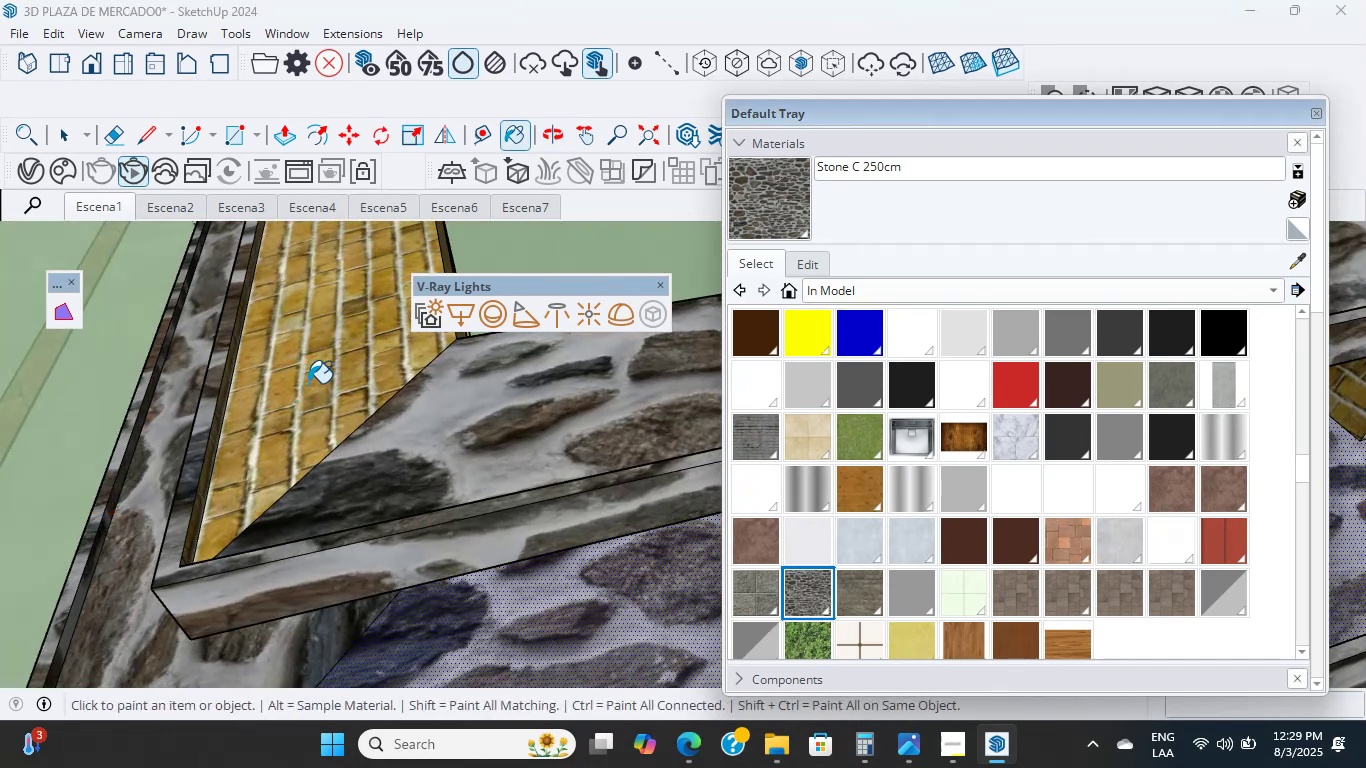 
left_click([308, 383])
 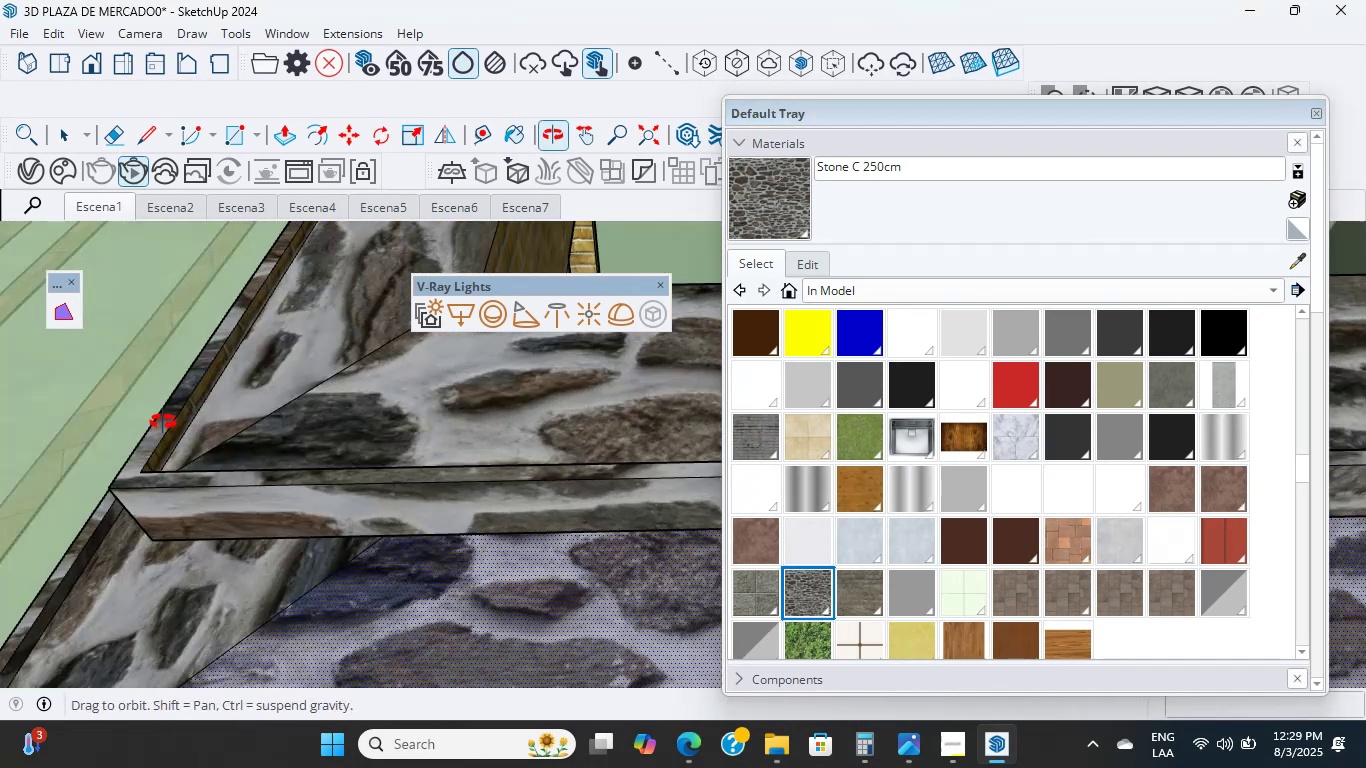 
hold_key(key=ShiftLeft, duration=0.42)
 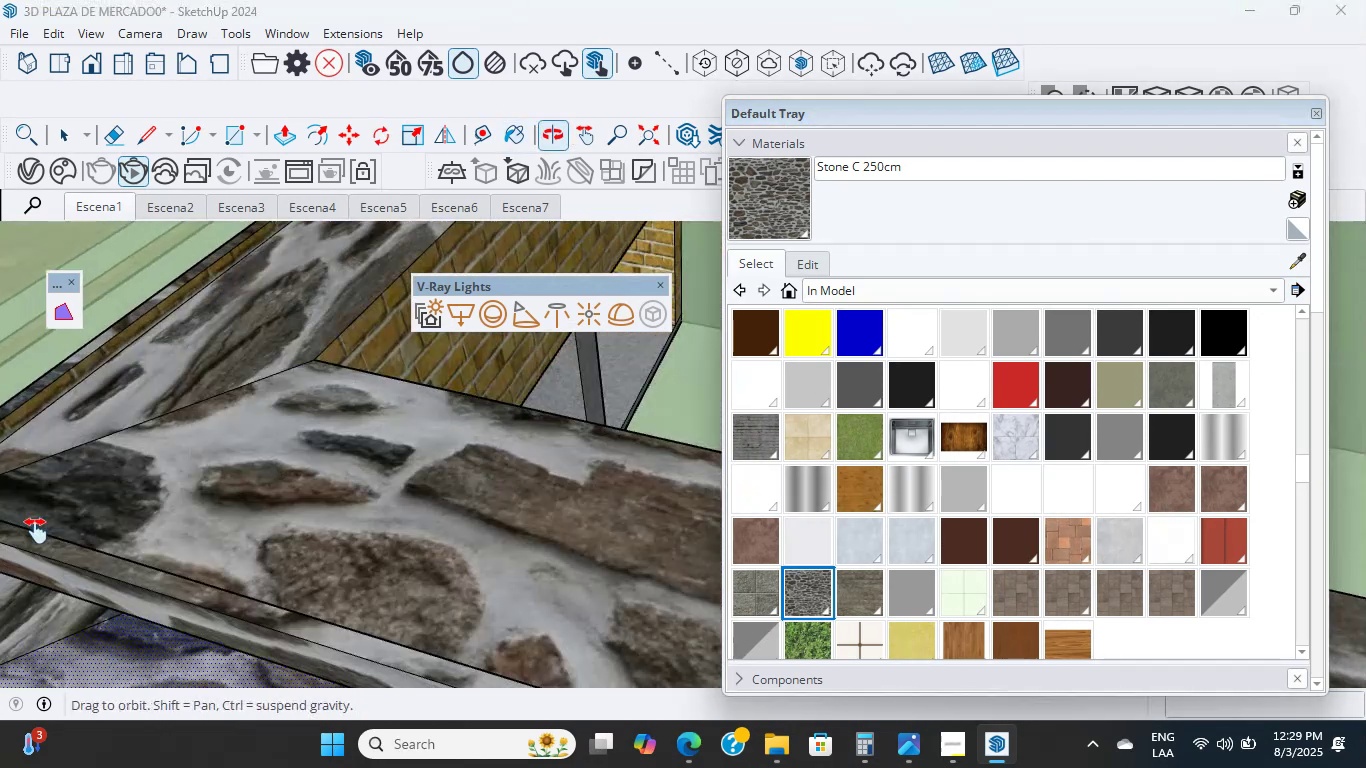 
scroll: coordinate [196, 272], scroll_direction: up, amount: 34.0
 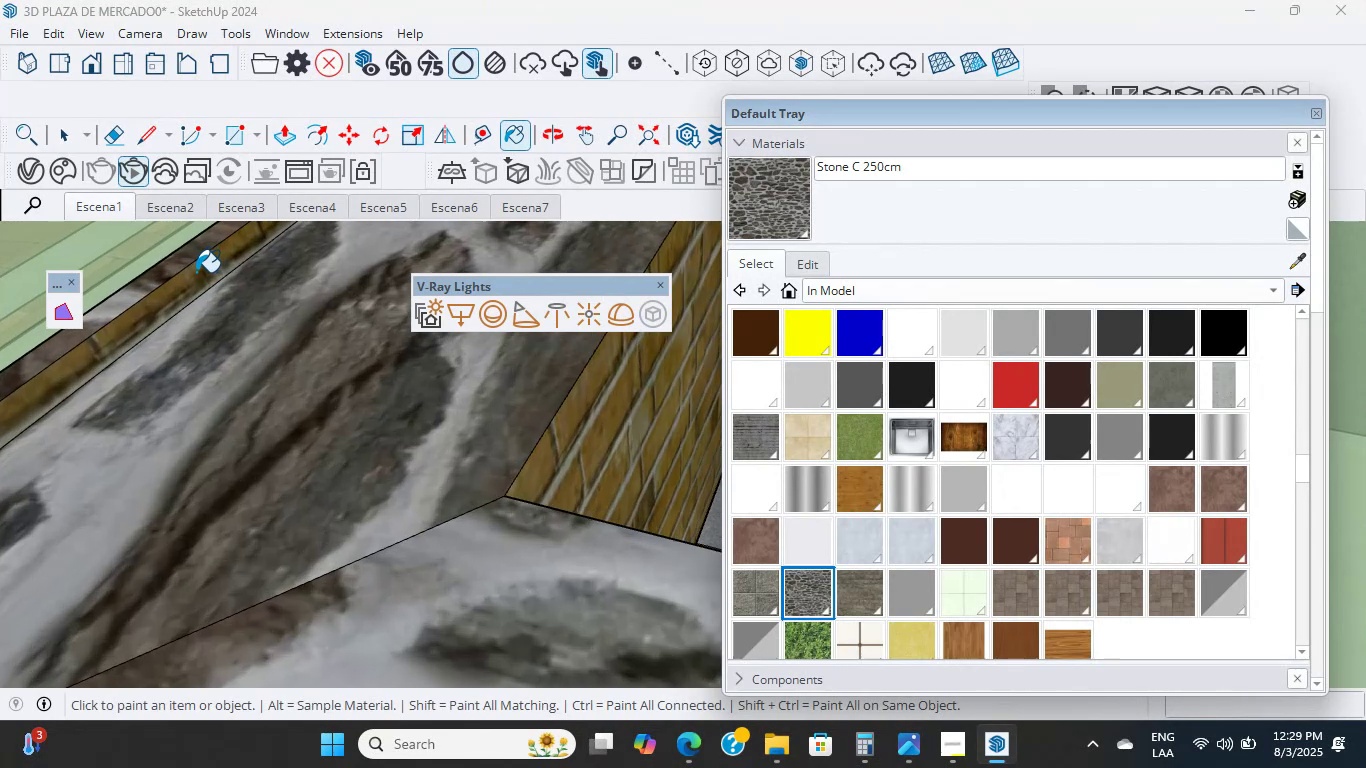 
key(Shift+ShiftLeft)
 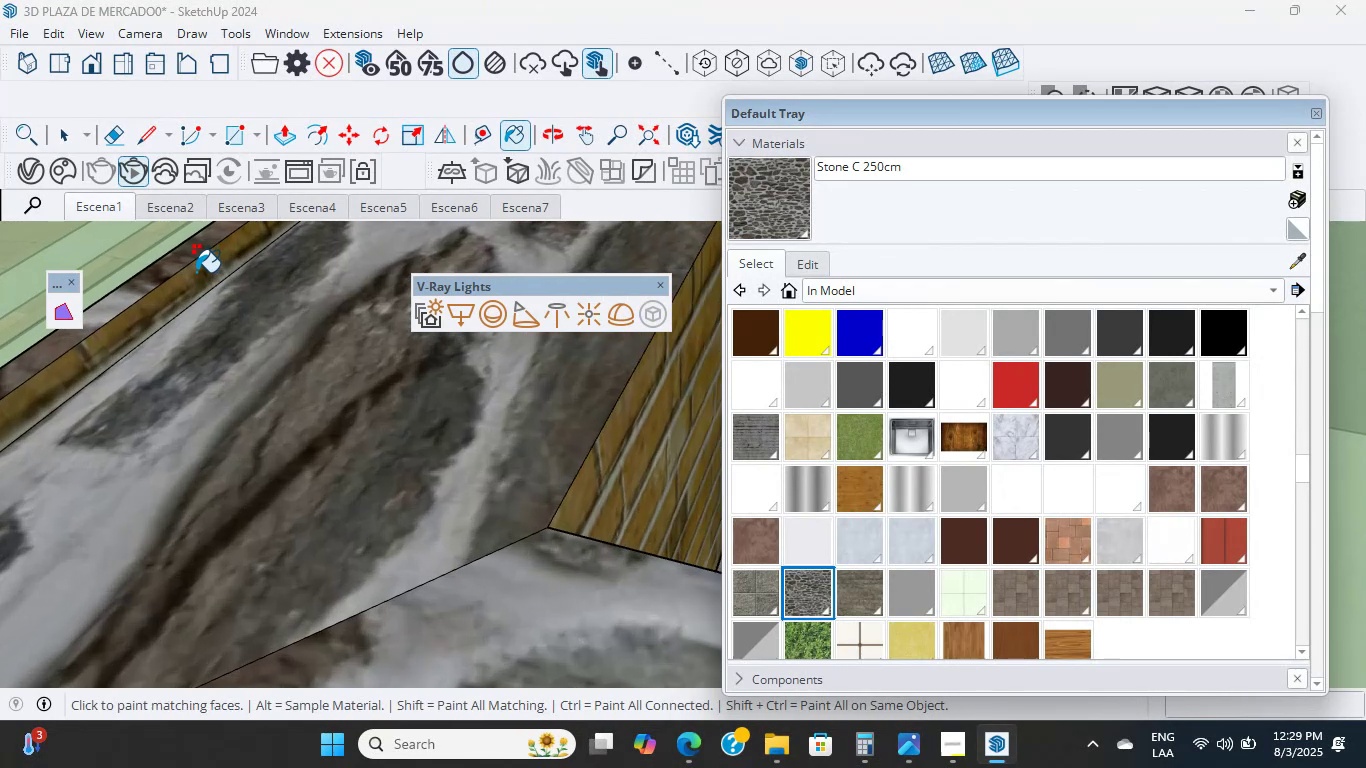 
left_click([196, 272])
 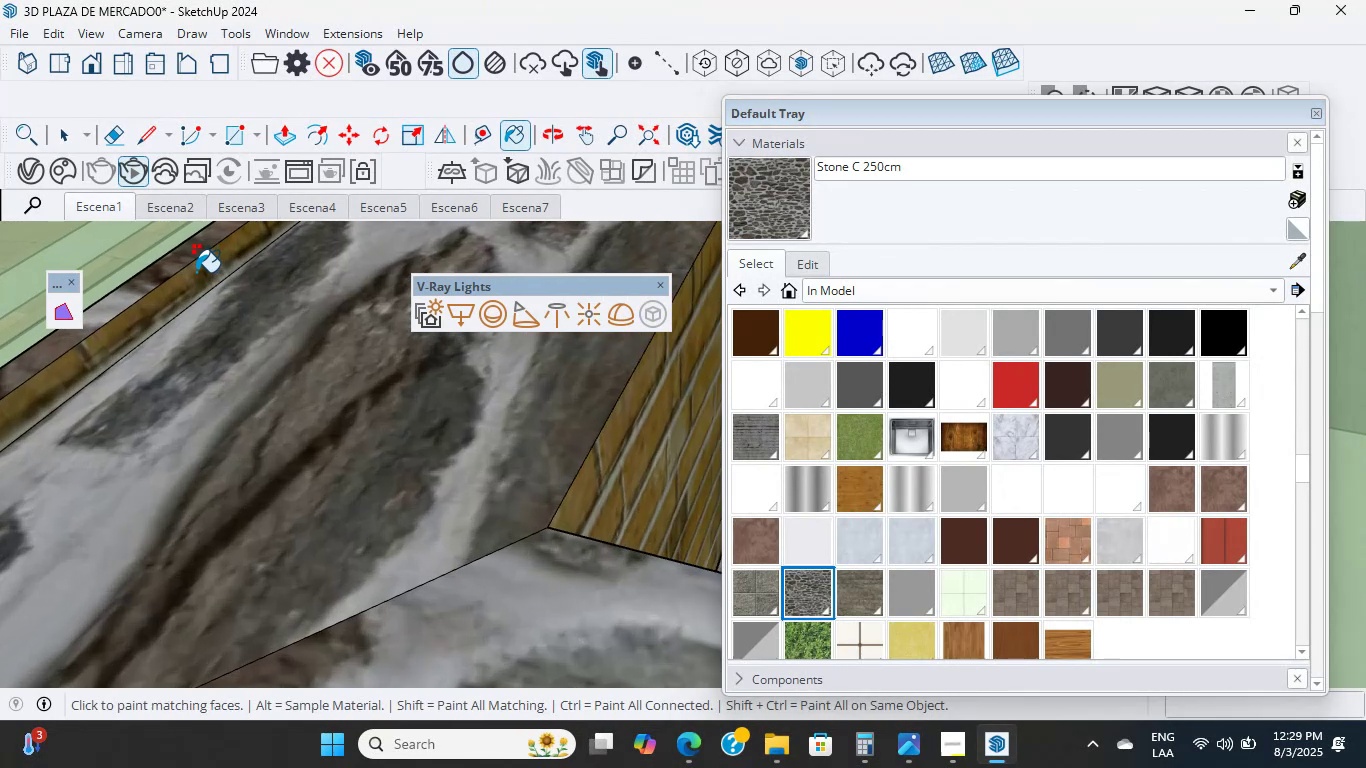 
scroll: coordinate [194, 456], scroll_direction: down, amount: 36.0
 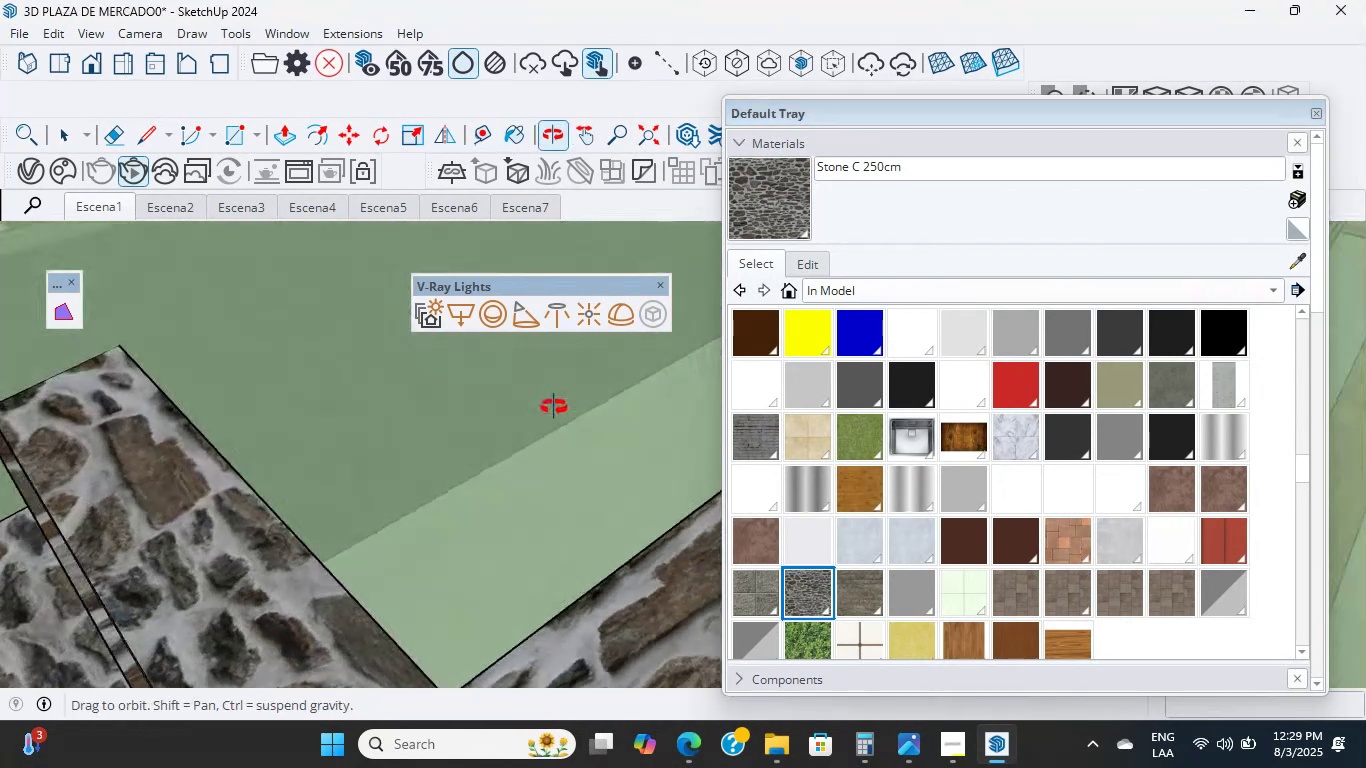 
hold_key(key=ShiftLeft, duration=0.63)
 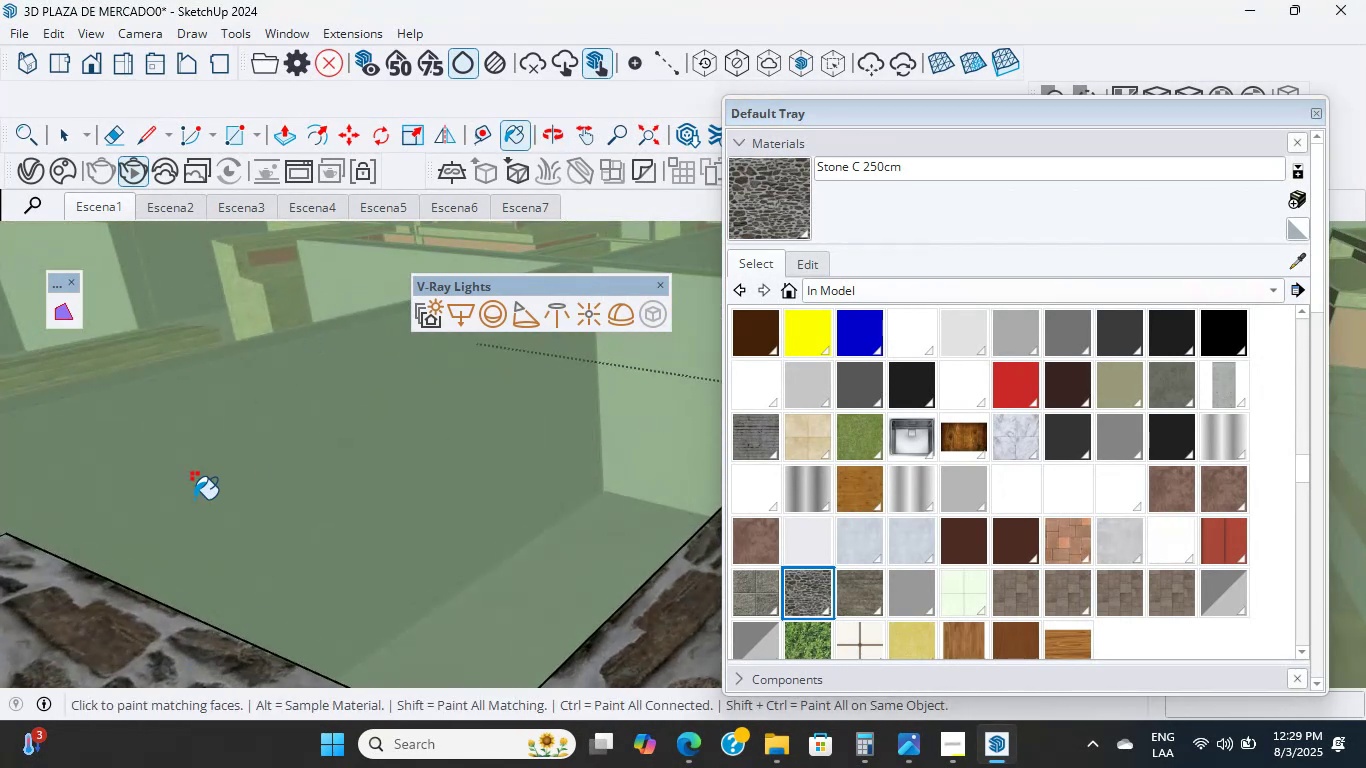 
hold_key(key=ShiftLeft, duration=1.23)
 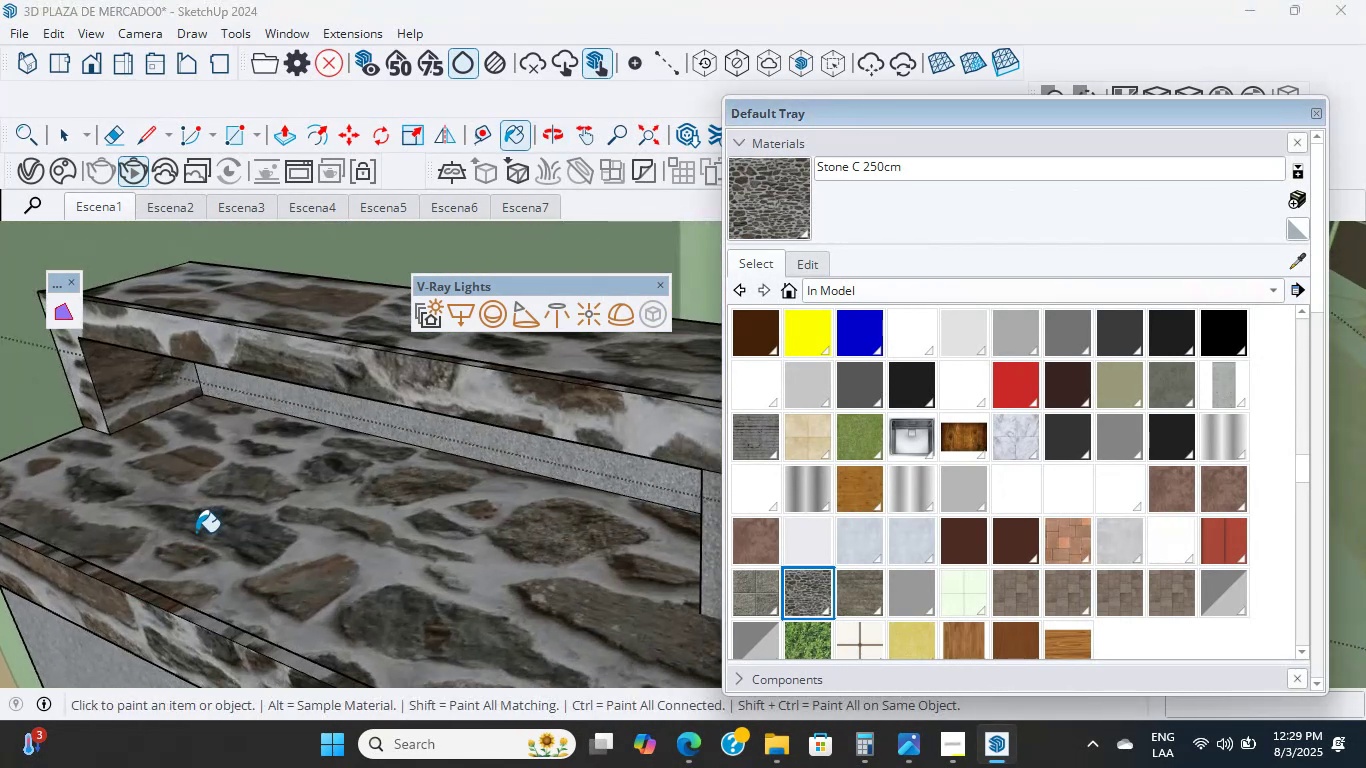 
scroll: coordinate [196, 548], scroll_direction: up, amount: 3.0
 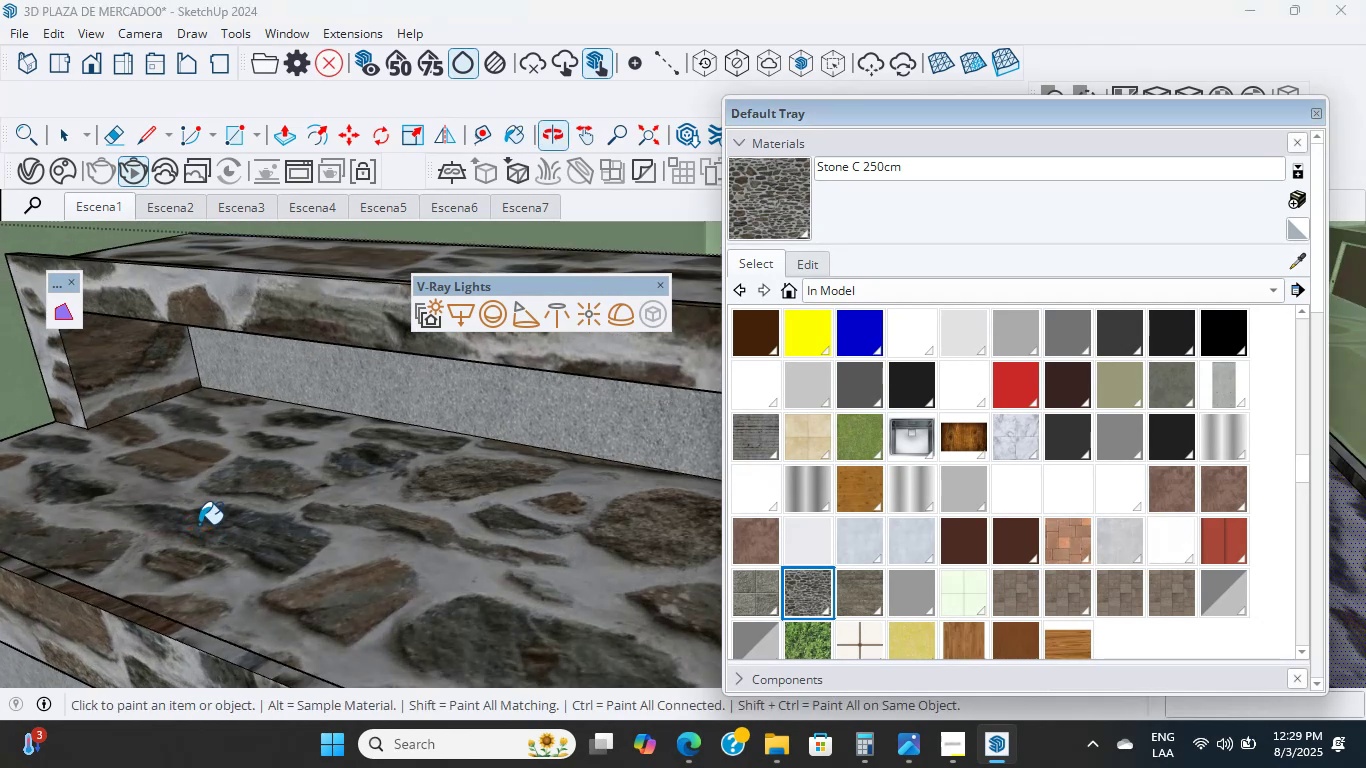 
scroll: coordinate [191, 489], scroll_direction: down, amount: 25.0
 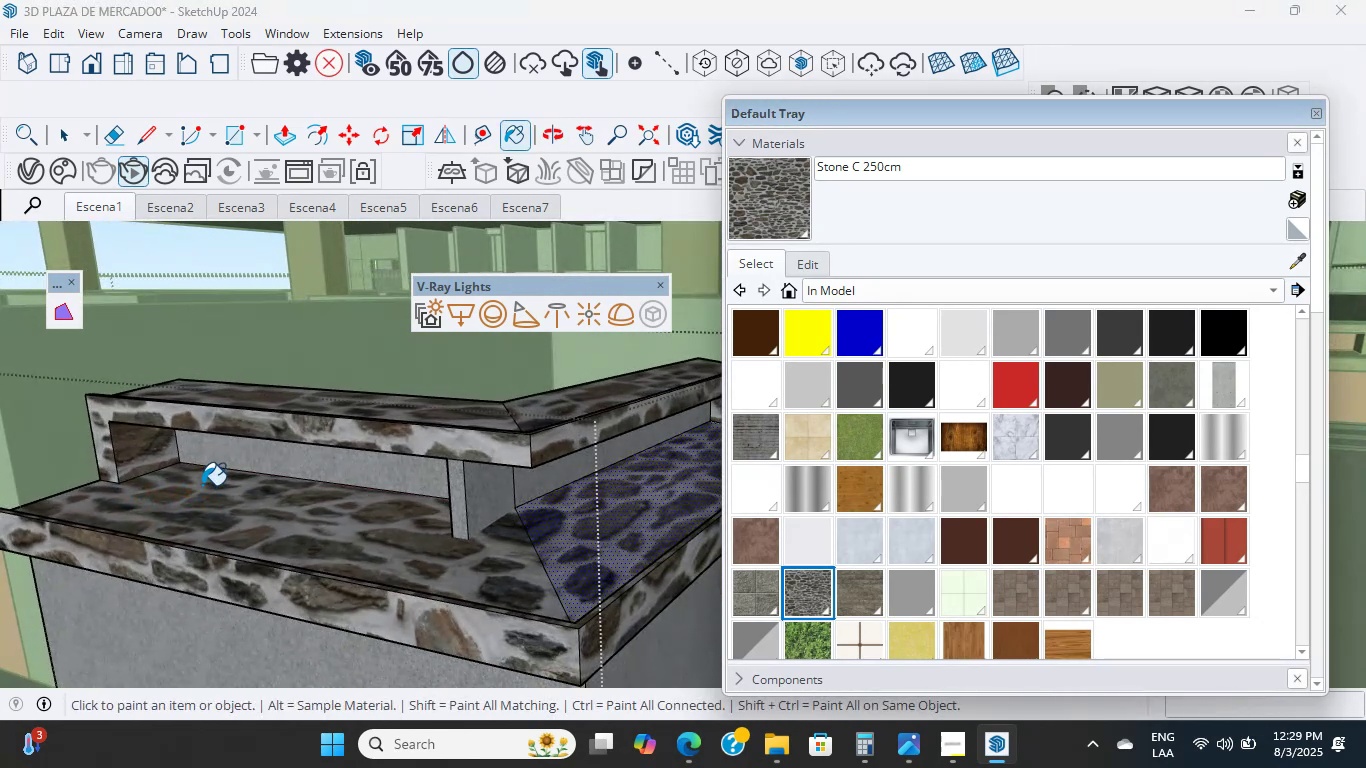 
wait(8.99)
 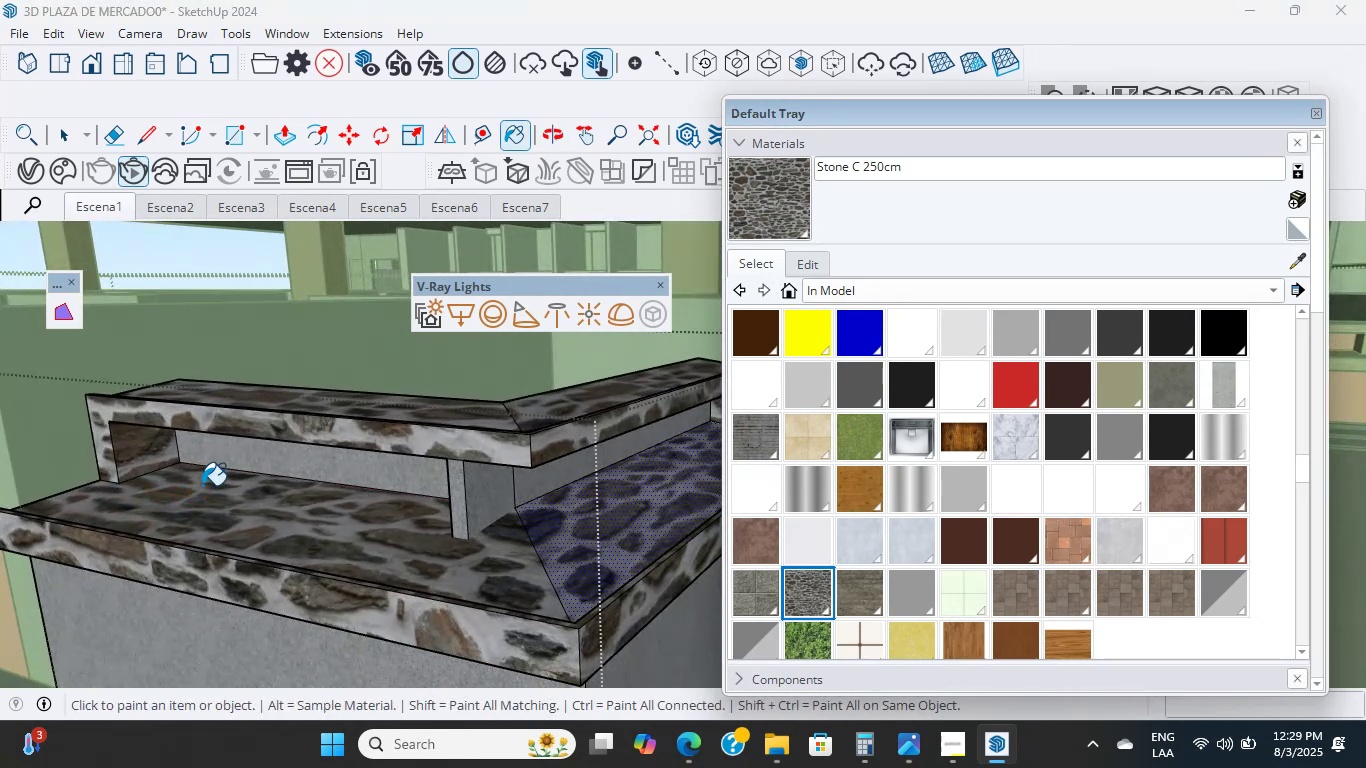 
scroll: coordinate [273, 516], scroll_direction: up, amount: 10.0
 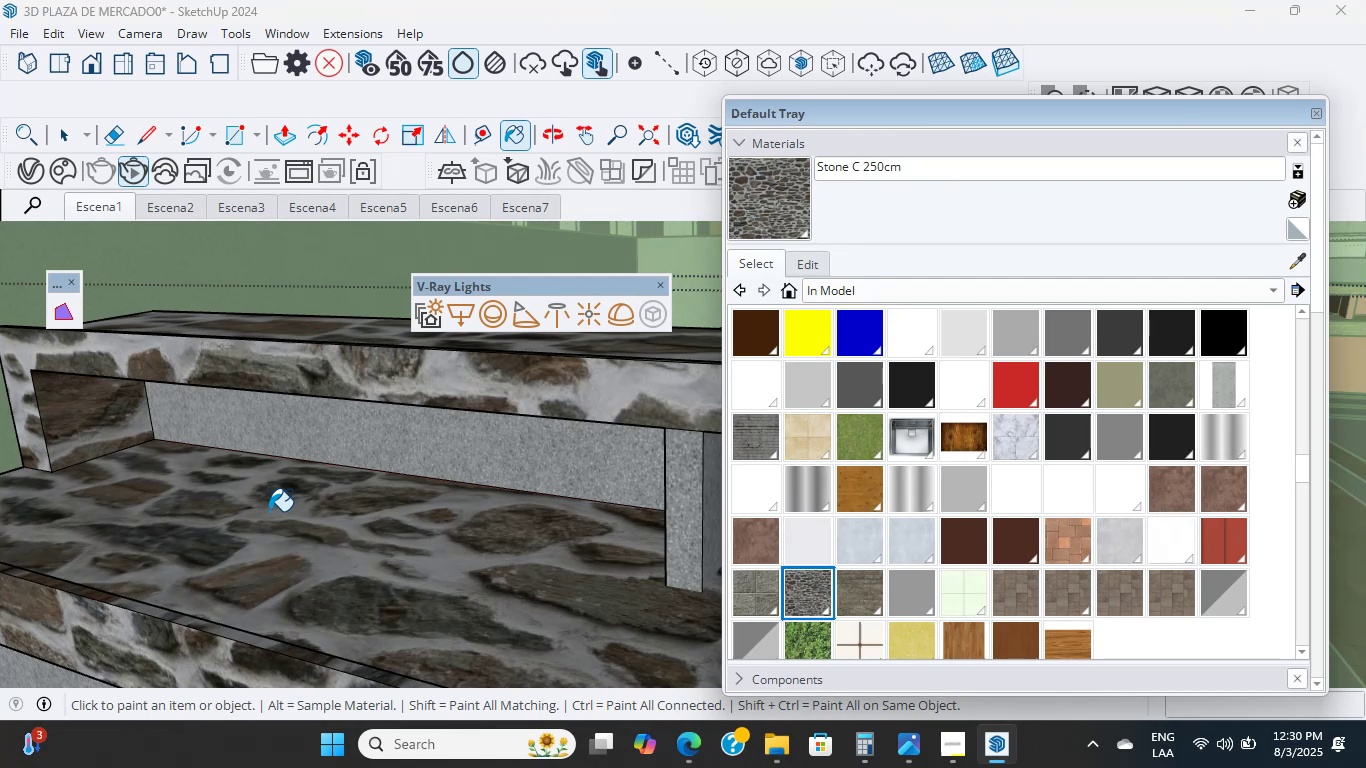 
wait(14.39)
 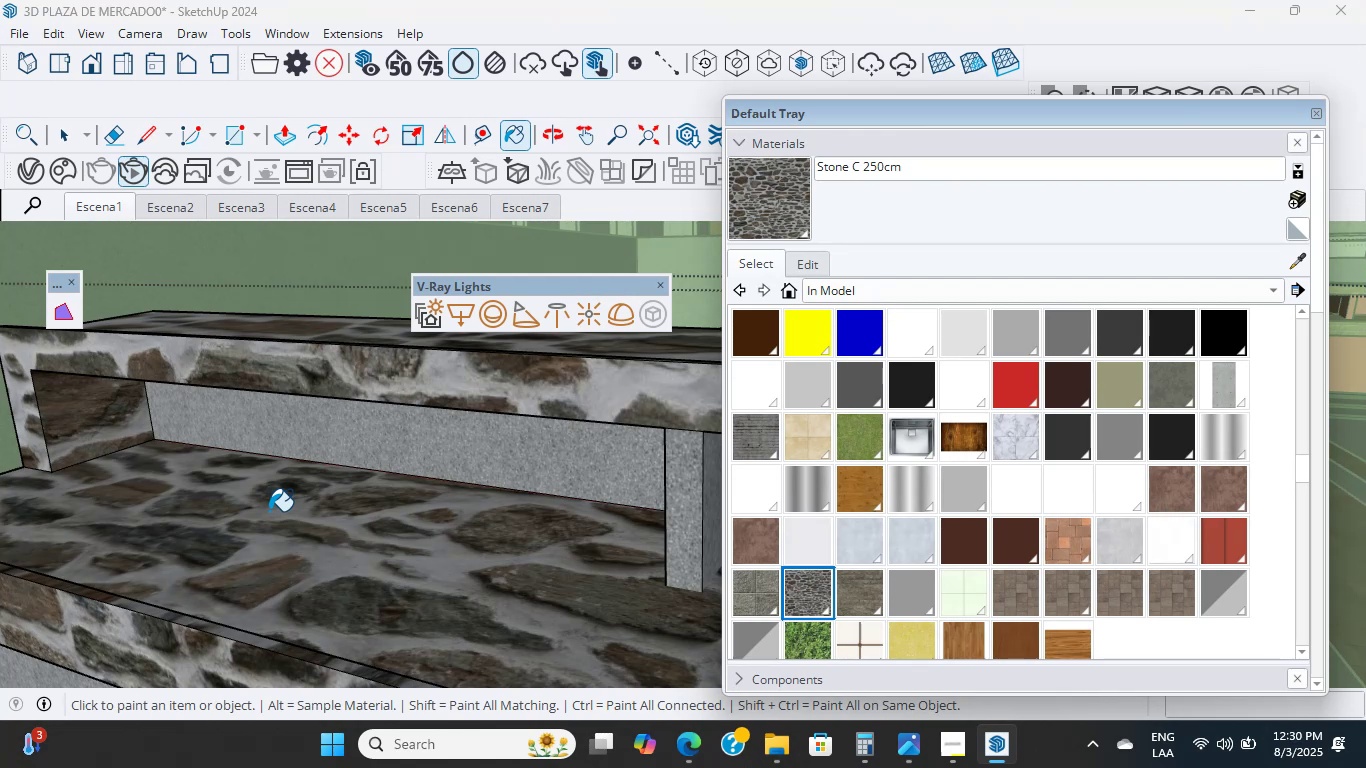 
scroll: coordinate [278, 510], scroll_direction: up, amount: 12.0
 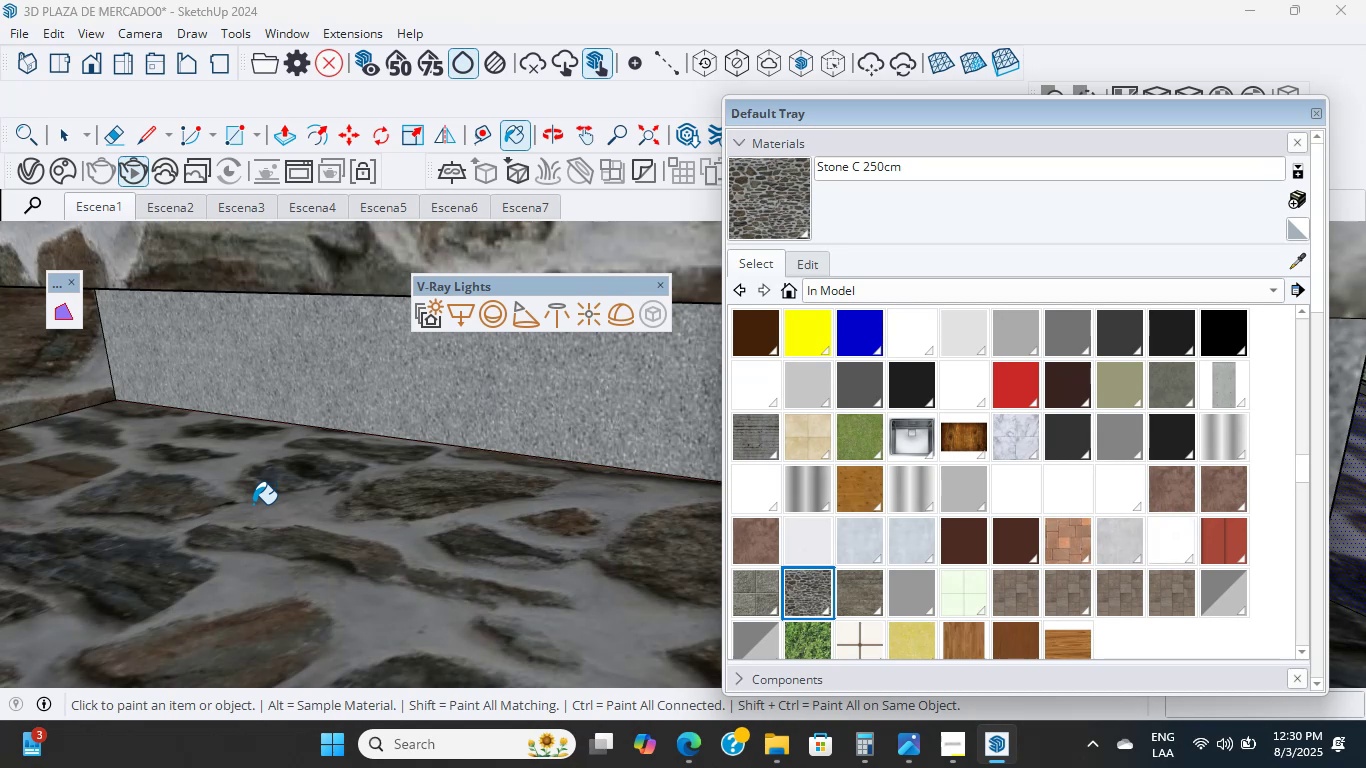 
wait(13.49)
 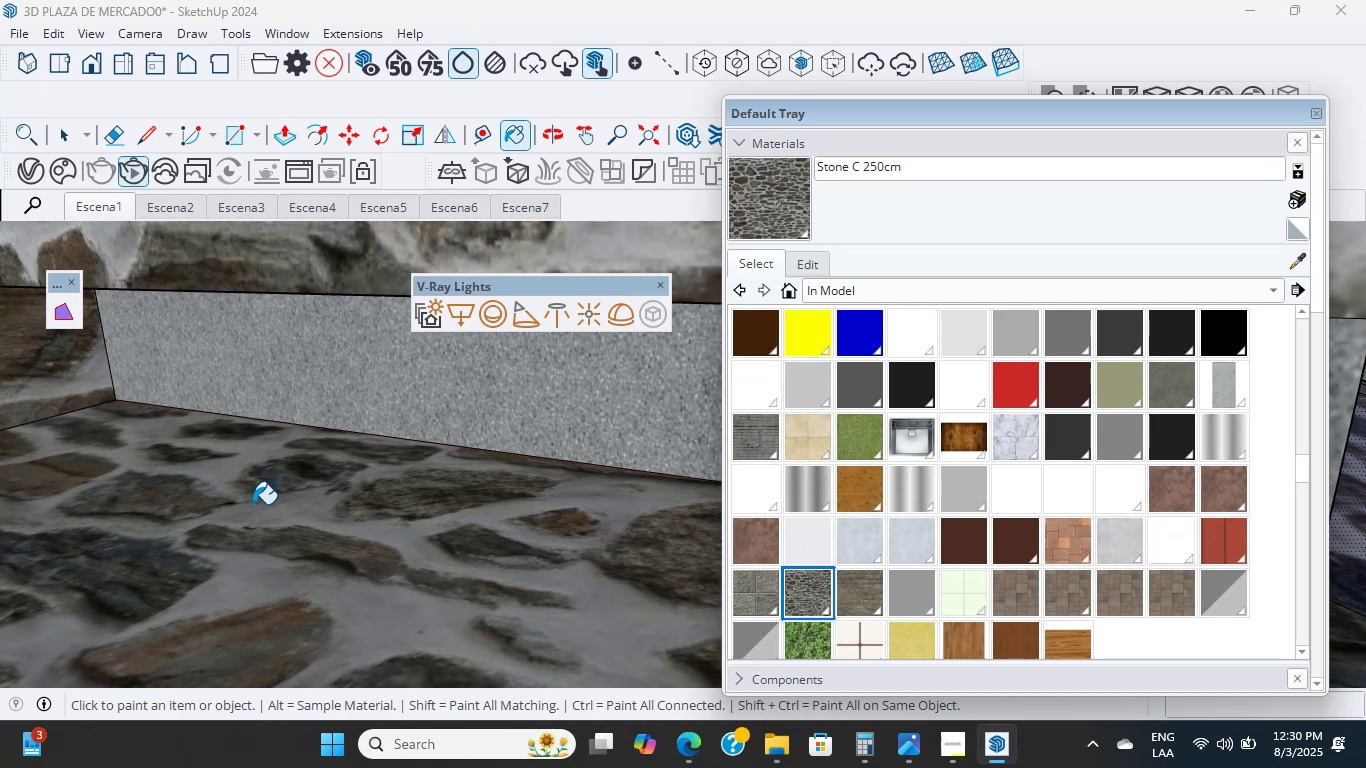 
scroll: coordinate [265, 511], scroll_direction: up, amount: 3.0
 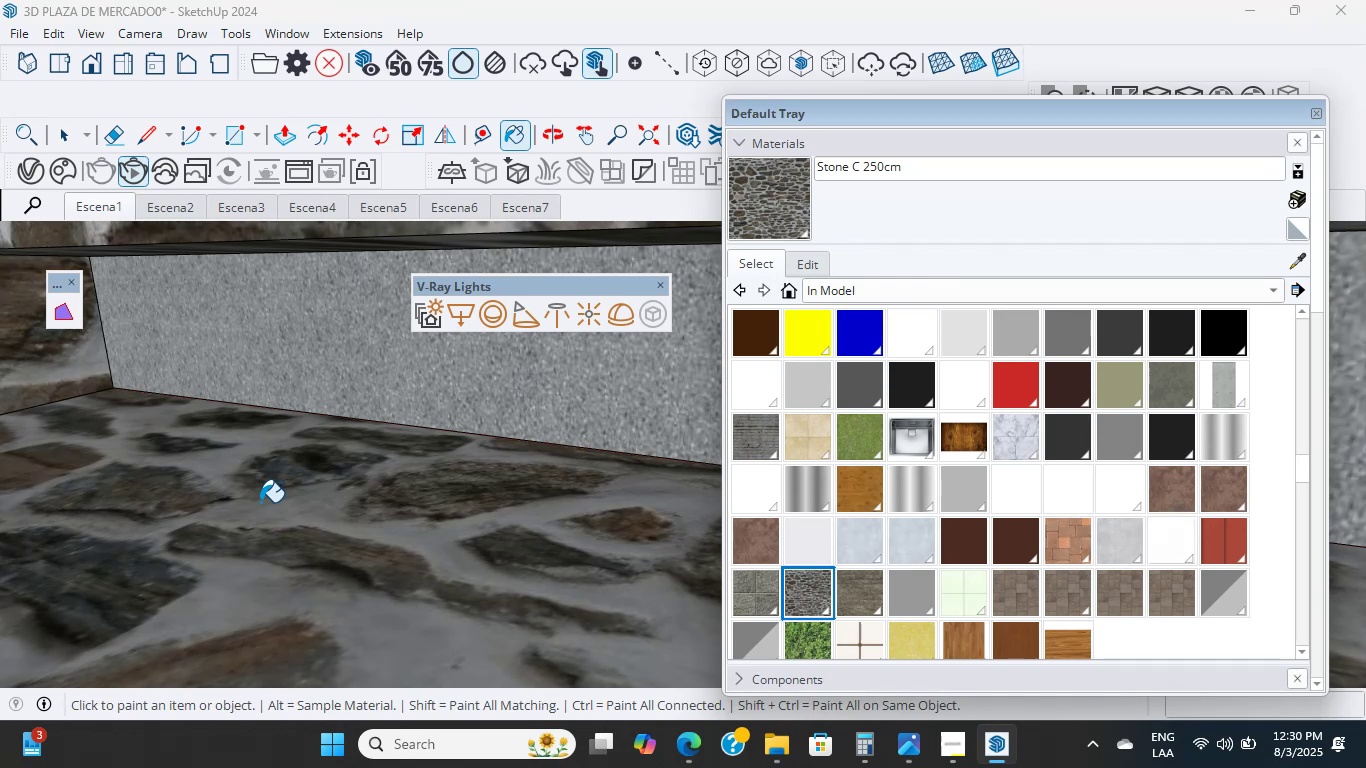 
wait(10.4)
 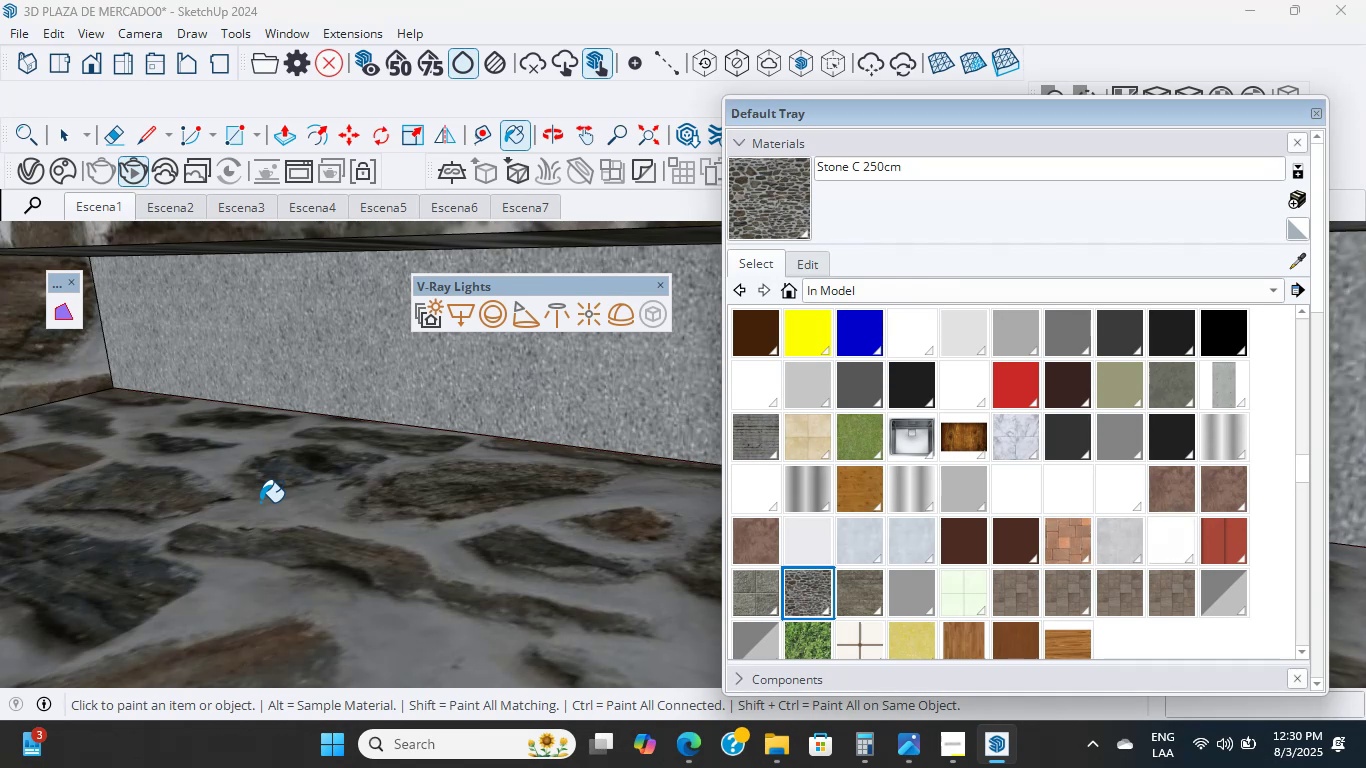 
scroll: coordinate [260, 502], scroll_direction: up, amount: 3.0
 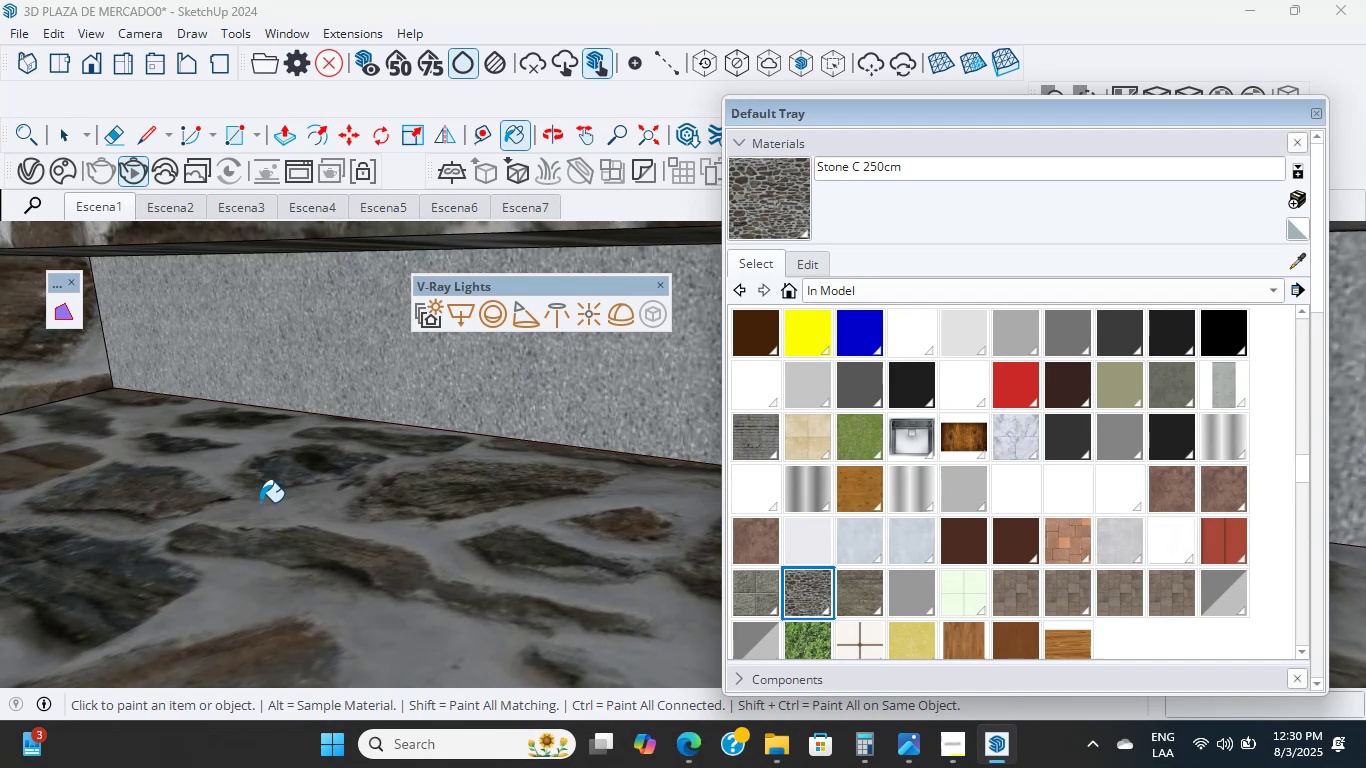 
scroll: coordinate [317, 492], scroll_direction: down, amount: 13.0
 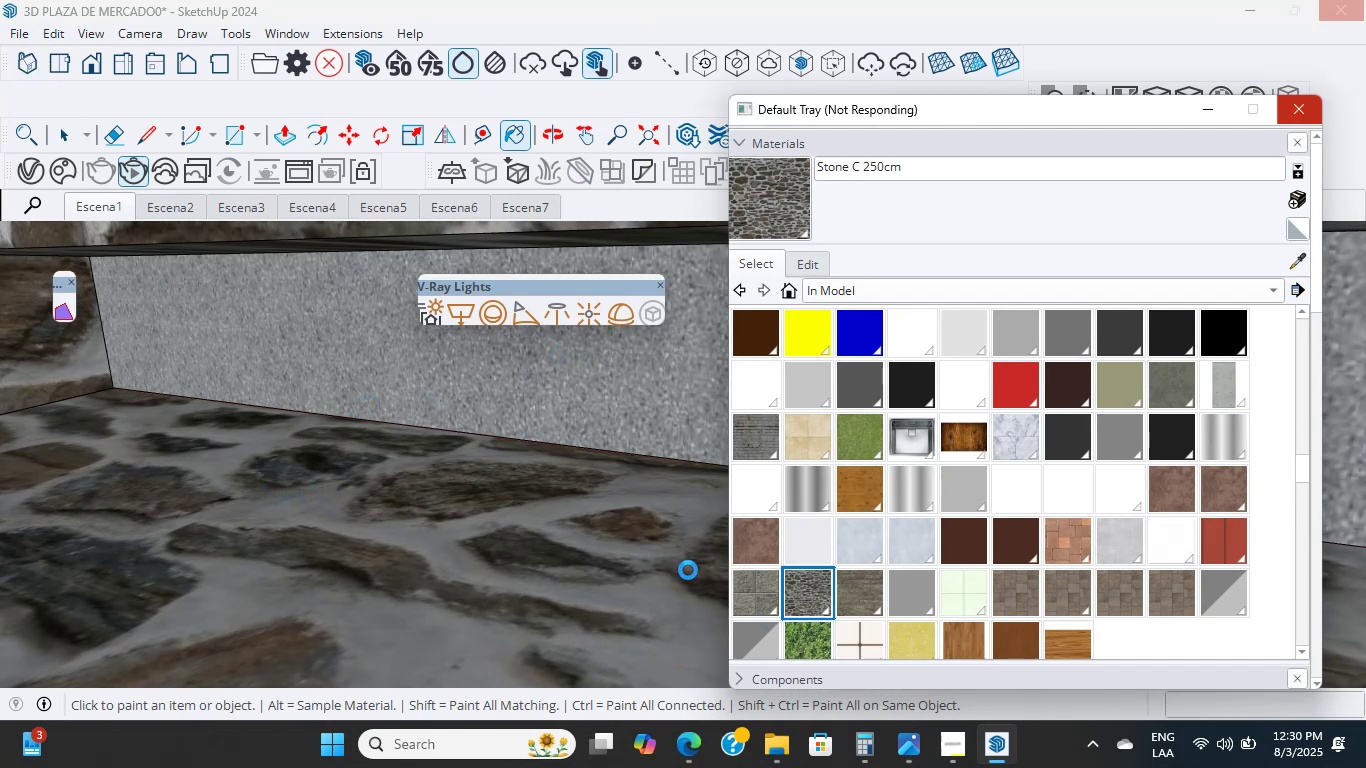 
wait(6.59)
 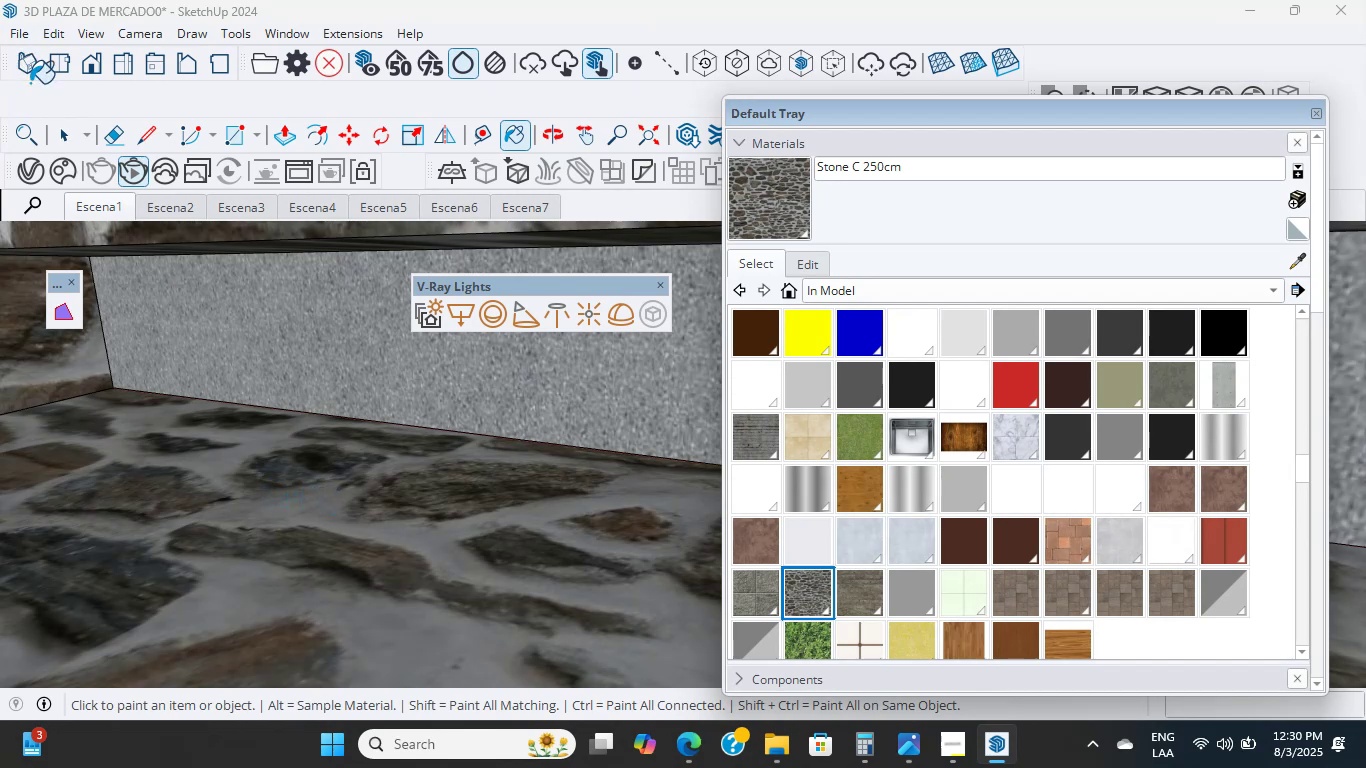 
scroll: coordinate [318, 520], scroll_direction: down, amount: 17.0
 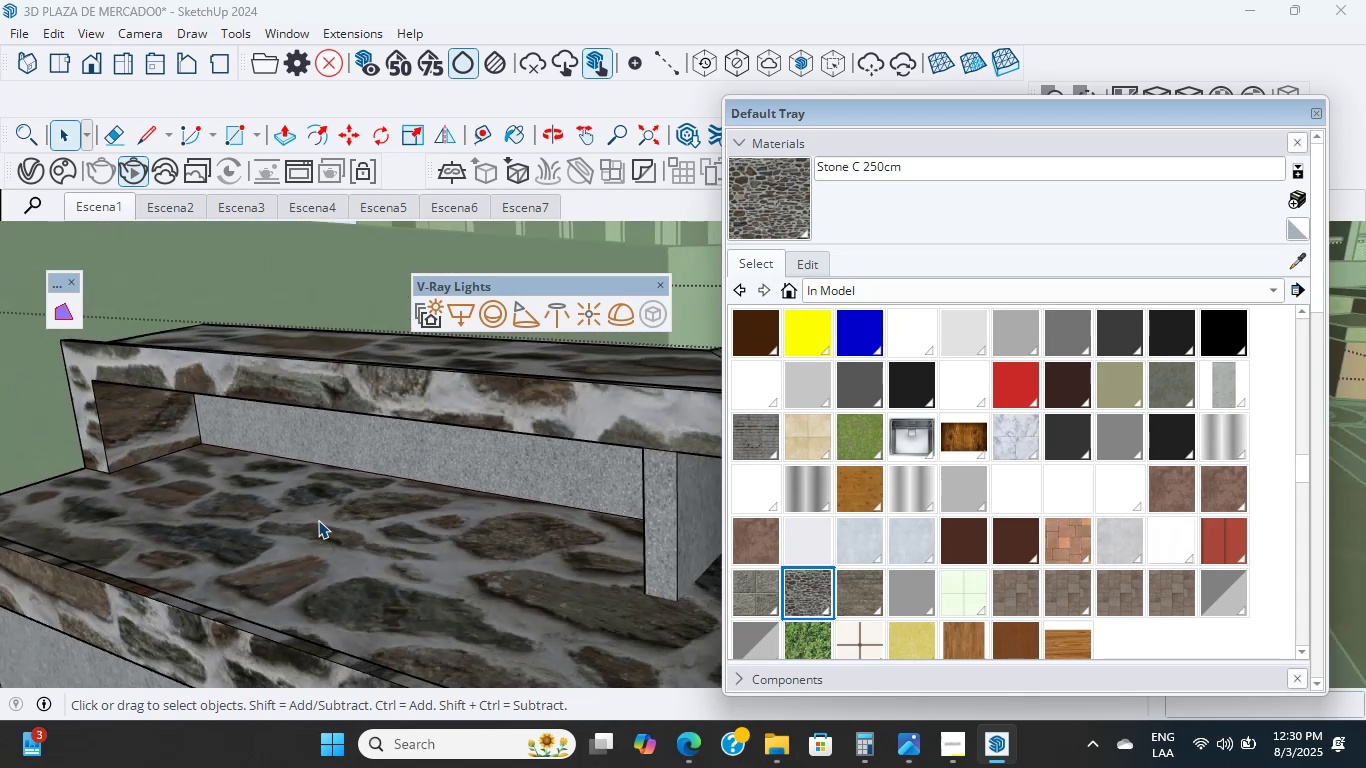 
double_click([329, 520])
 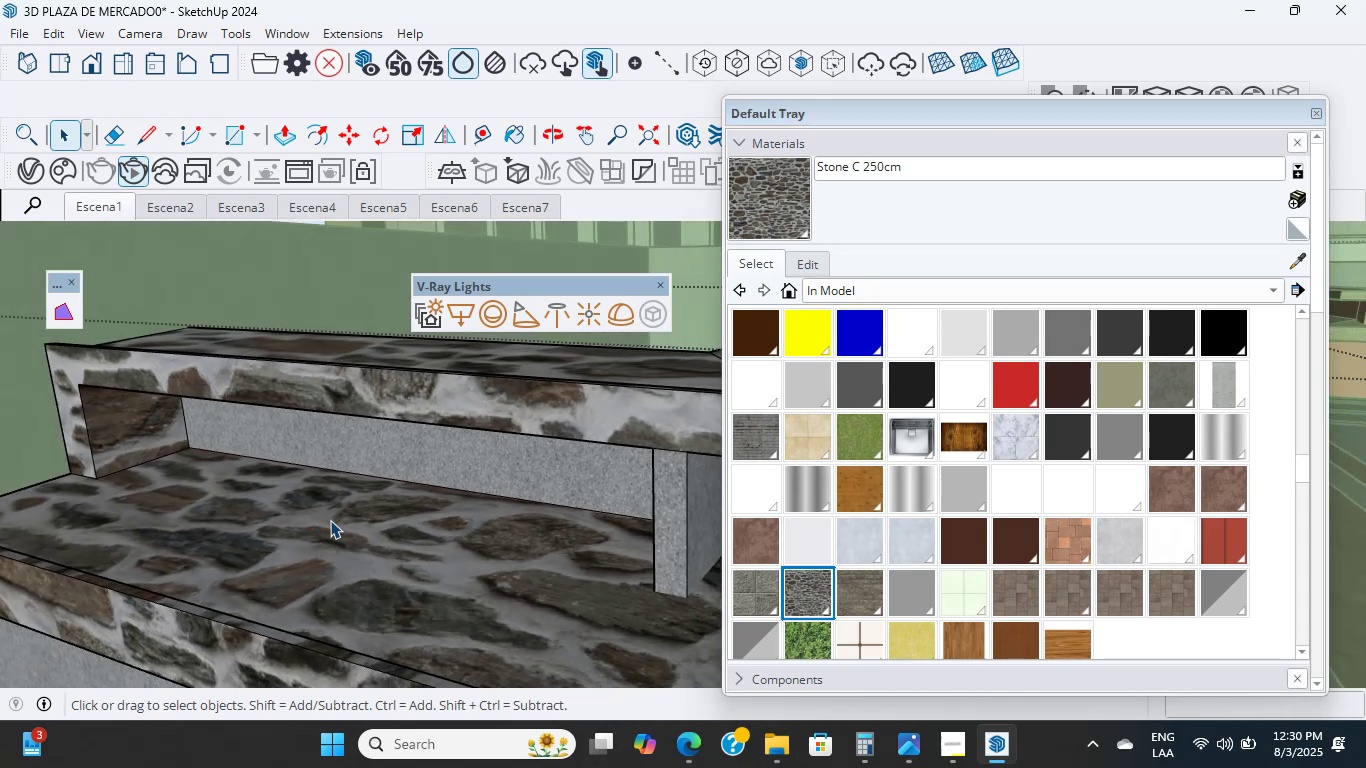 
wait(10.34)
 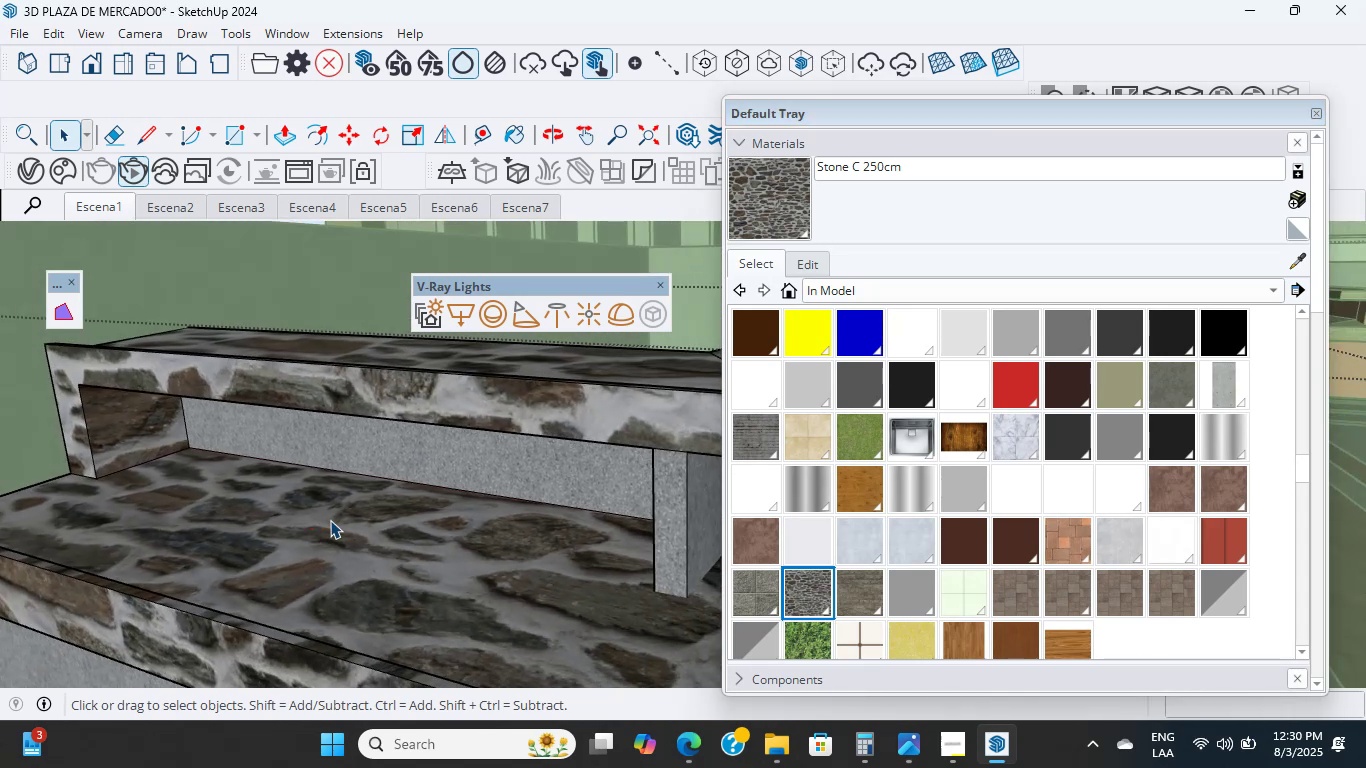 
scroll: coordinate [354, 562], scroll_direction: down, amount: 18.0
 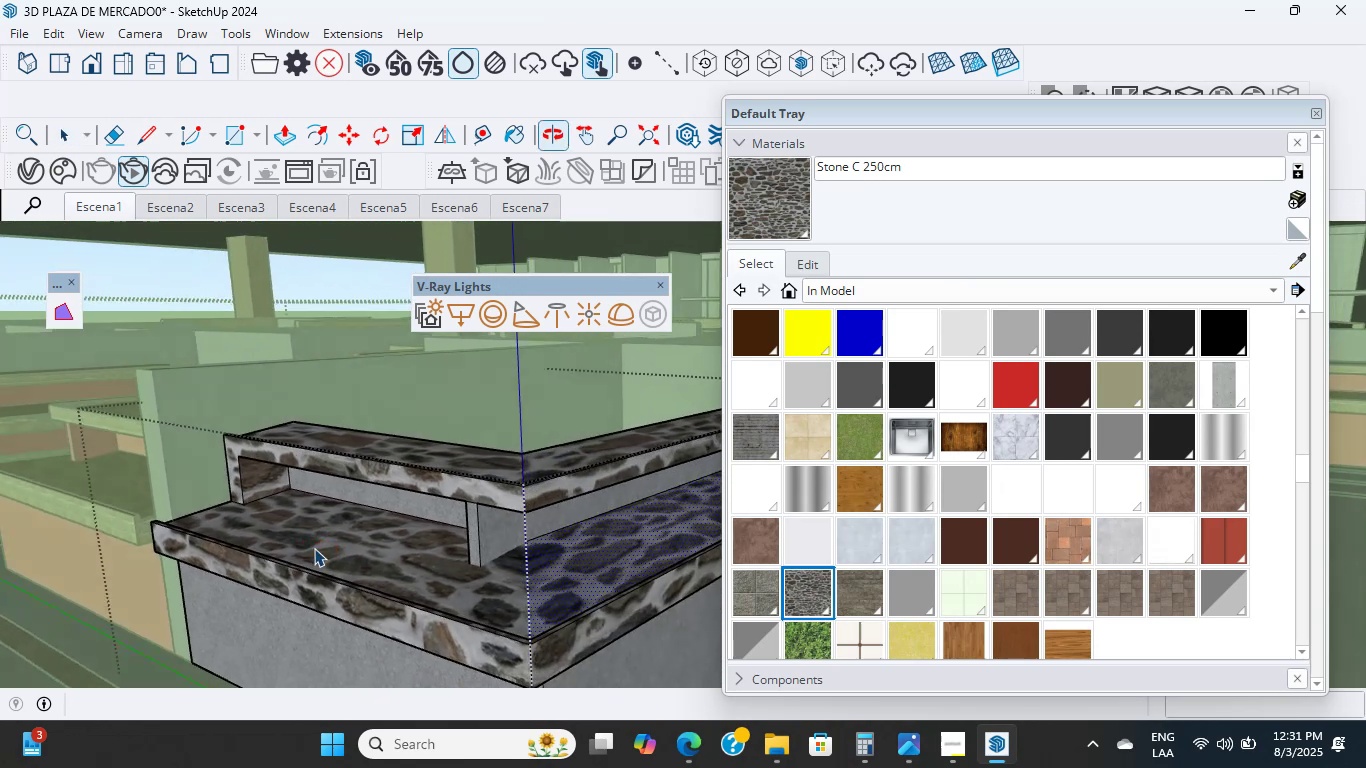 
scroll: coordinate [548, 531], scroll_direction: up, amount: 7.0
 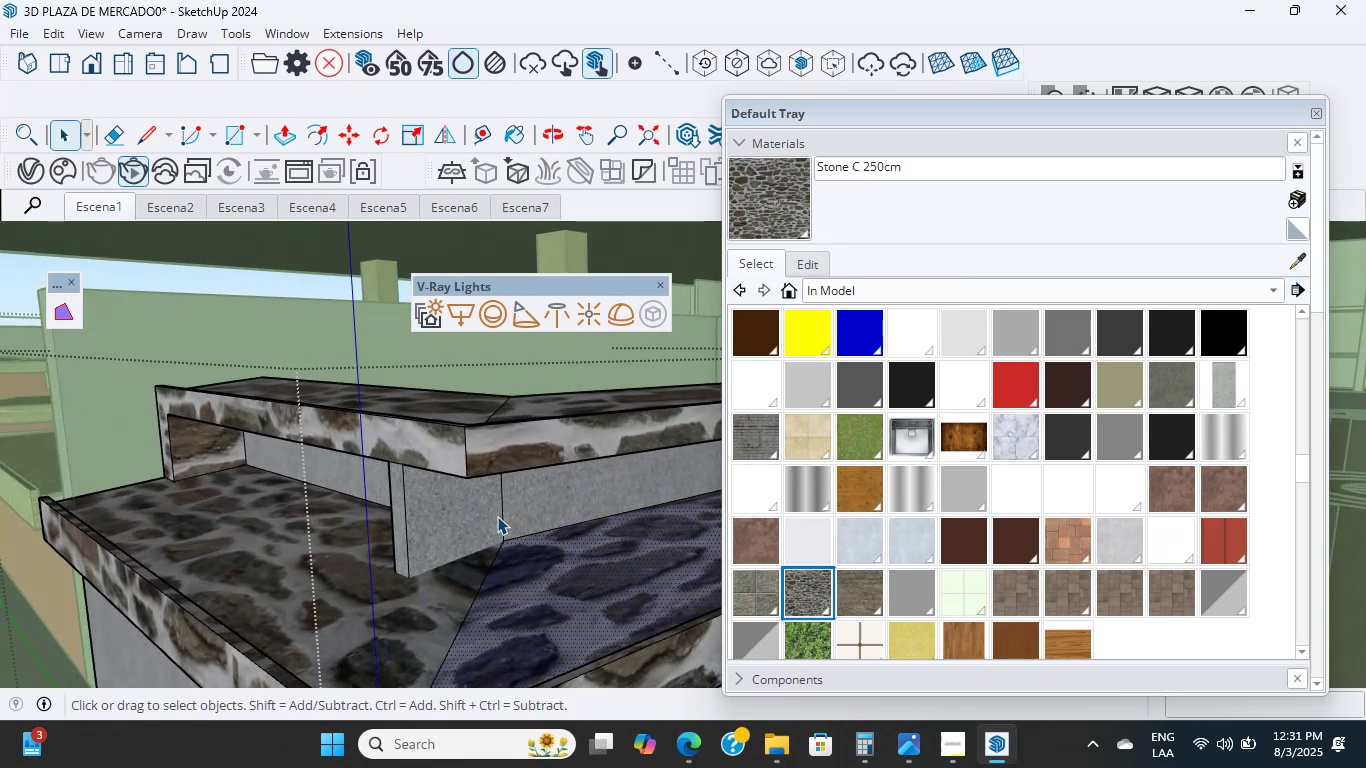 
wait(7.12)
 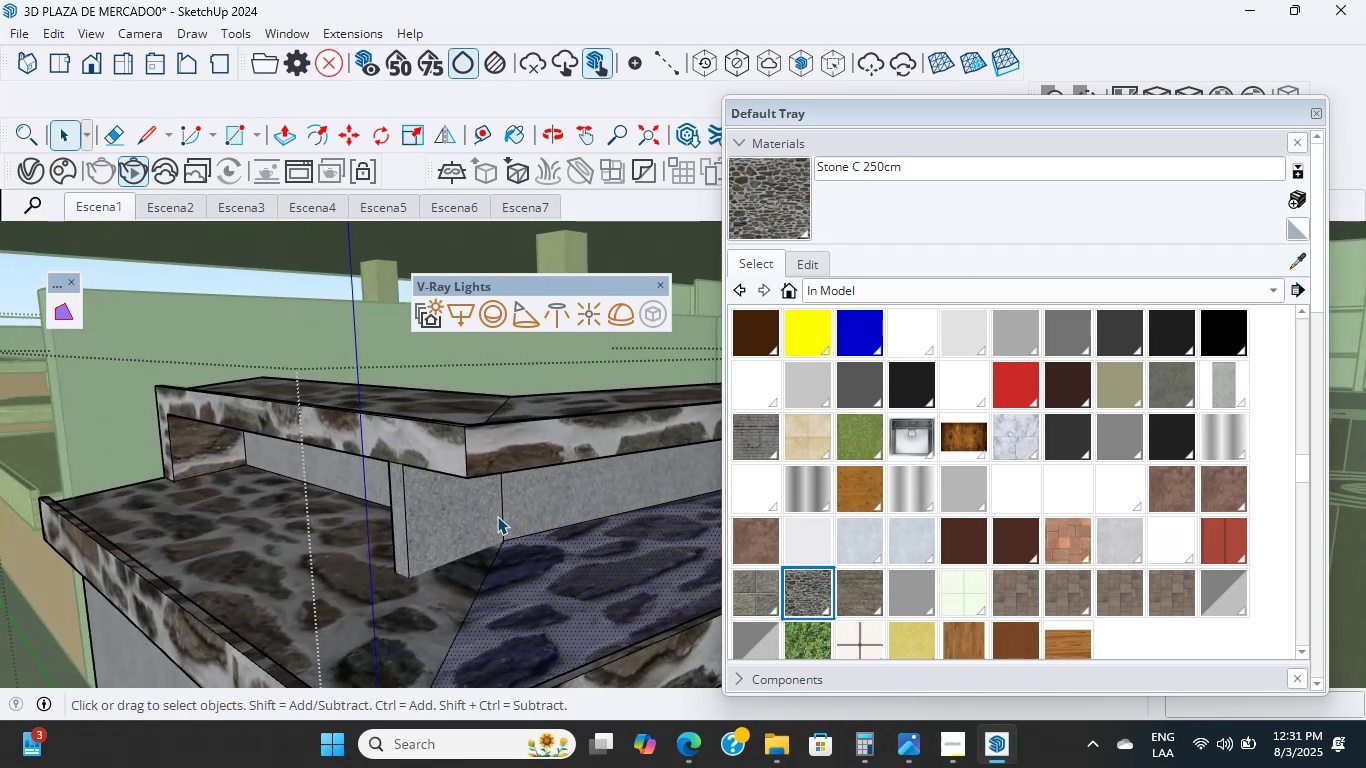 
scroll: coordinate [422, 511], scroll_direction: up, amount: 6.0
 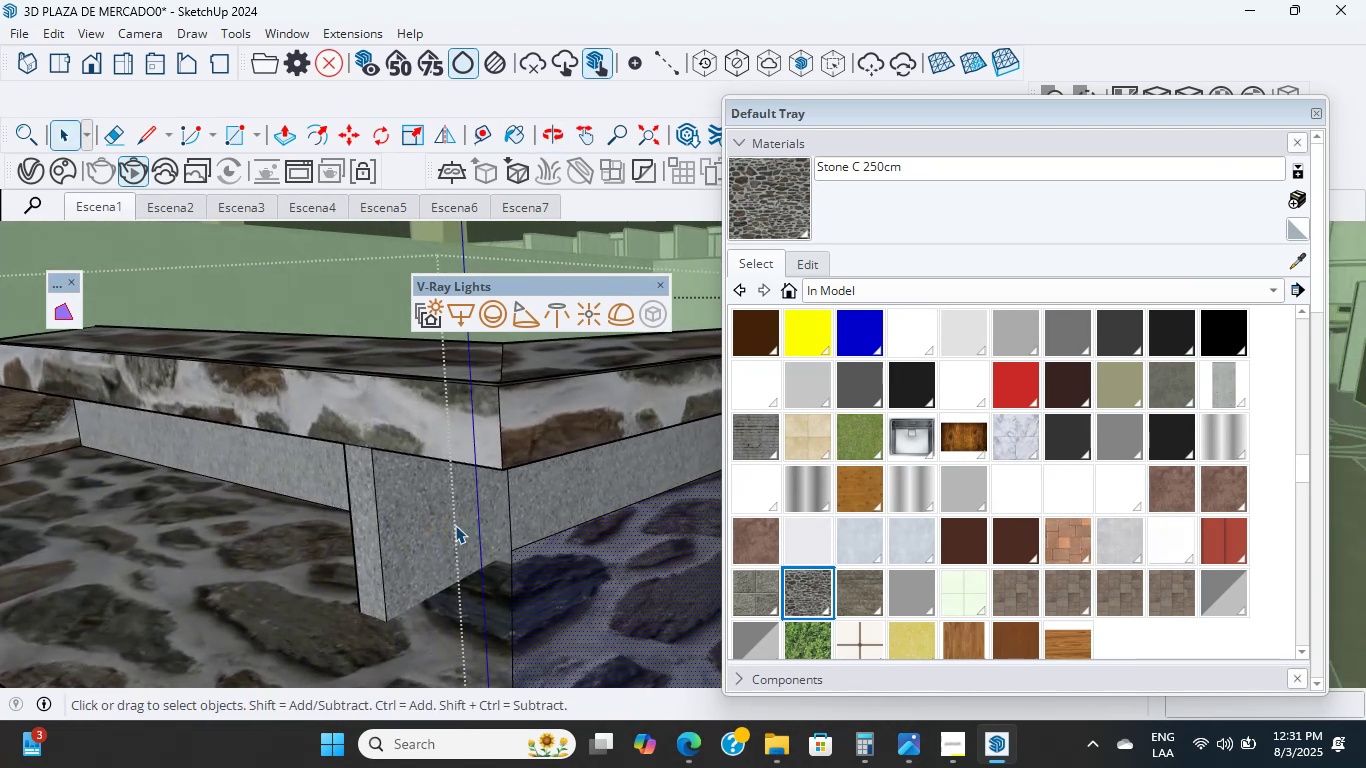 
wait(6.22)
 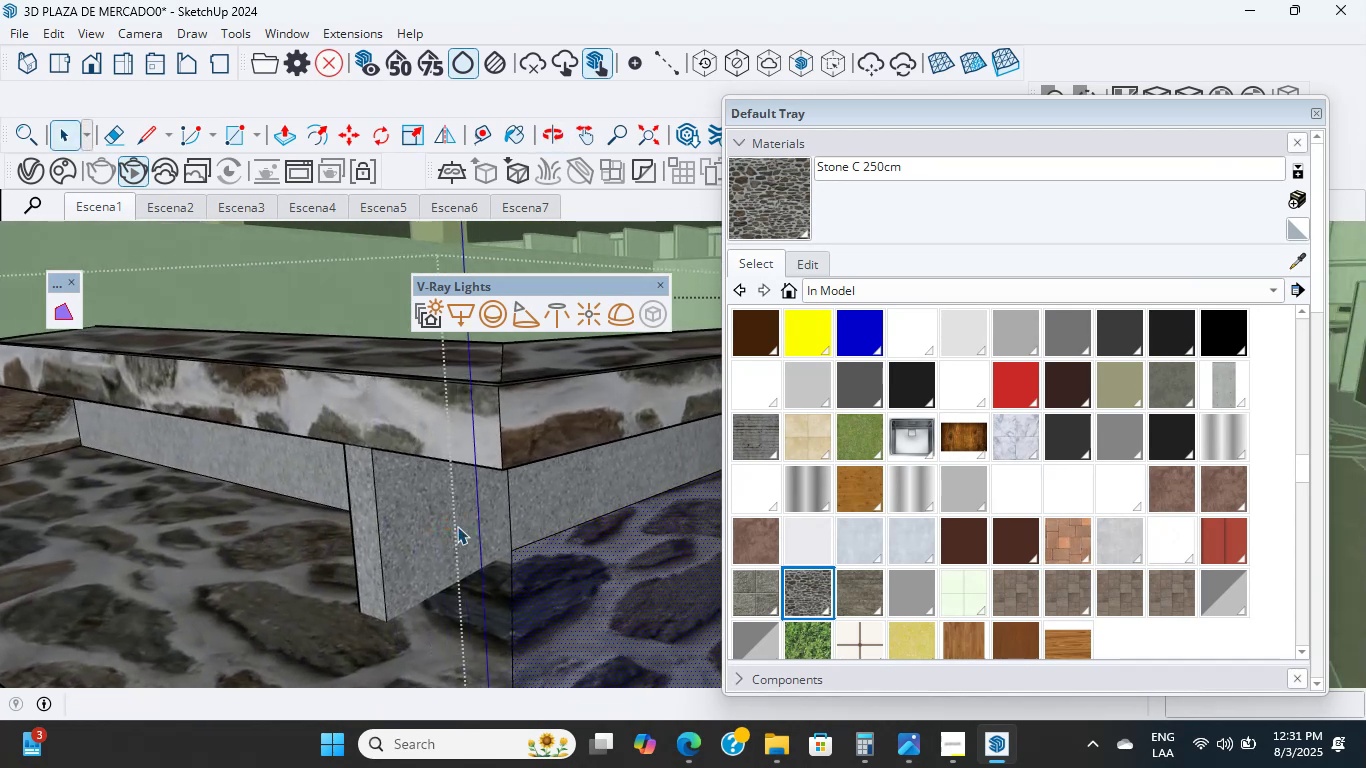 
scroll: coordinate [455, 525], scroll_direction: none, amount: 0.0
 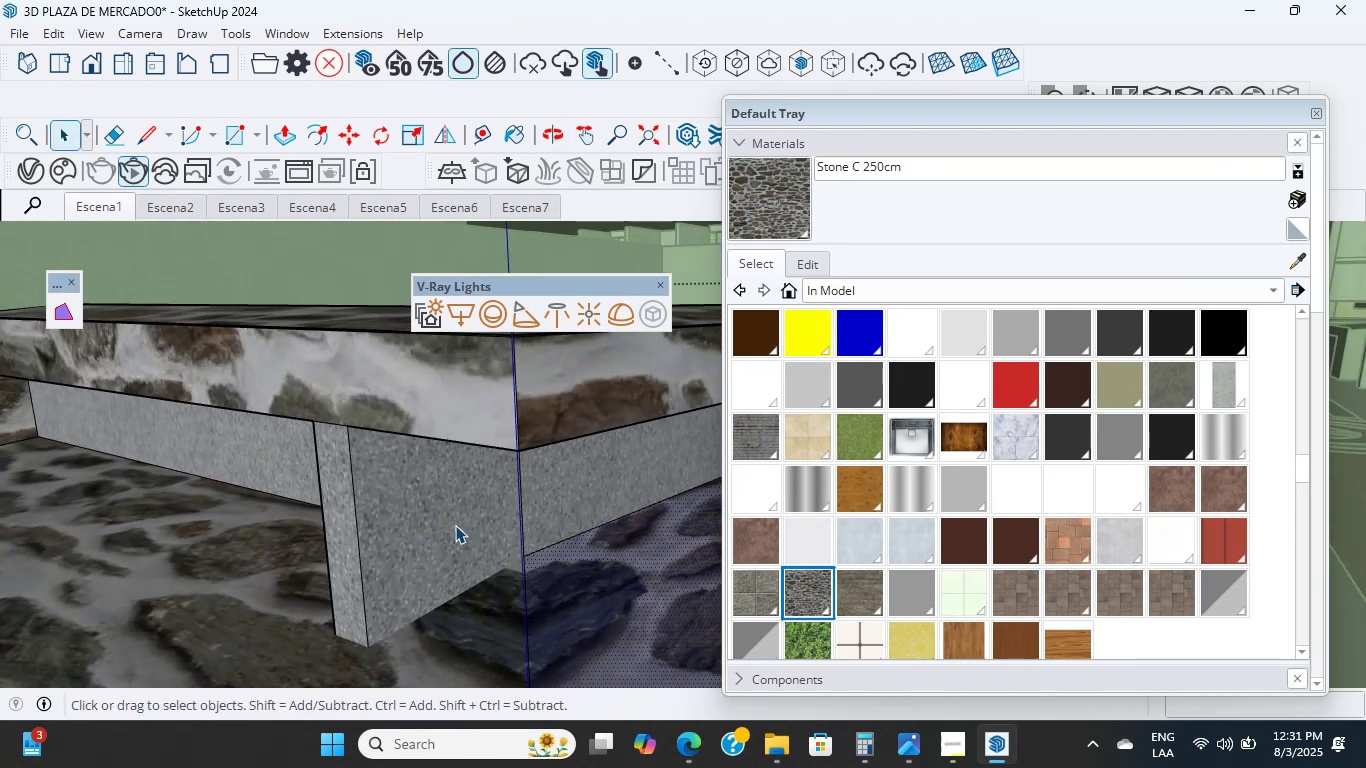 
scroll: coordinate [455, 525], scroll_direction: up, amount: 3.0
 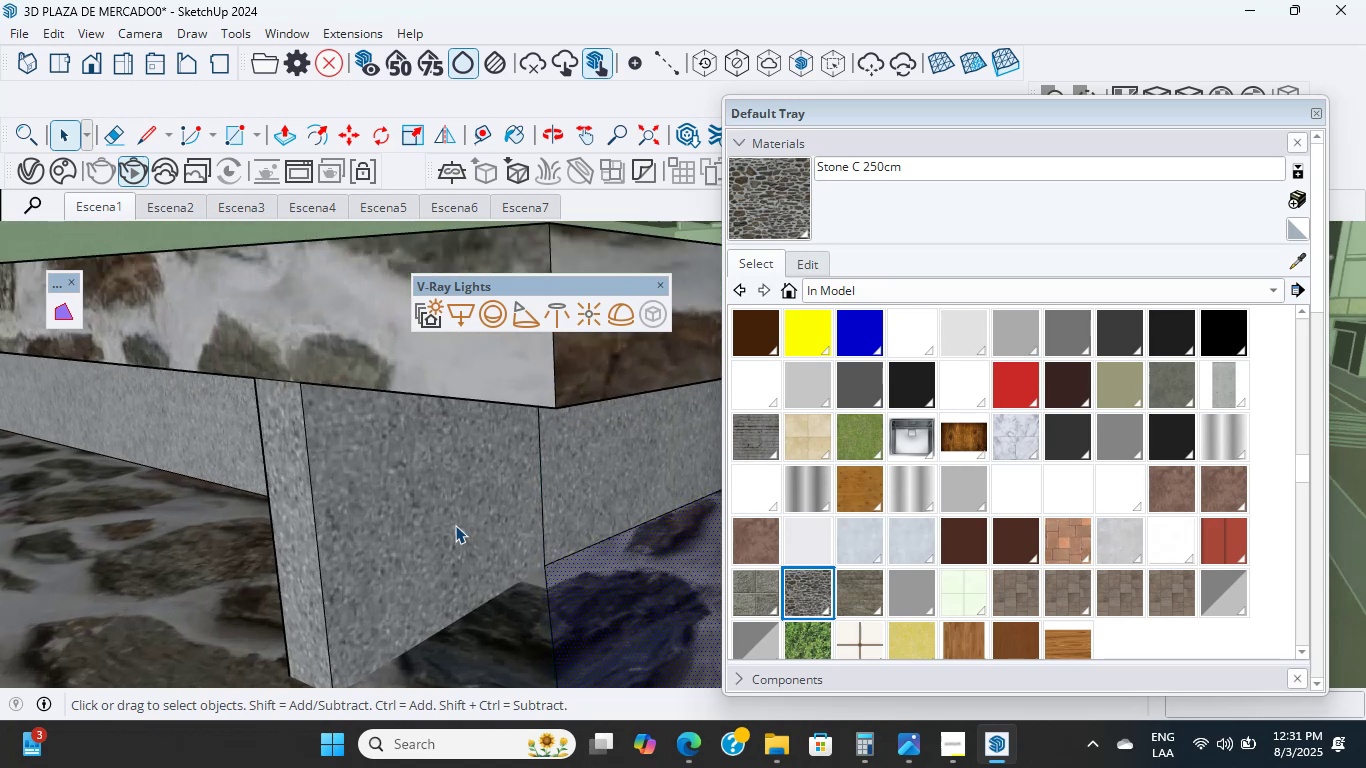 
scroll: coordinate [428, 510], scroll_direction: down, amount: 4.0
 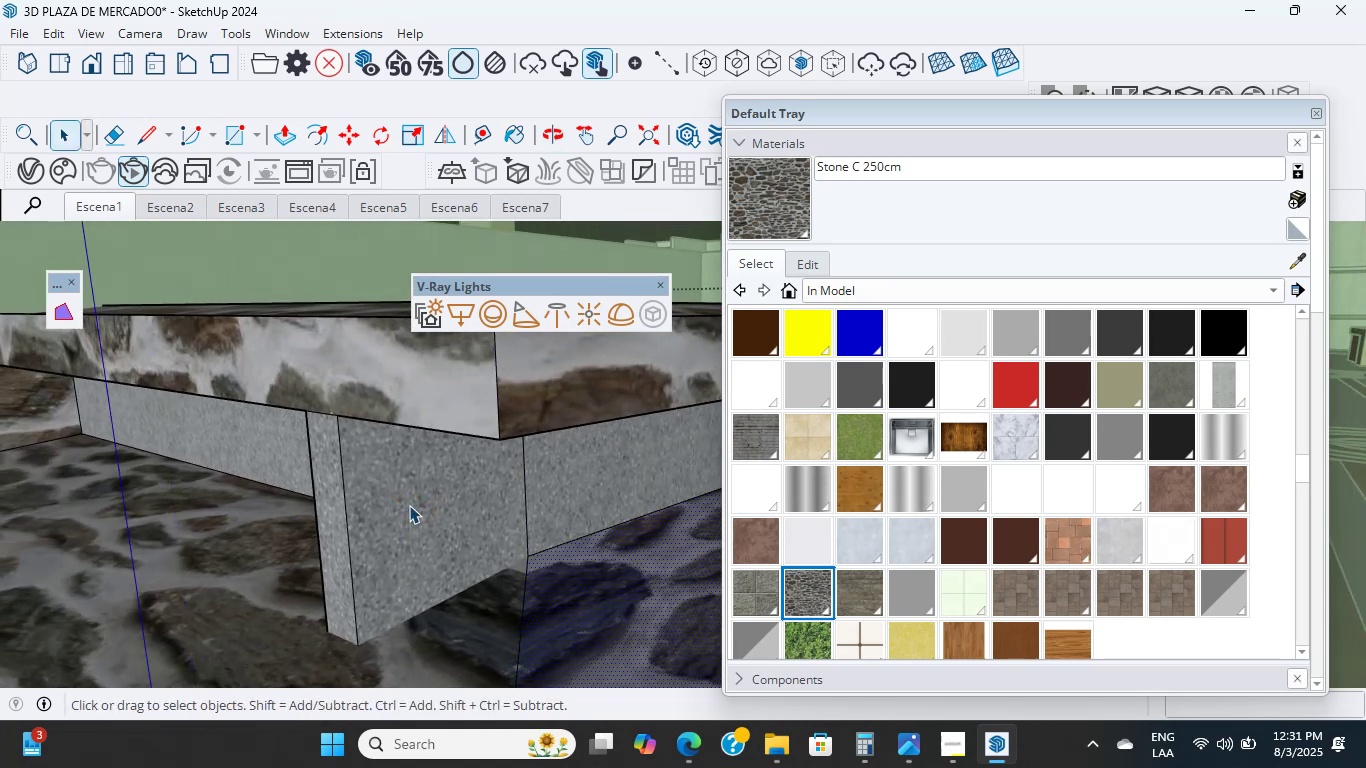 
wait(6.77)
 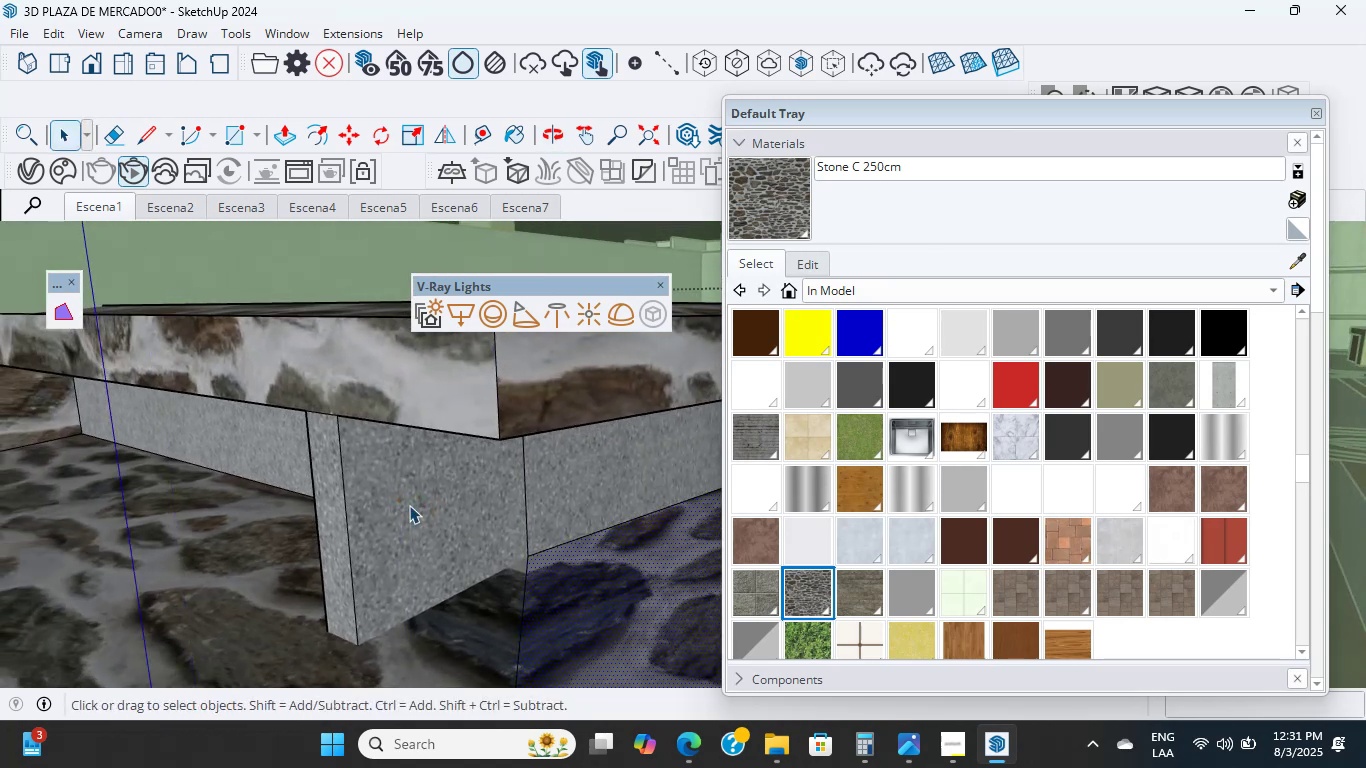 
scroll: coordinate [410, 530], scroll_direction: down, amount: 41.0
 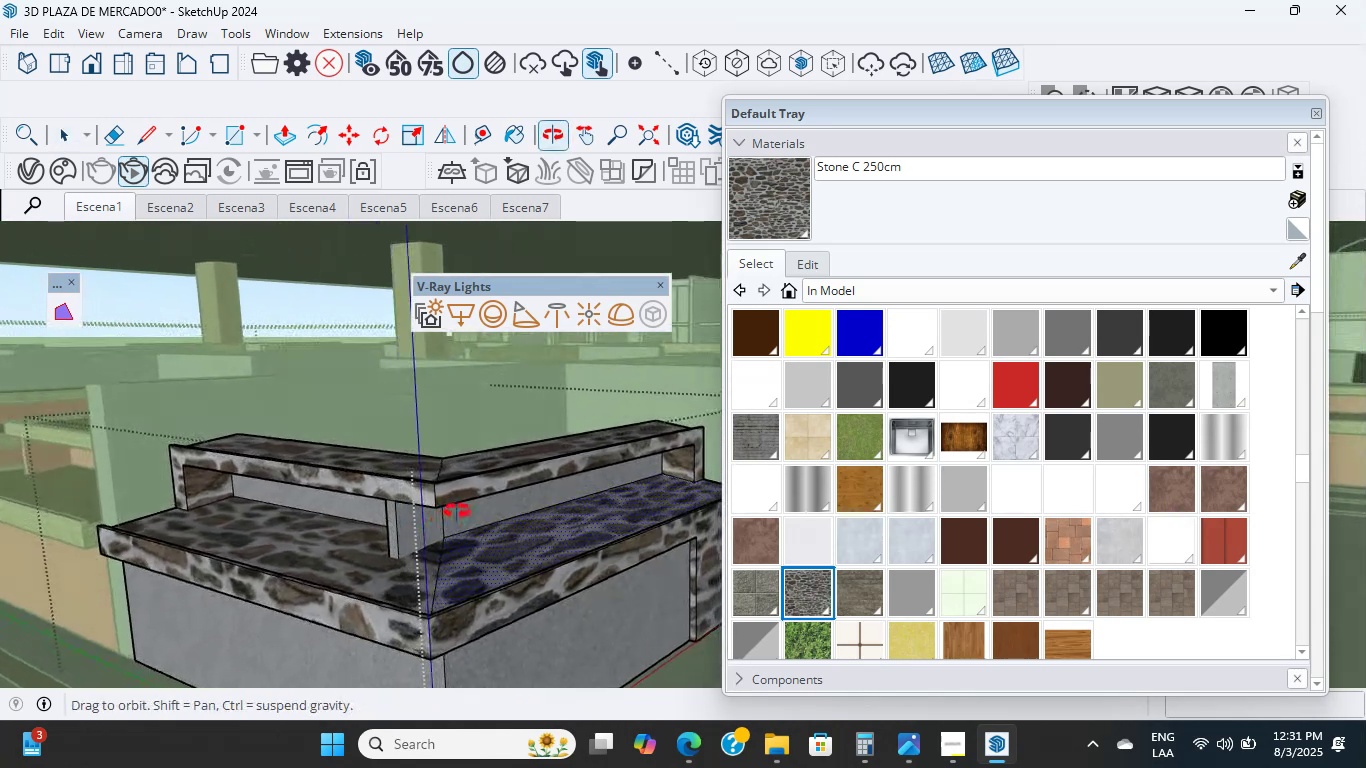 
hold_key(key=ShiftLeft, duration=1.09)
 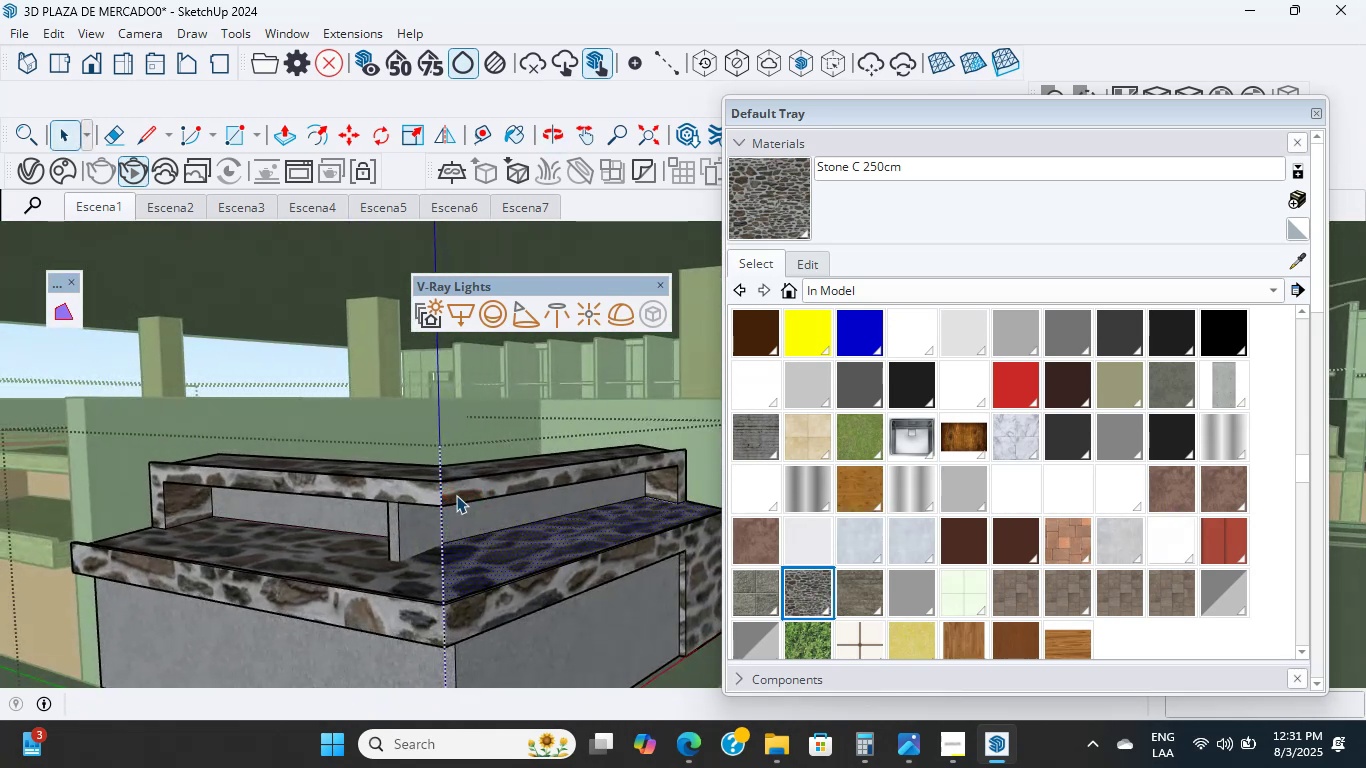 
scroll: coordinate [455, 509], scroll_direction: up, amount: 6.0
 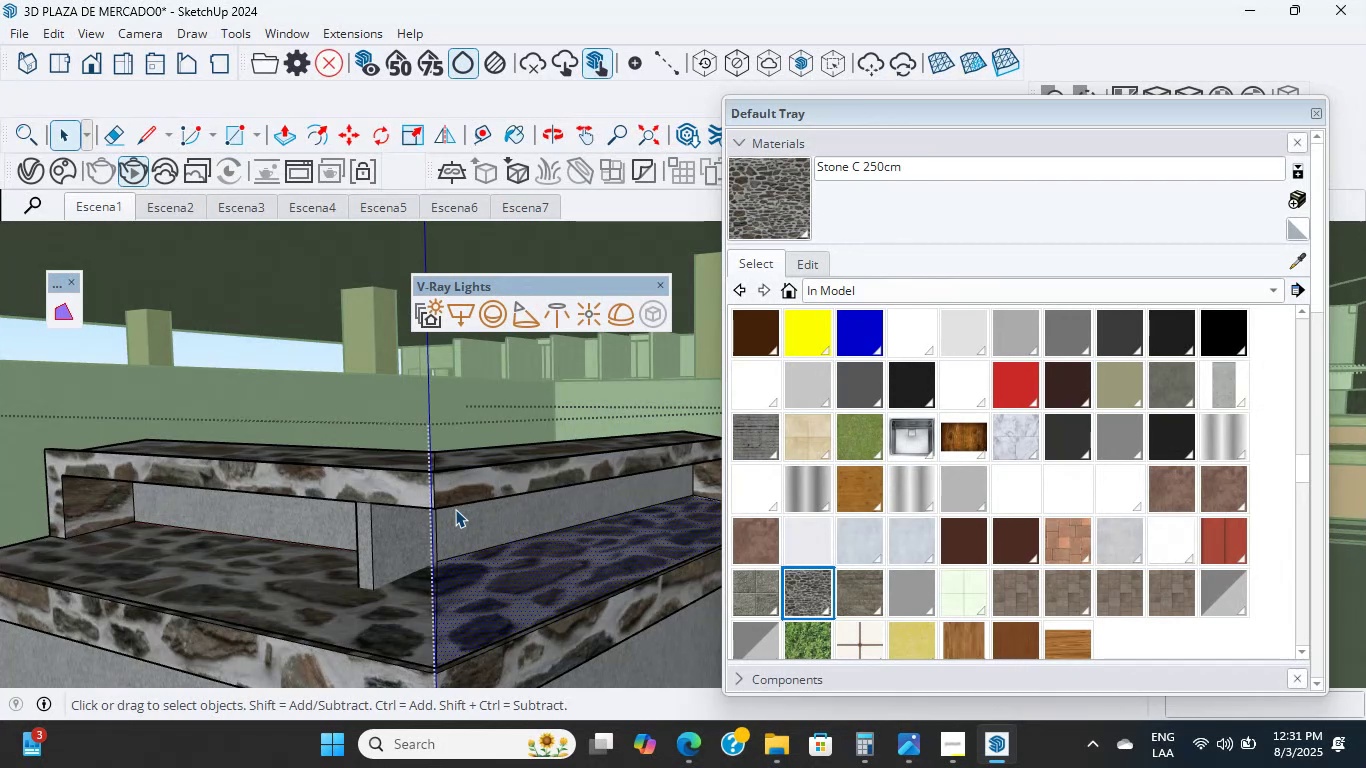 
wait(15.1)
 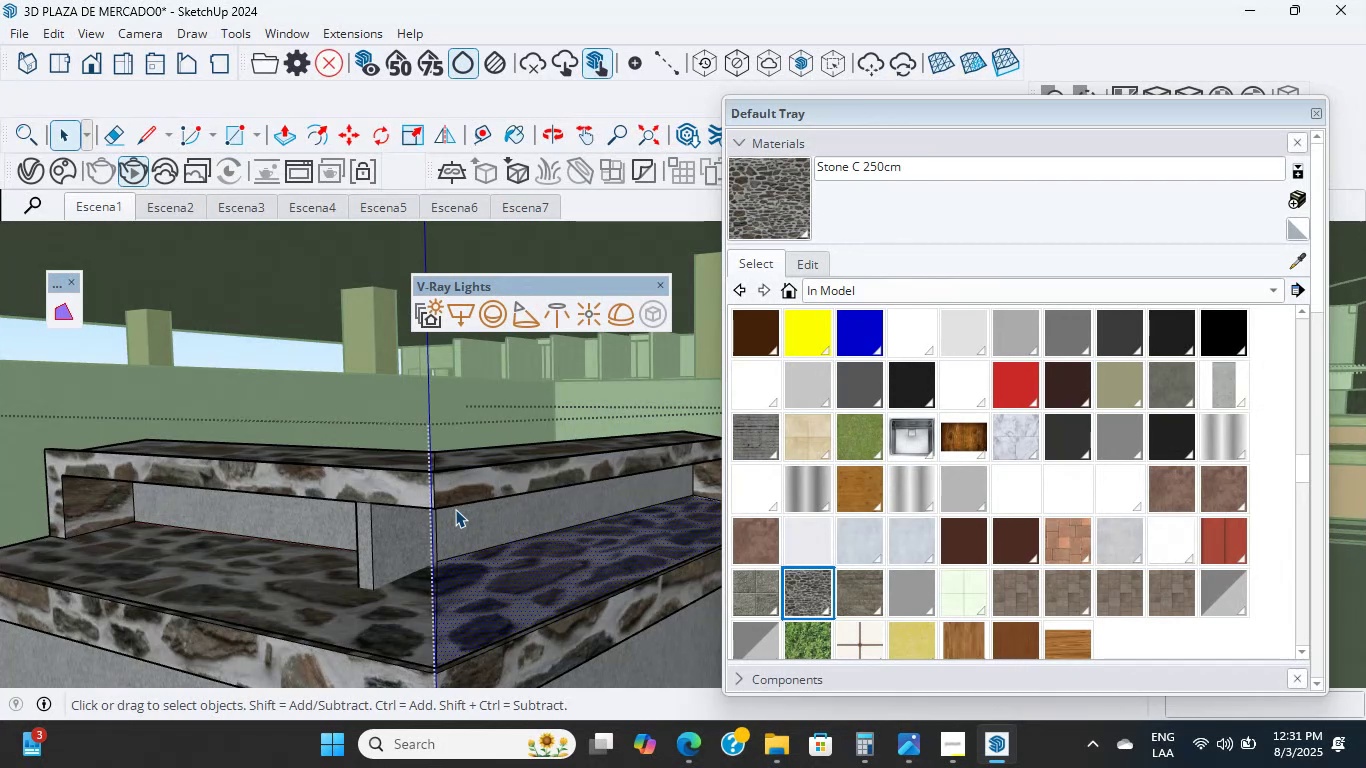 
scroll: coordinate [455, 509], scroll_direction: up, amount: 1.0
 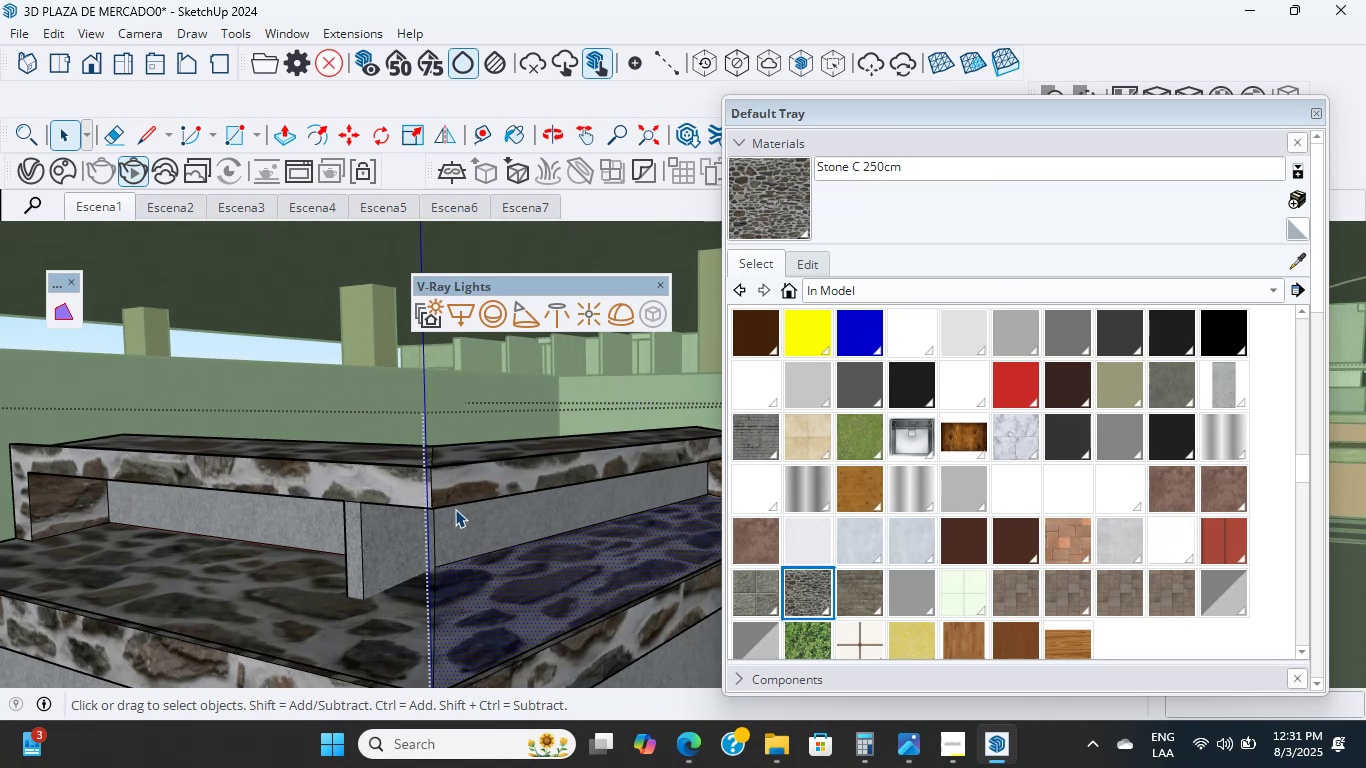 
scroll: coordinate [436, 557], scroll_direction: down, amount: 21.0
 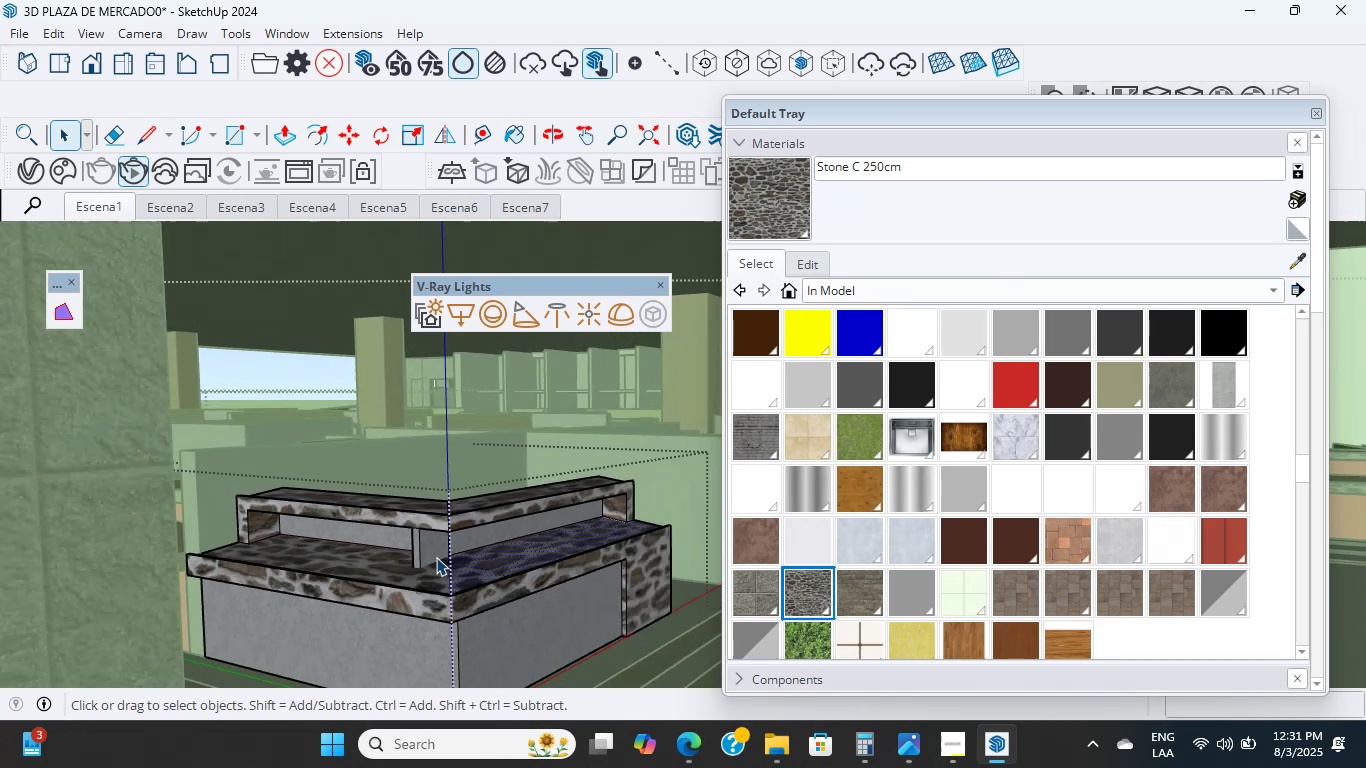 
hold_key(key=ShiftLeft, duration=1.28)
scroll: coordinate [459, 503], scroll_direction: up, amount: 37.0
 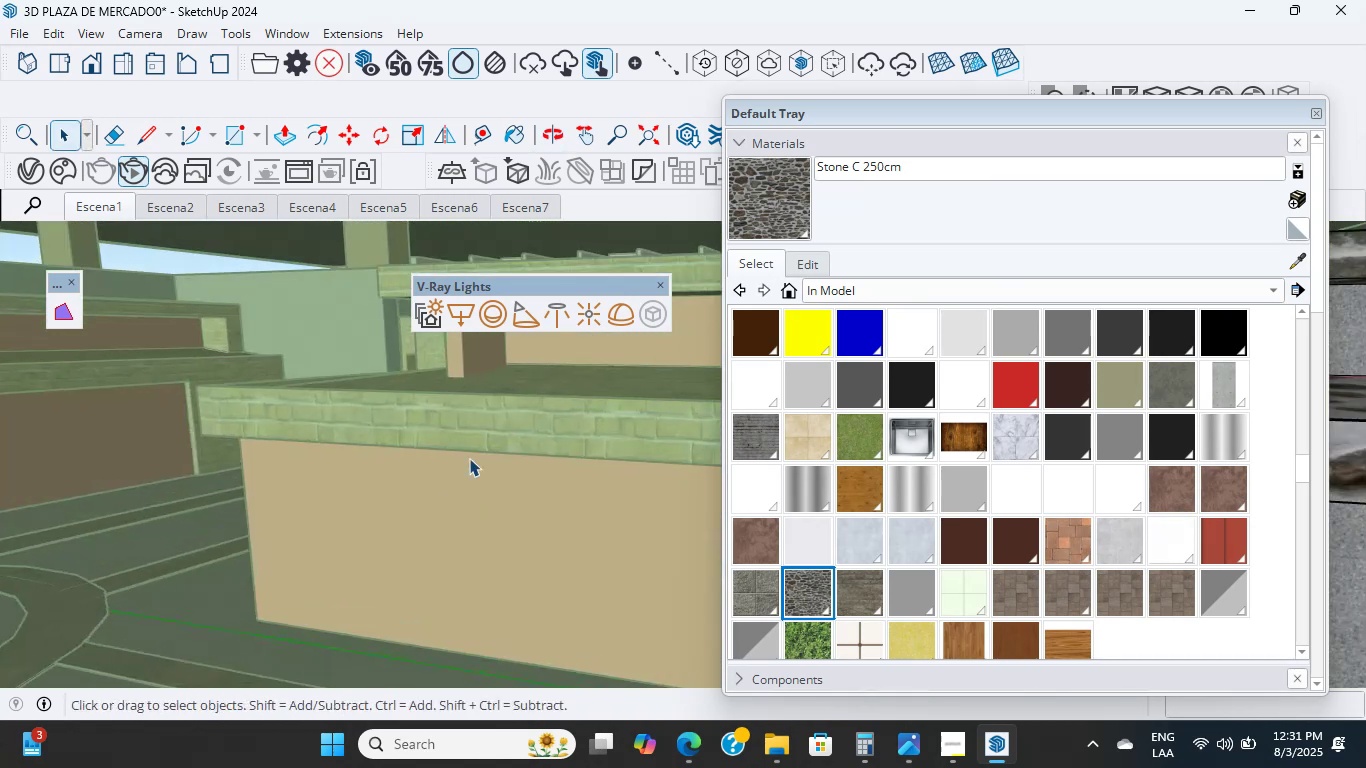 
hold_key(key=ShiftLeft, duration=1.02)
scroll: coordinate [420, 516], scroll_direction: up, amount: 5.0
 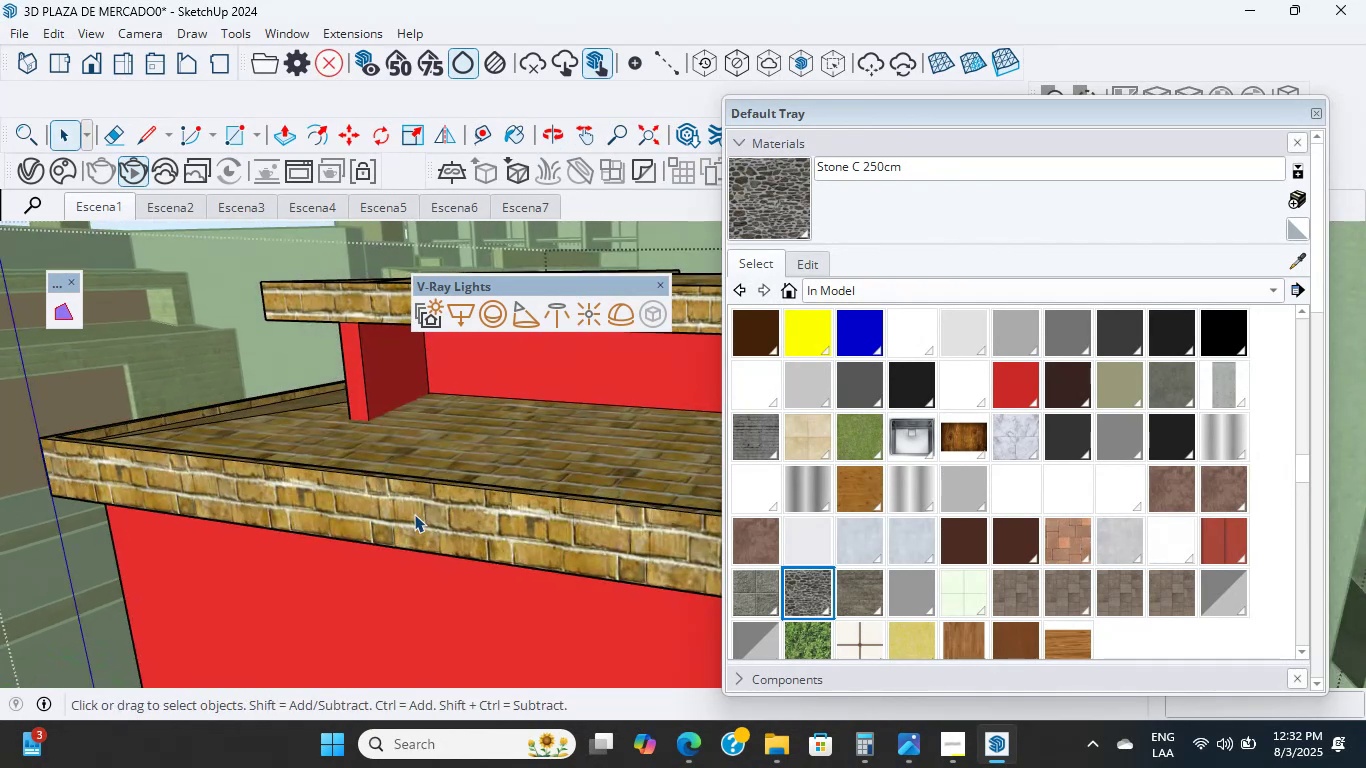 
double_click([453, 503])
 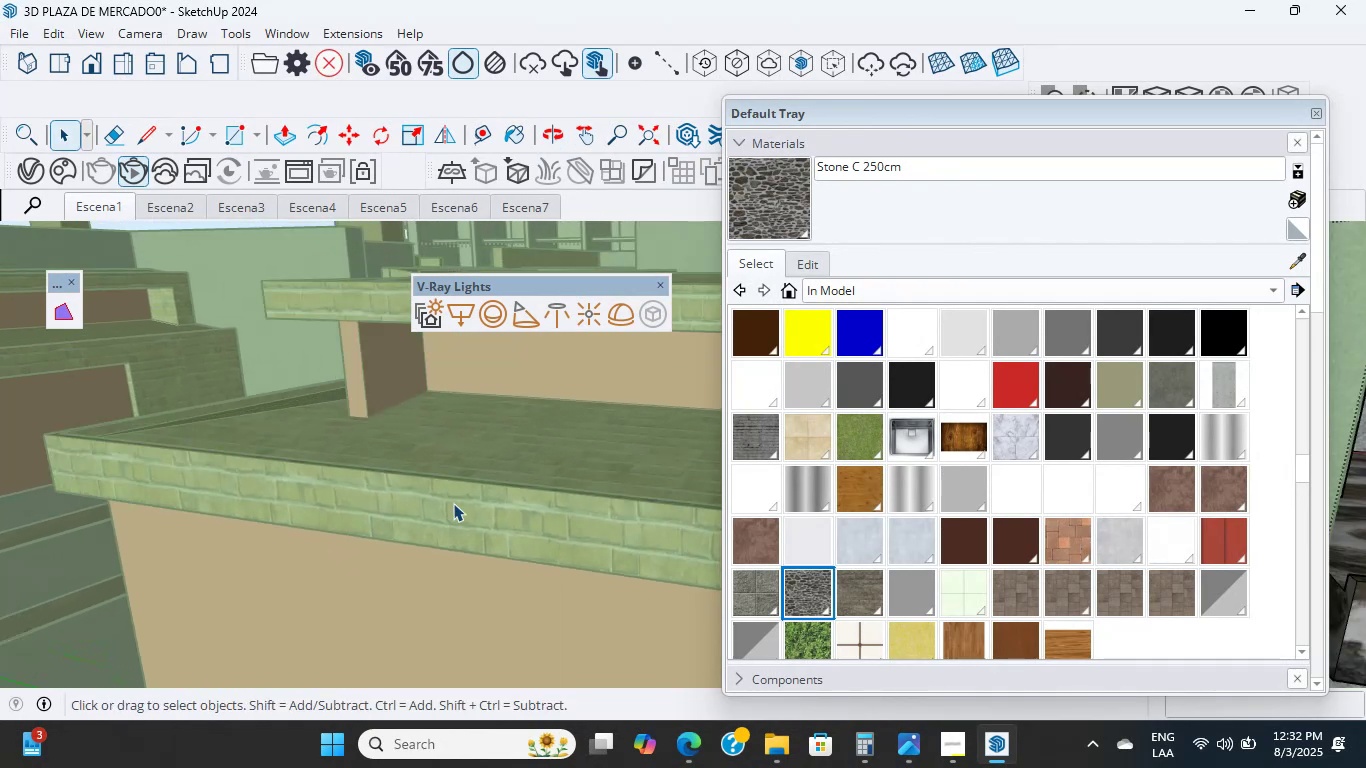 
scroll: coordinate [431, 507], scroll_direction: up, amount: 2.0
 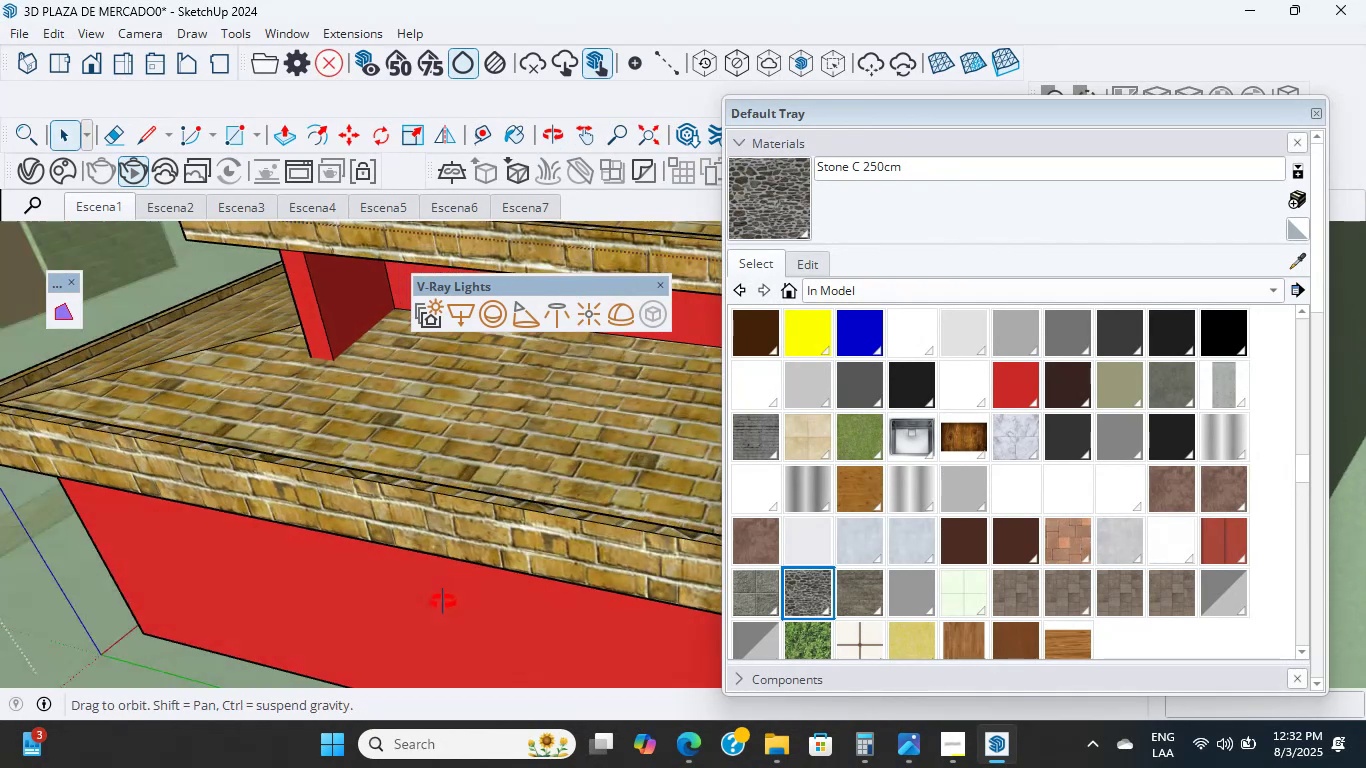 
scroll: coordinate [339, 498], scroll_direction: down, amount: 12.0
 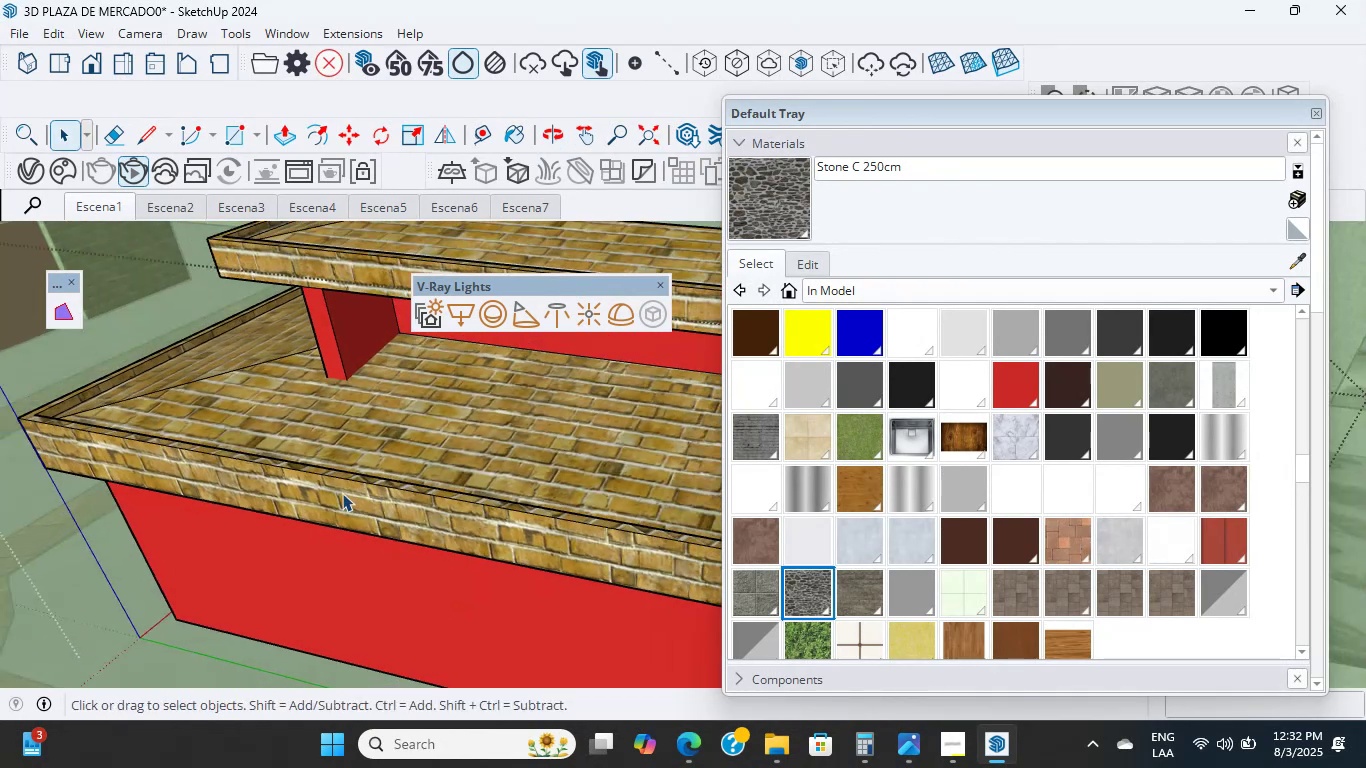 
hold_key(key=ShiftLeft, duration=0.52)
scroll: coordinate [395, 483], scroll_direction: up, amount: 7.0
 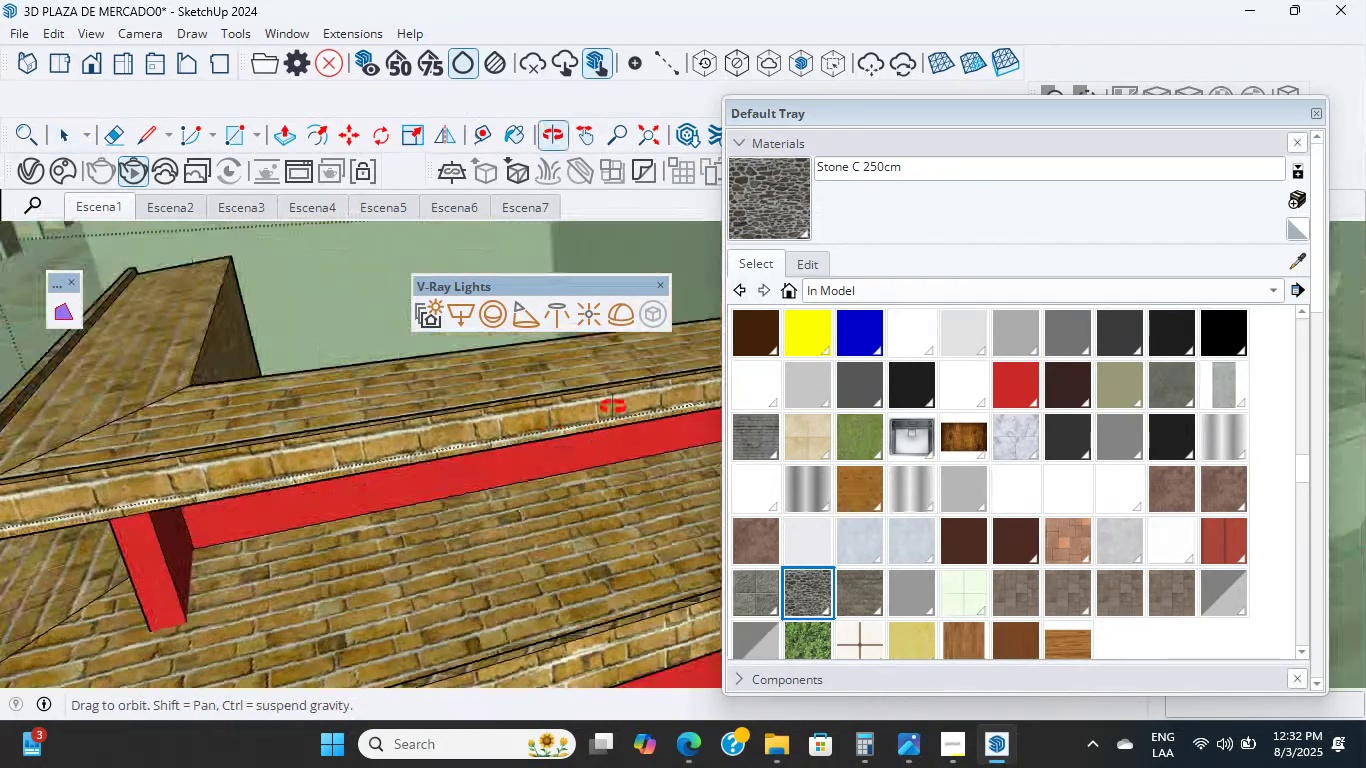 
hold_key(key=ShiftLeft, duration=8.54)
scroll: coordinate [382, 492], scroll_direction: up, amount: 13.0
 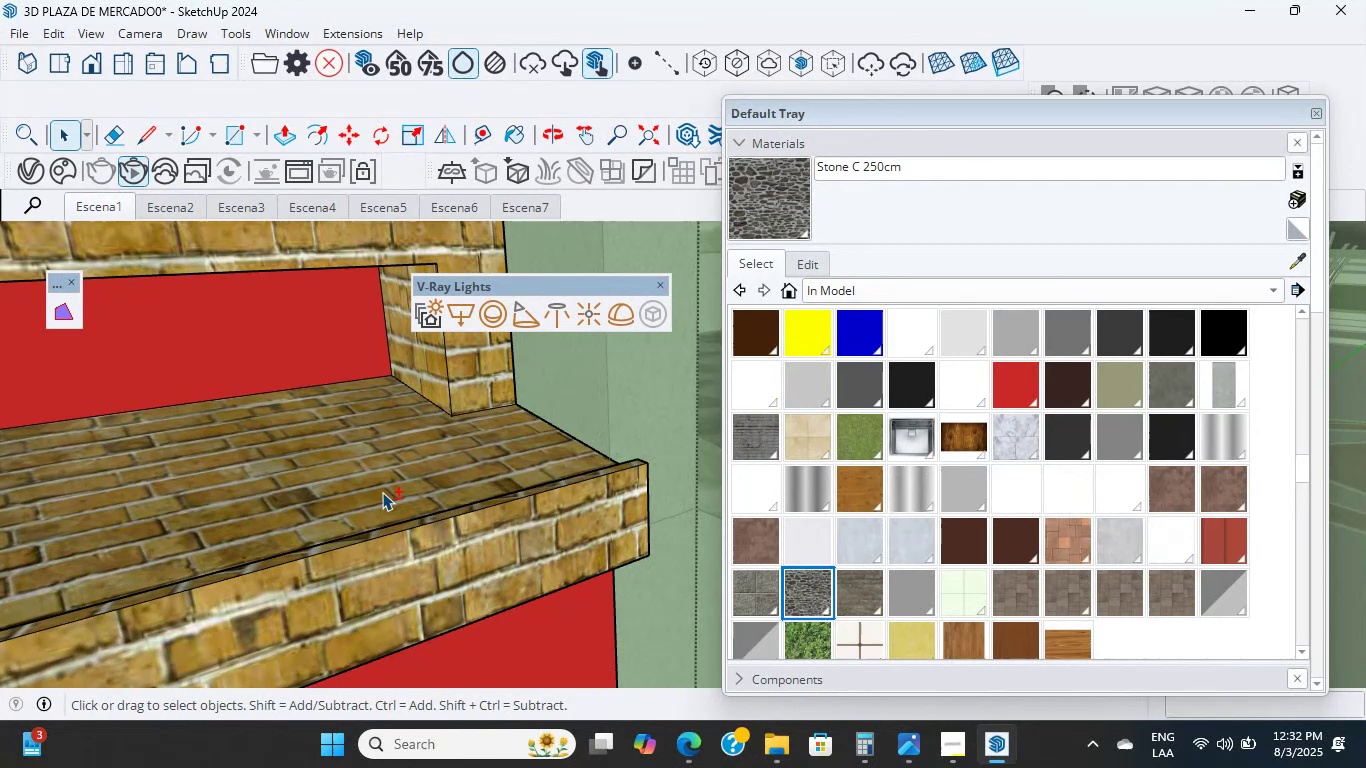 
double_click([382, 492])
 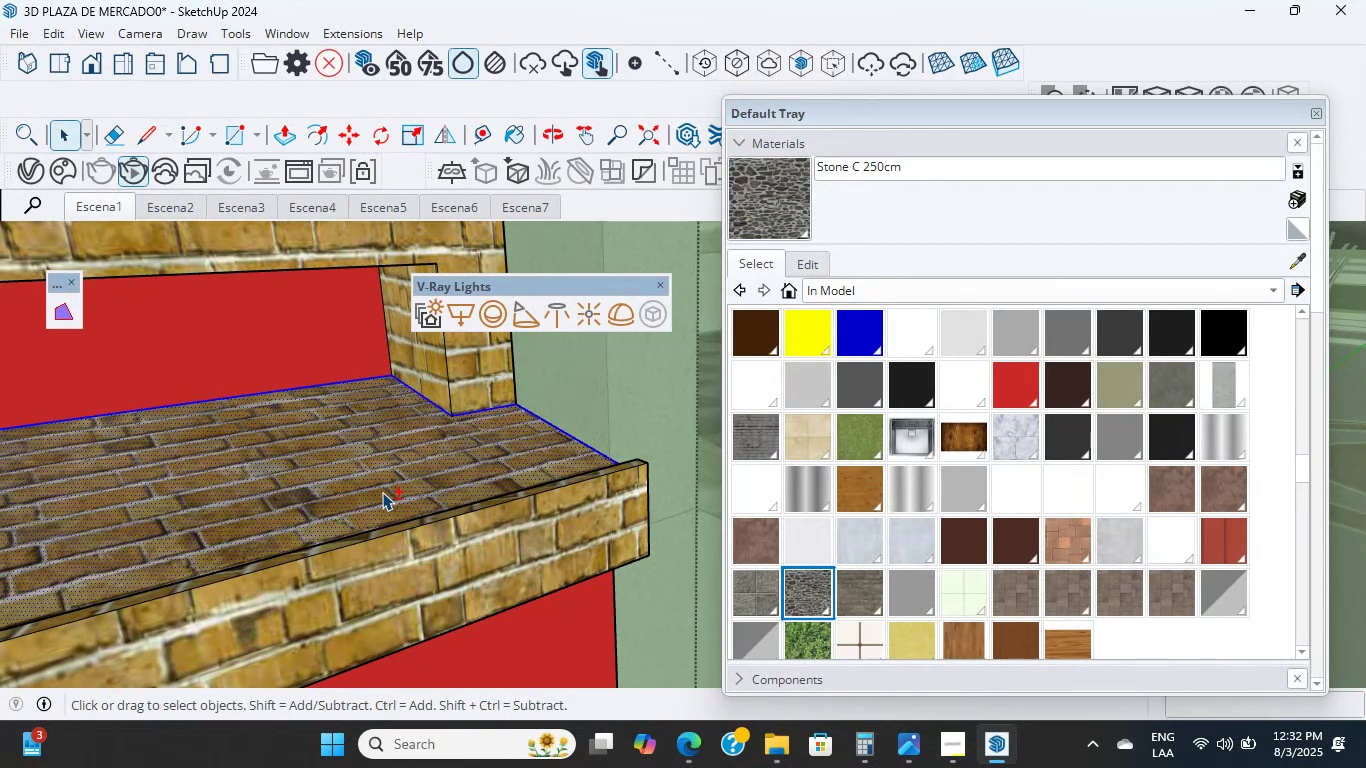 
scroll: coordinate [420, 541], scroll_direction: up, amount: 4.0
 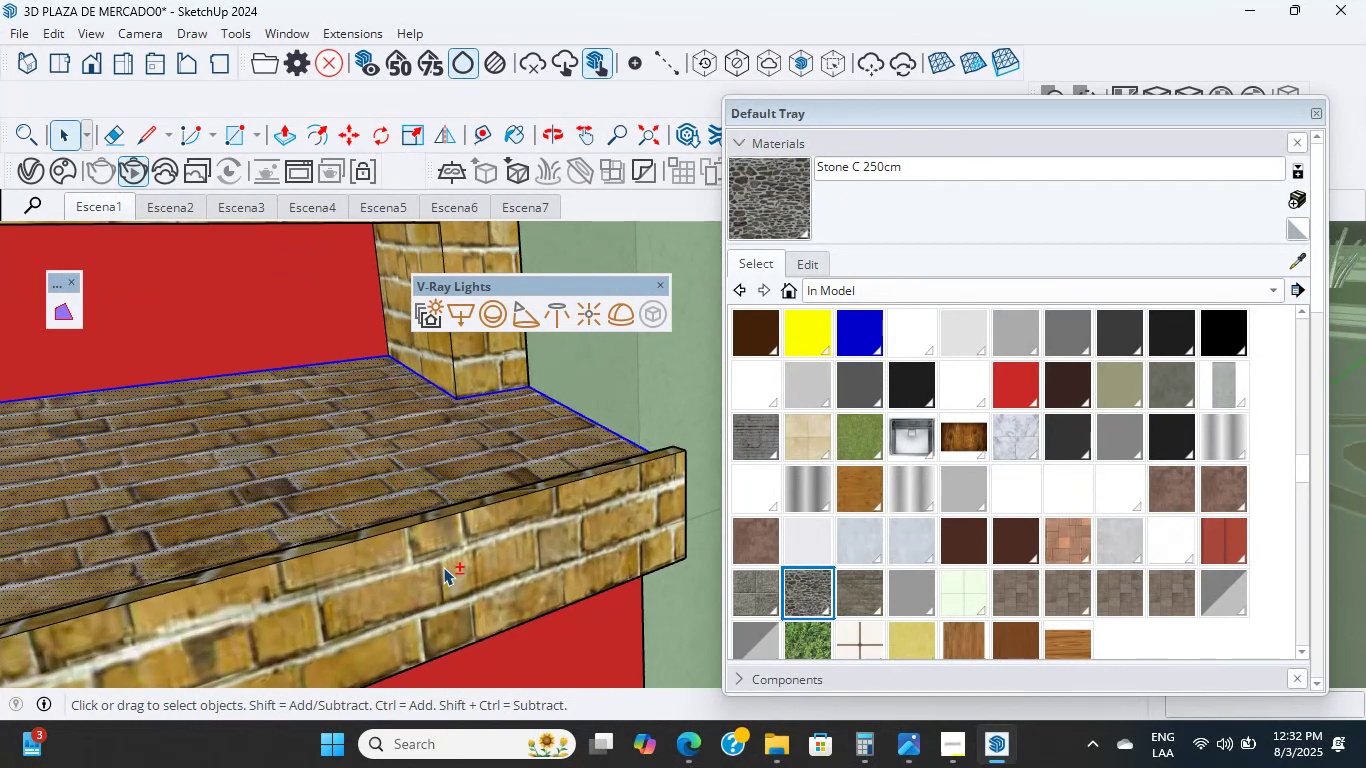 
double_click([443, 567])
 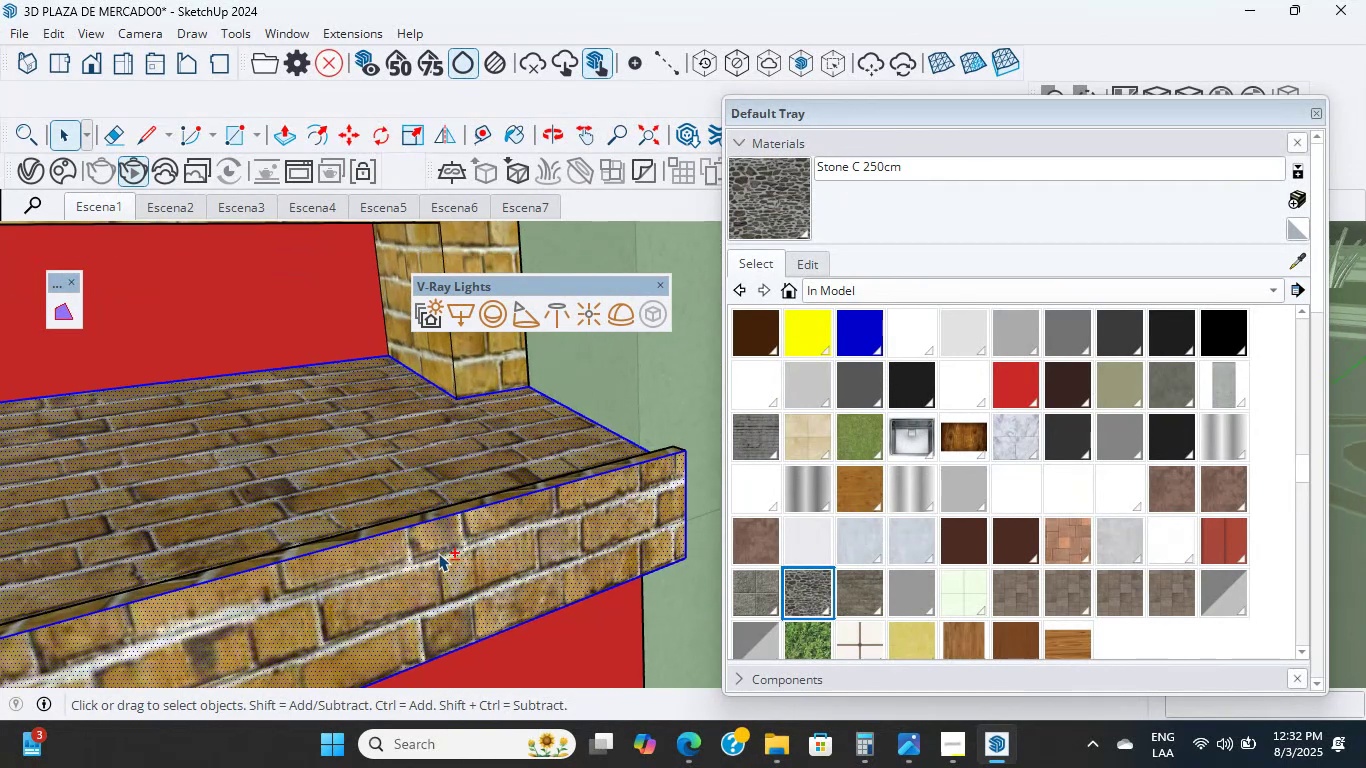 
scroll: coordinate [421, 525], scroll_direction: up, amount: 24.0
 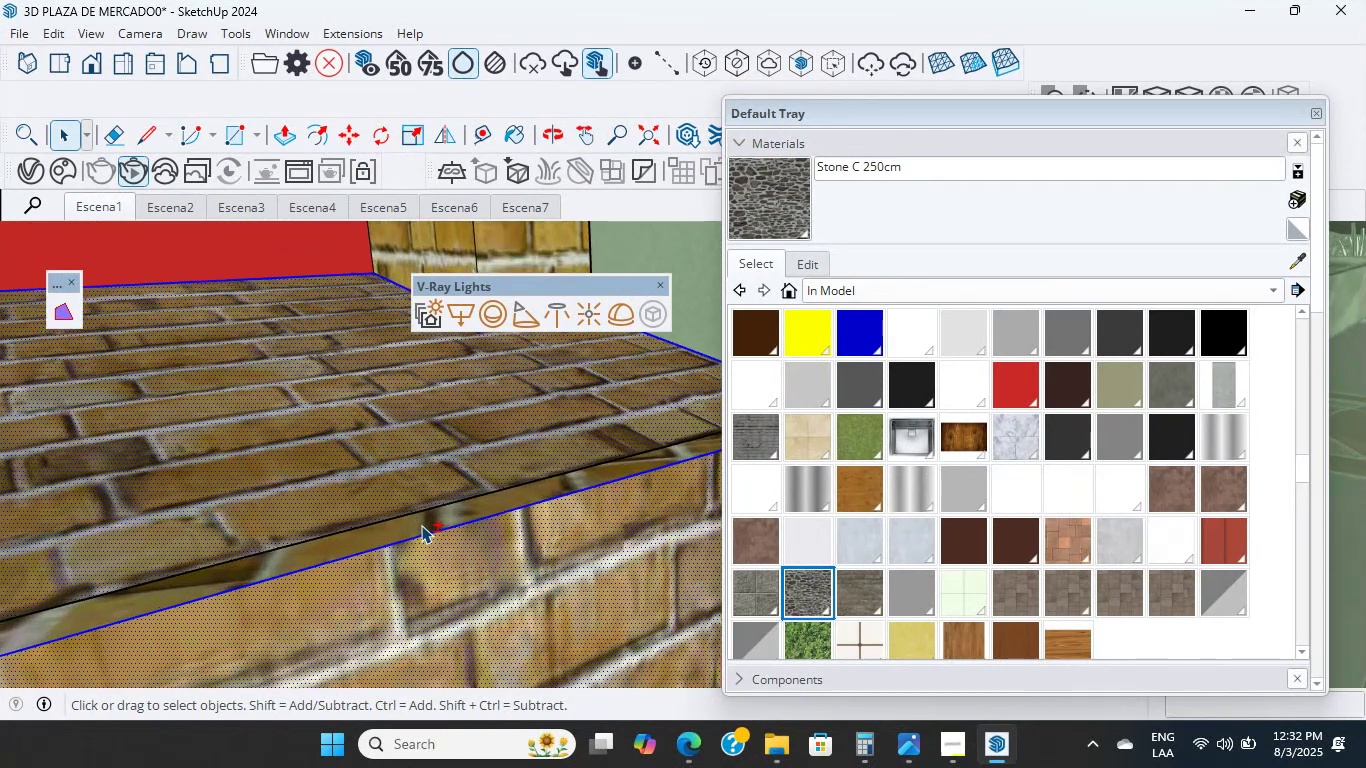 
double_click([421, 525])
 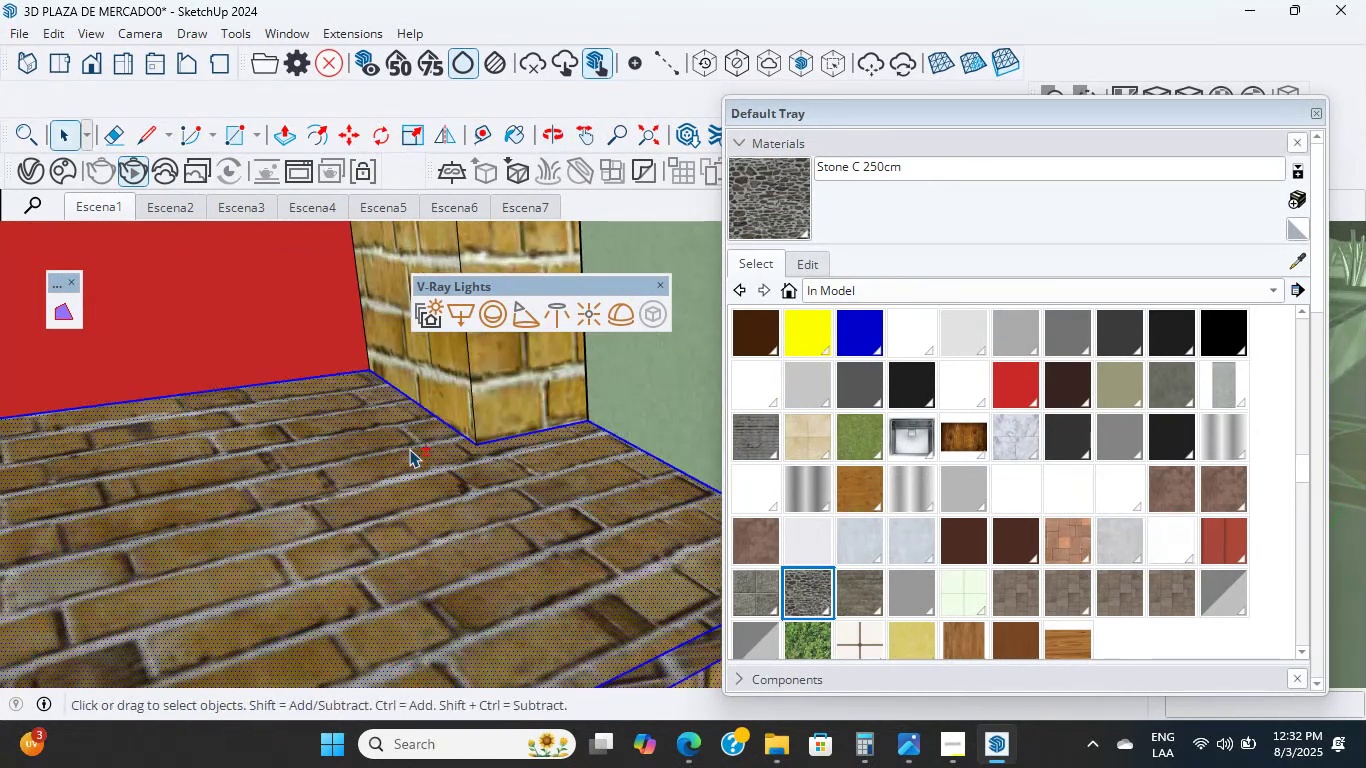 
scroll: coordinate [504, 492], scroll_direction: up, amount: 2.0
 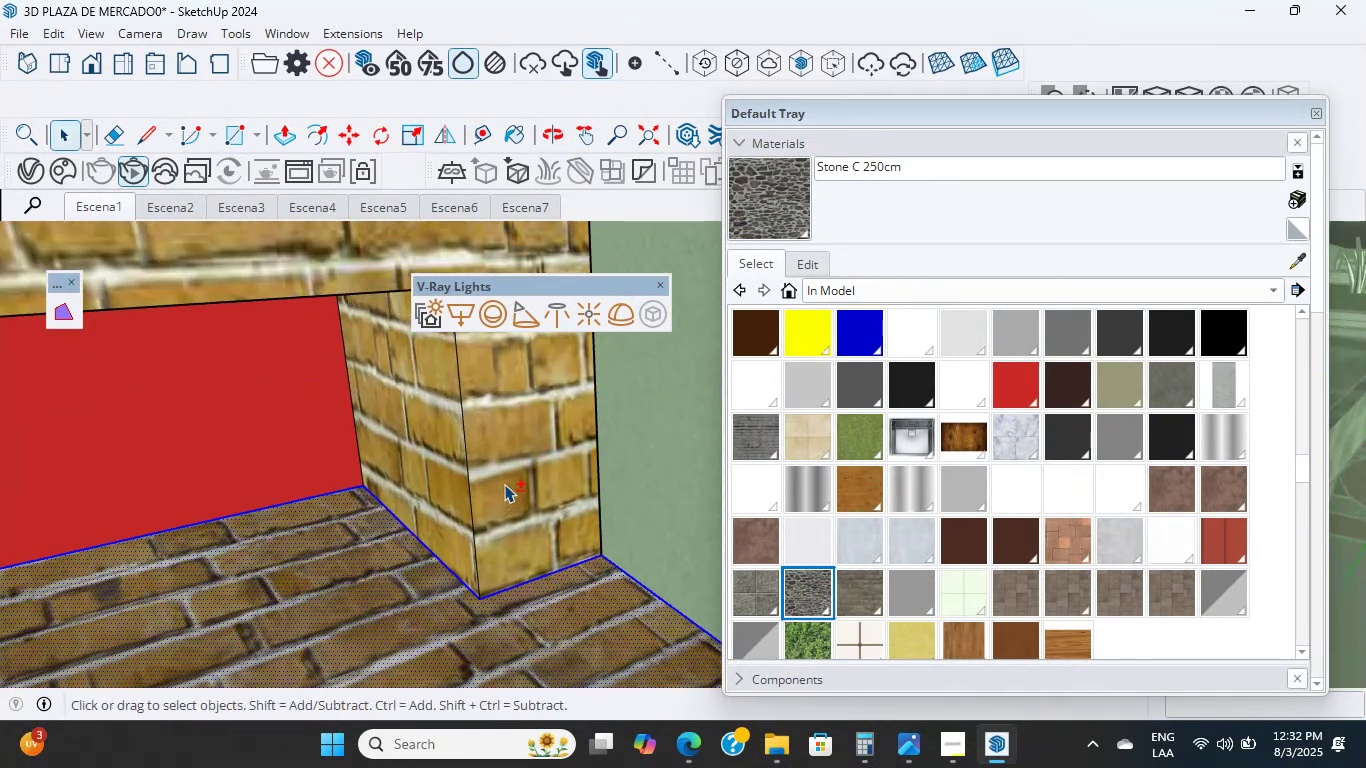 
double_click([504, 484])
 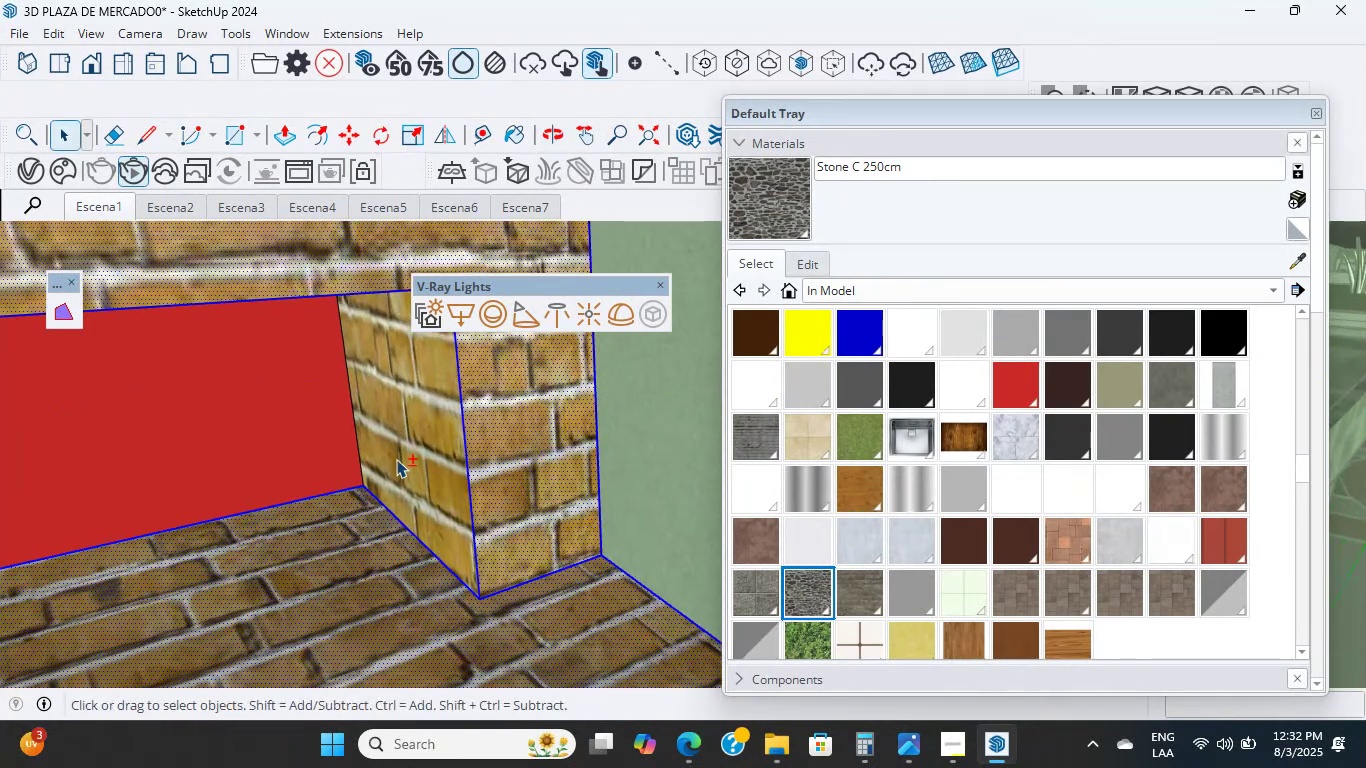 
triple_click([394, 458])
 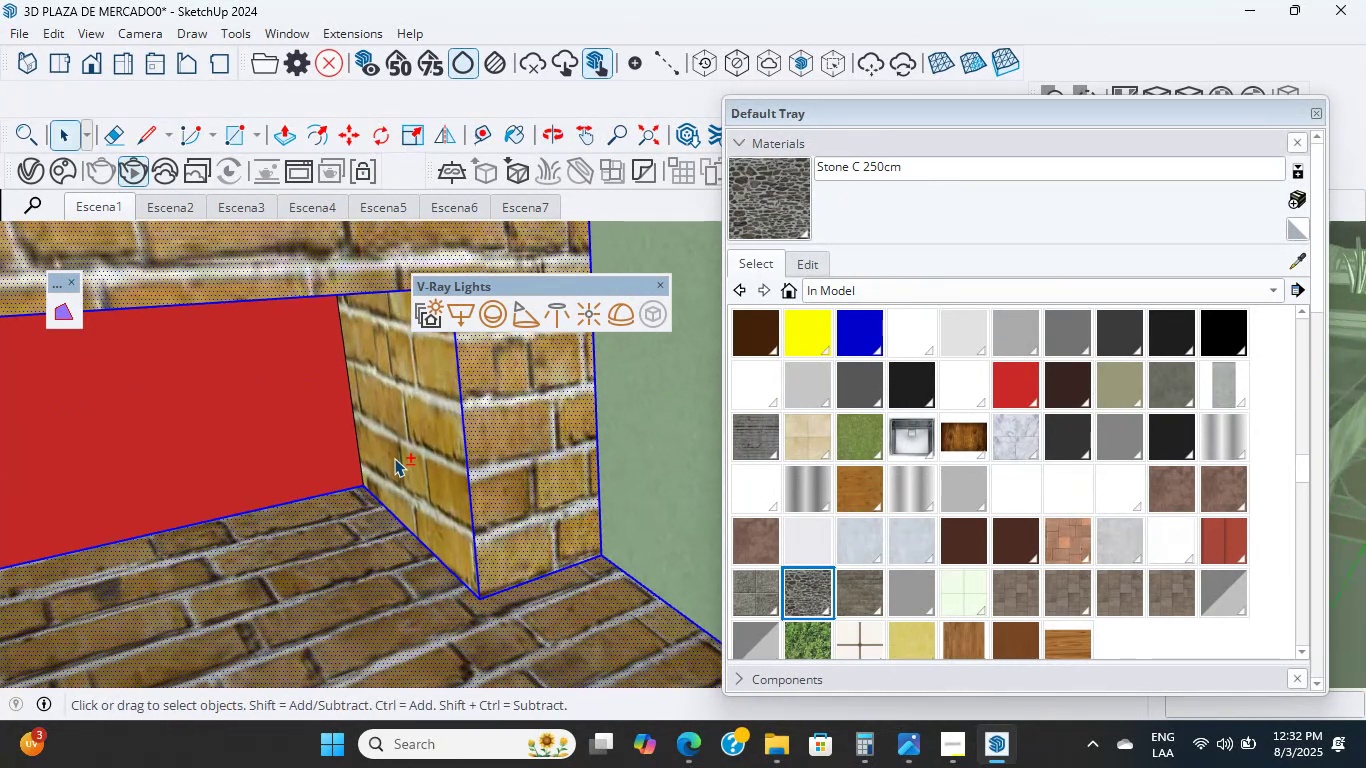 
triple_click([394, 458])
 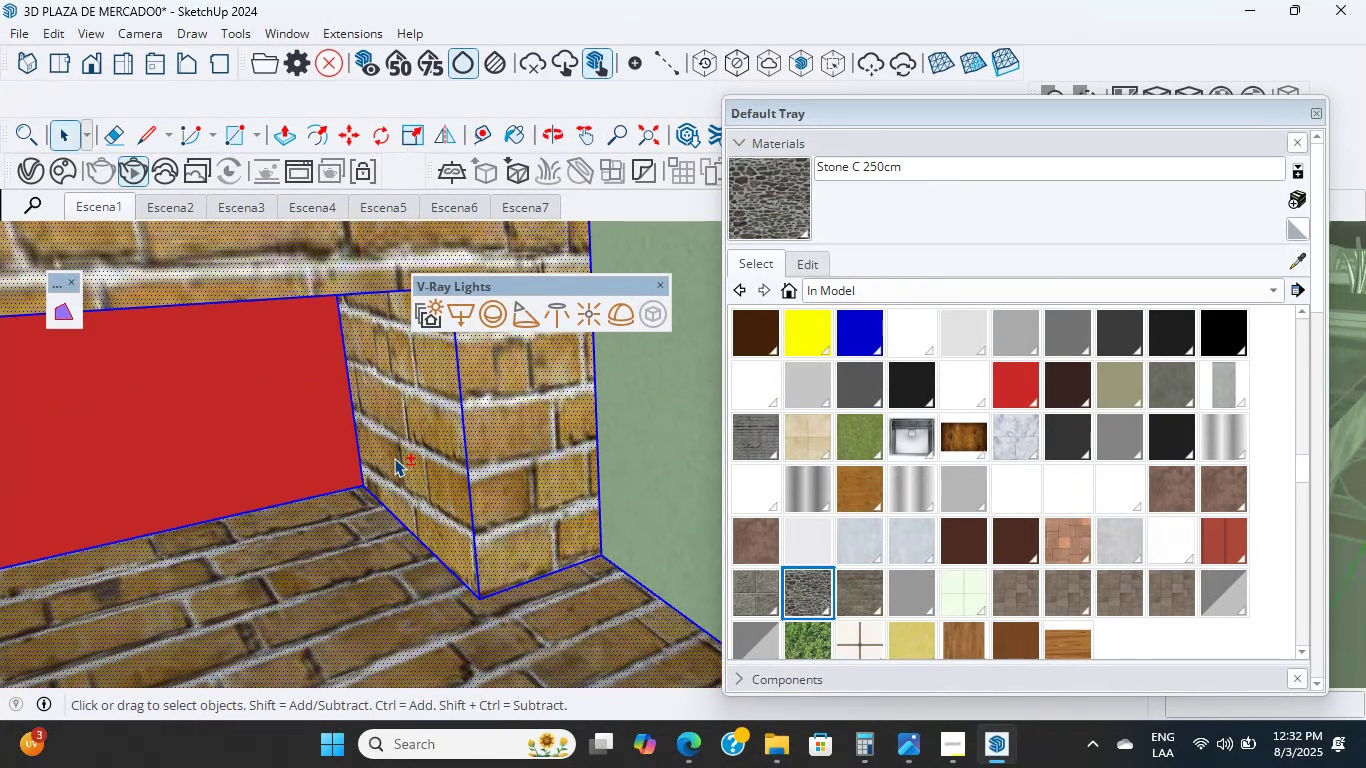 
scroll: coordinate [365, 414], scroll_direction: down, amount: 28.0
 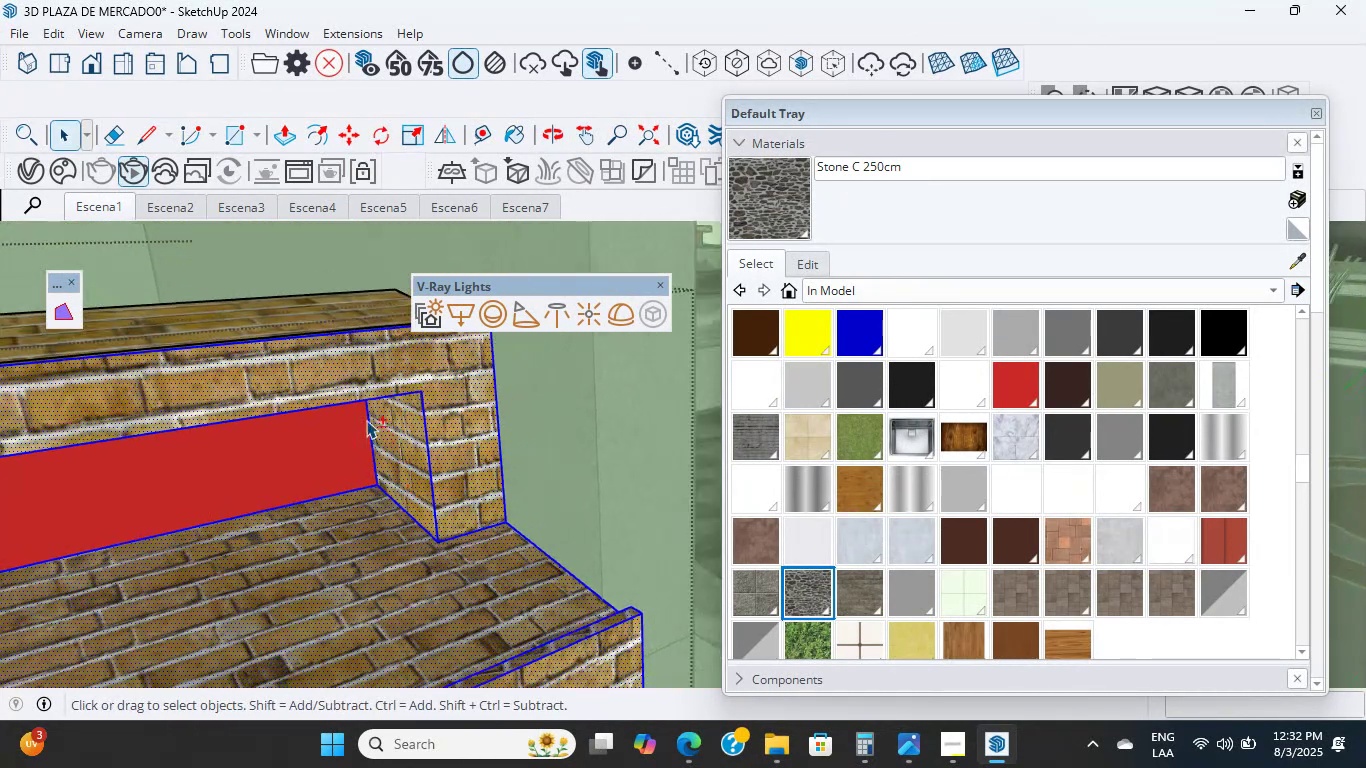 
scroll: coordinate [378, 455], scroll_direction: up, amount: 1.0
 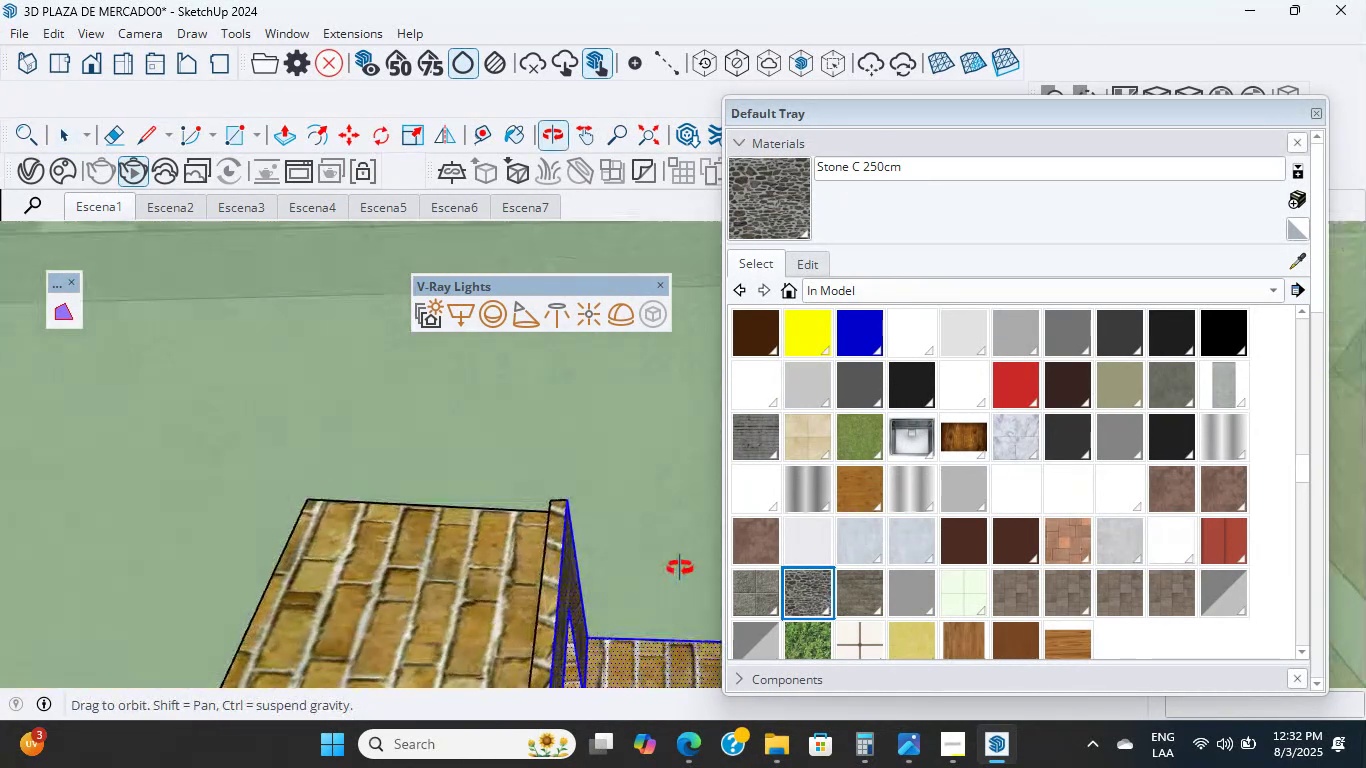 
hold_key(key=ShiftLeft, duration=7.25)
scroll: coordinate [350, 510], scroll_direction: up, amount: 11.0
 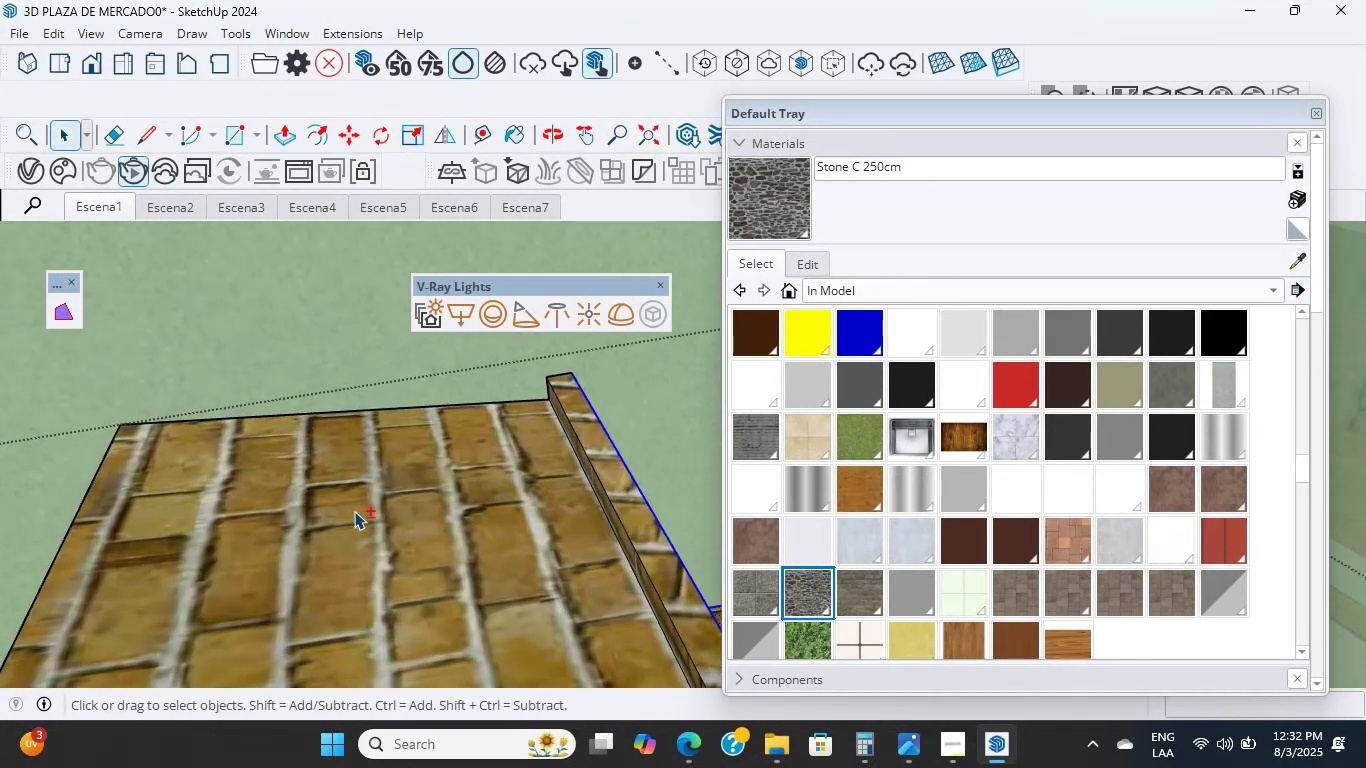 
double_click([367, 520])
 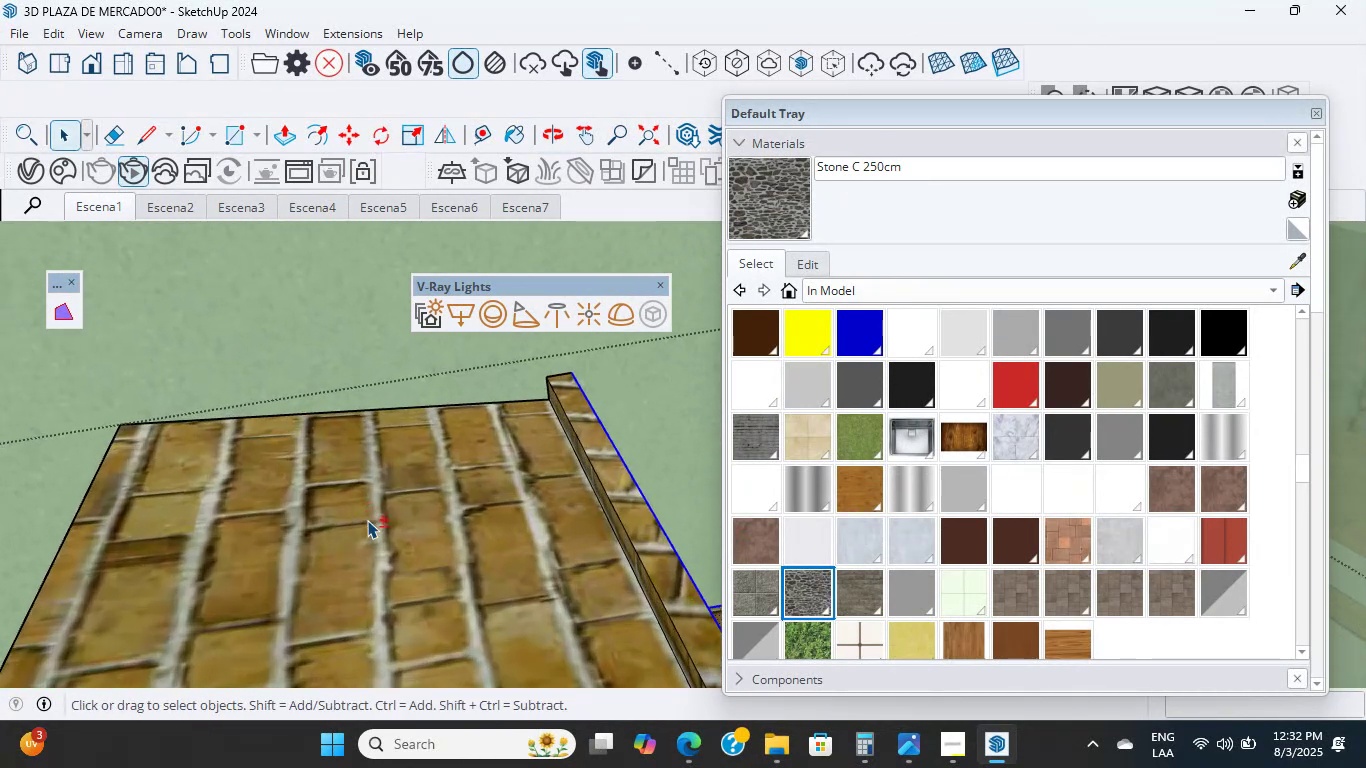 
scroll: coordinate [527, 452], scroll_direction: up, amount: 8.0
 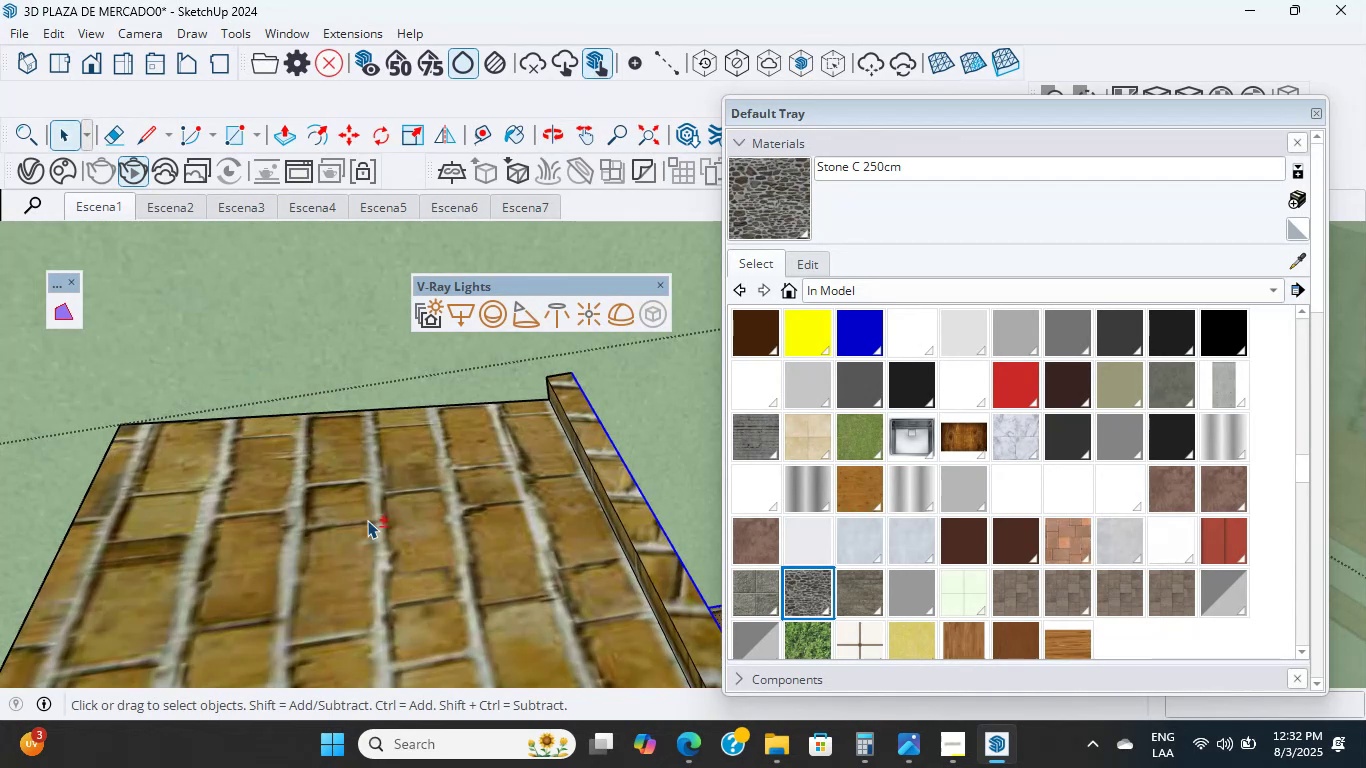 
double_click([515, 460])
 